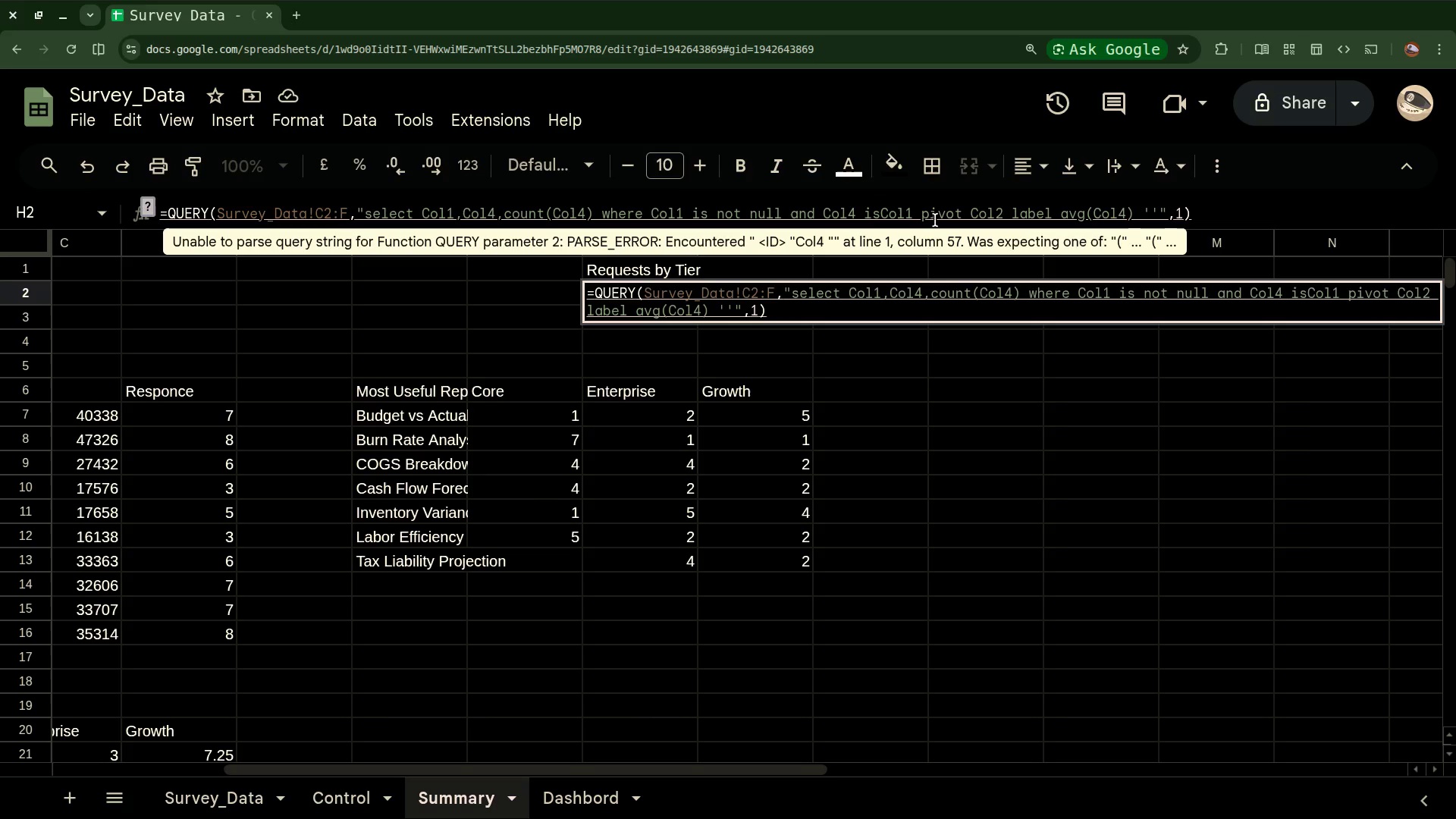 
type(not )
 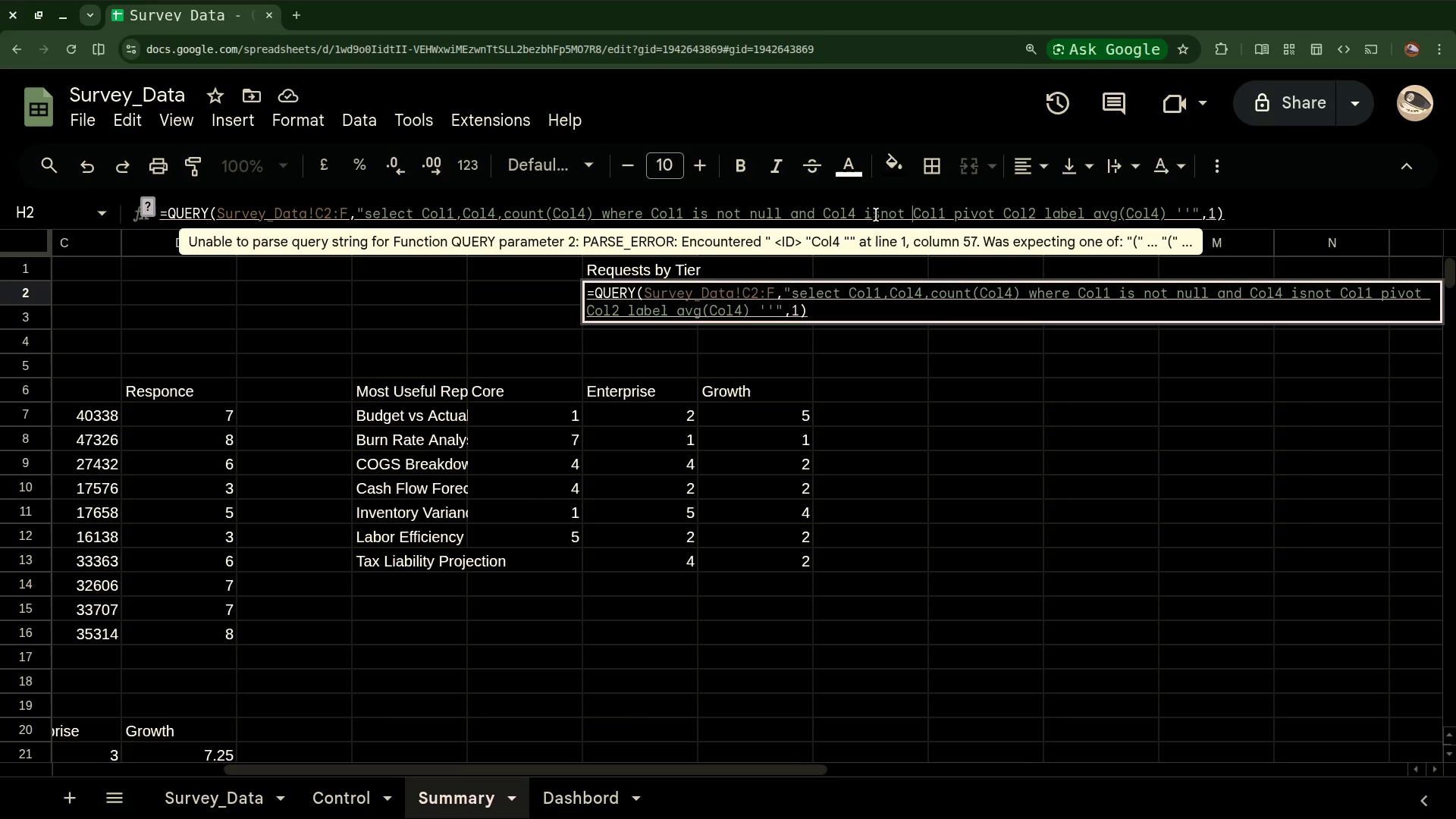 
left_click([883, 215])
 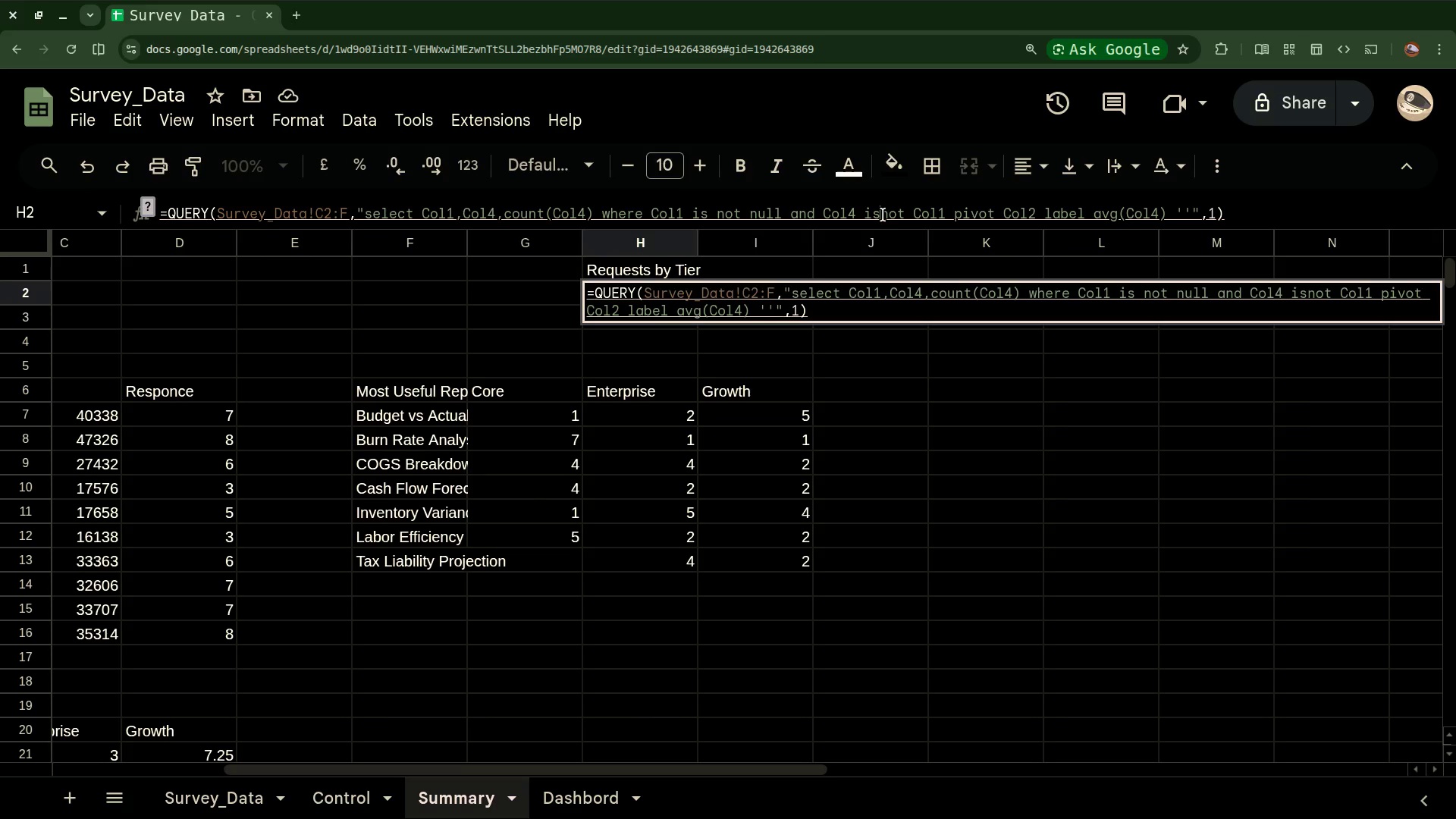 
key(Space)
 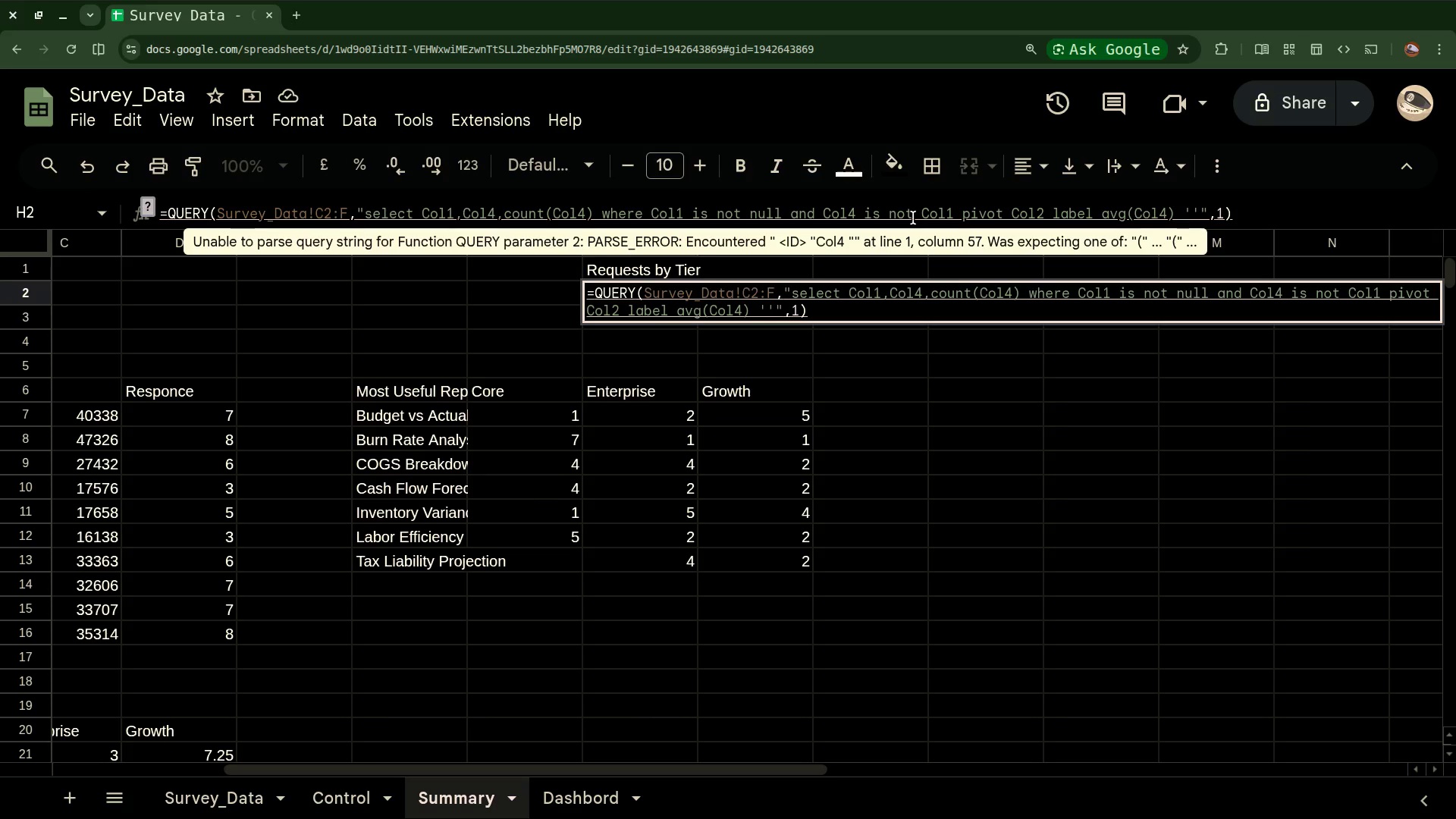 
left_click([913, 218])
 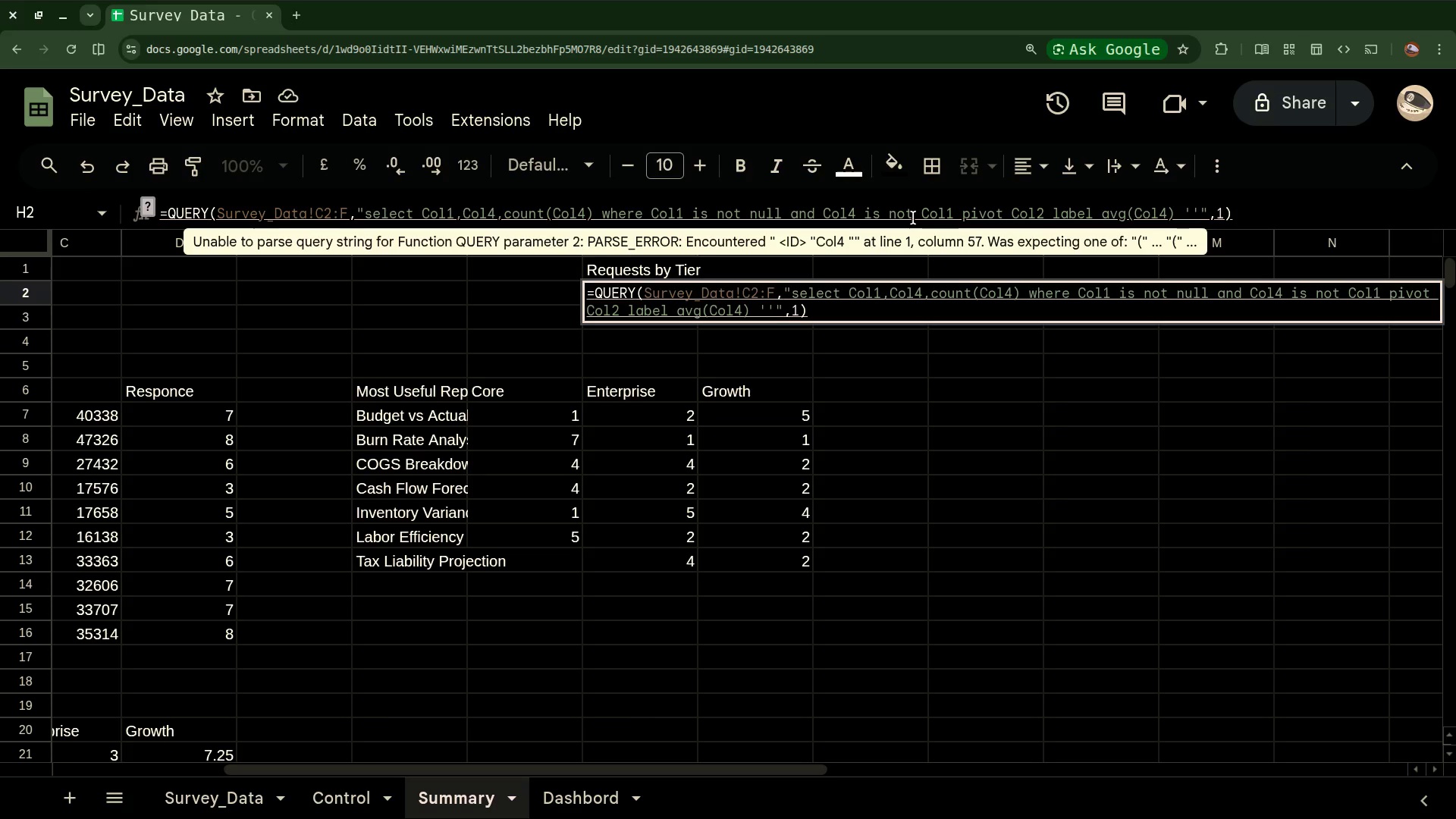 
type( null)
 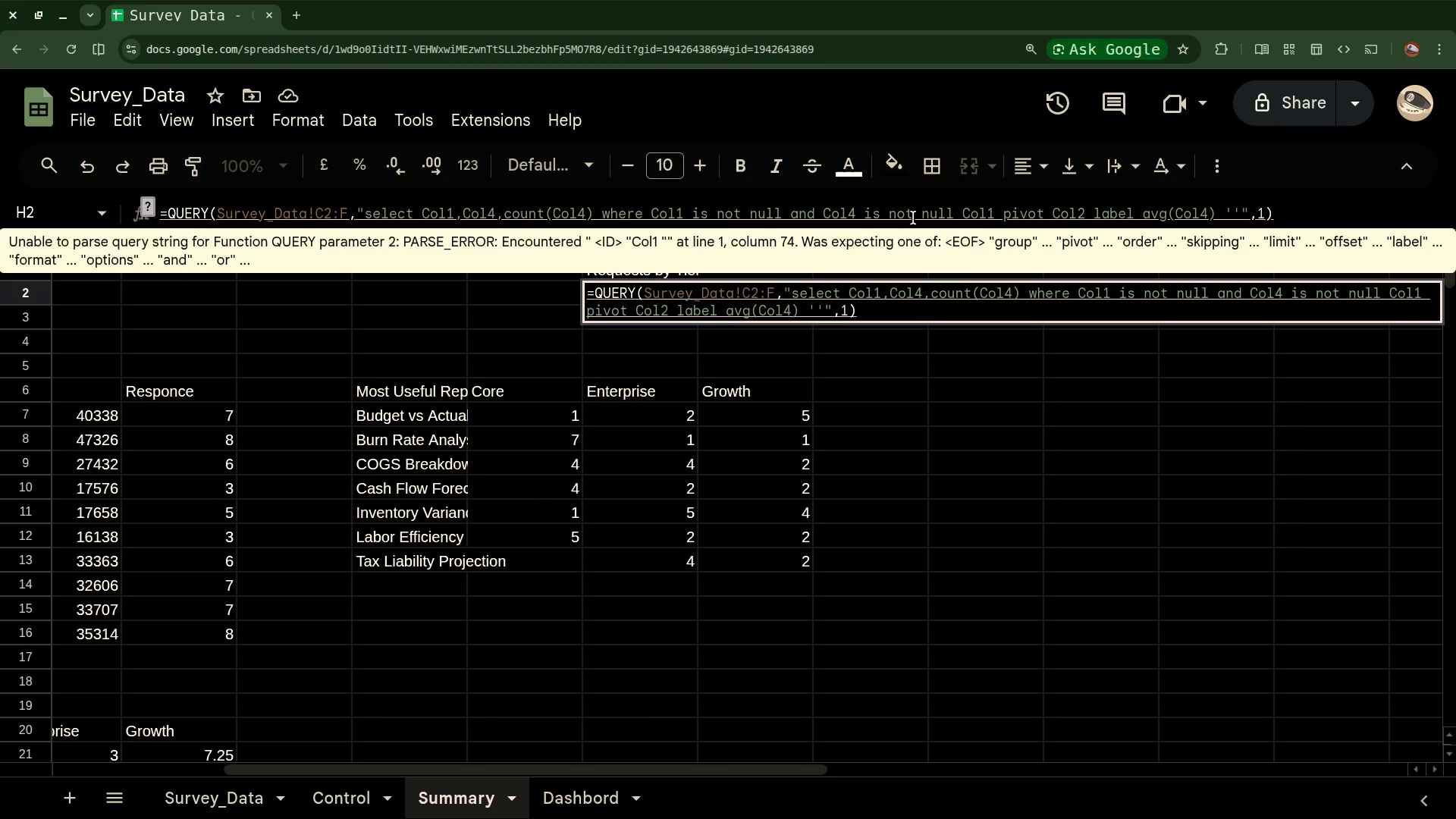 
type( group)
 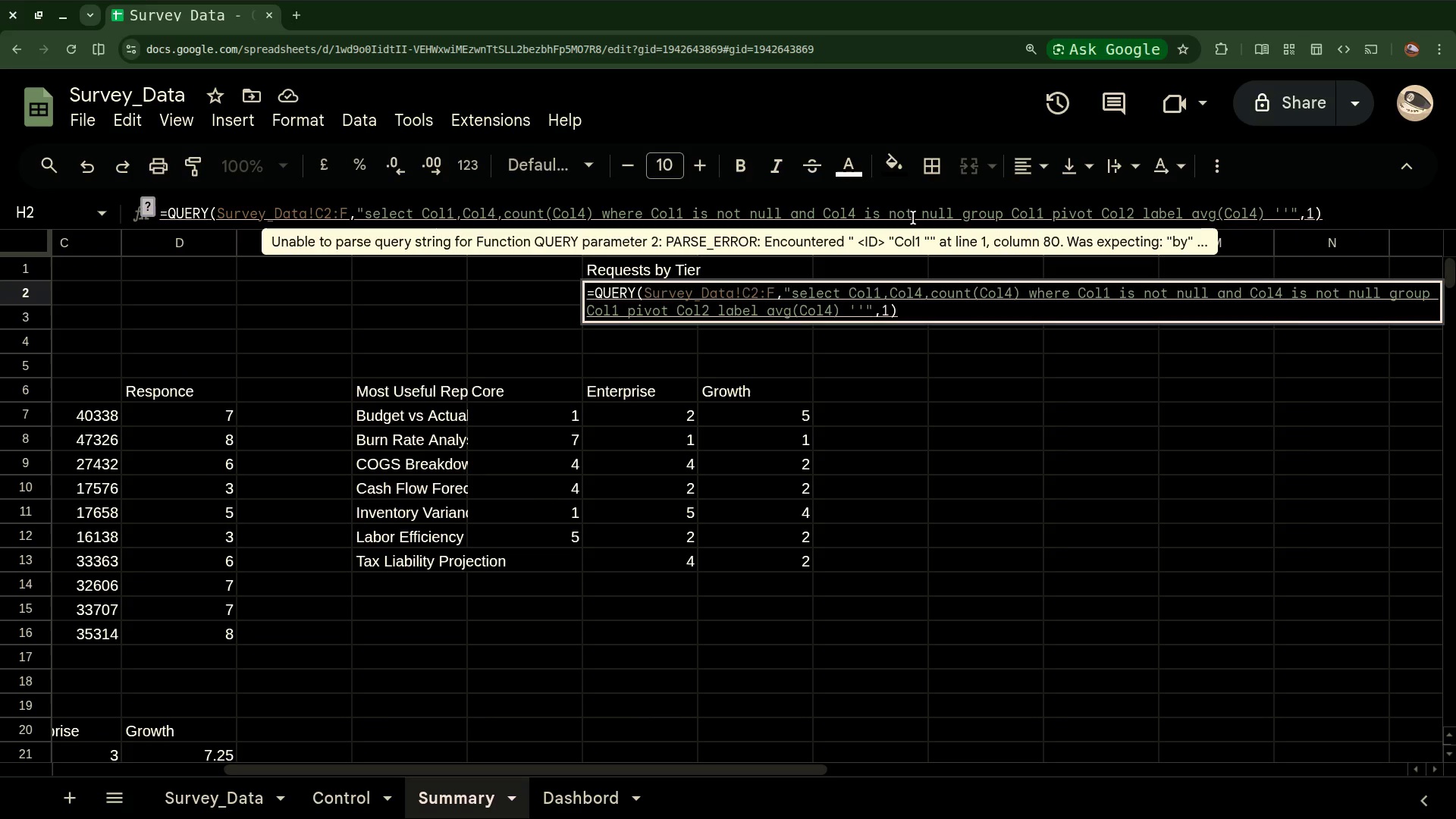 
wait(7.36)
 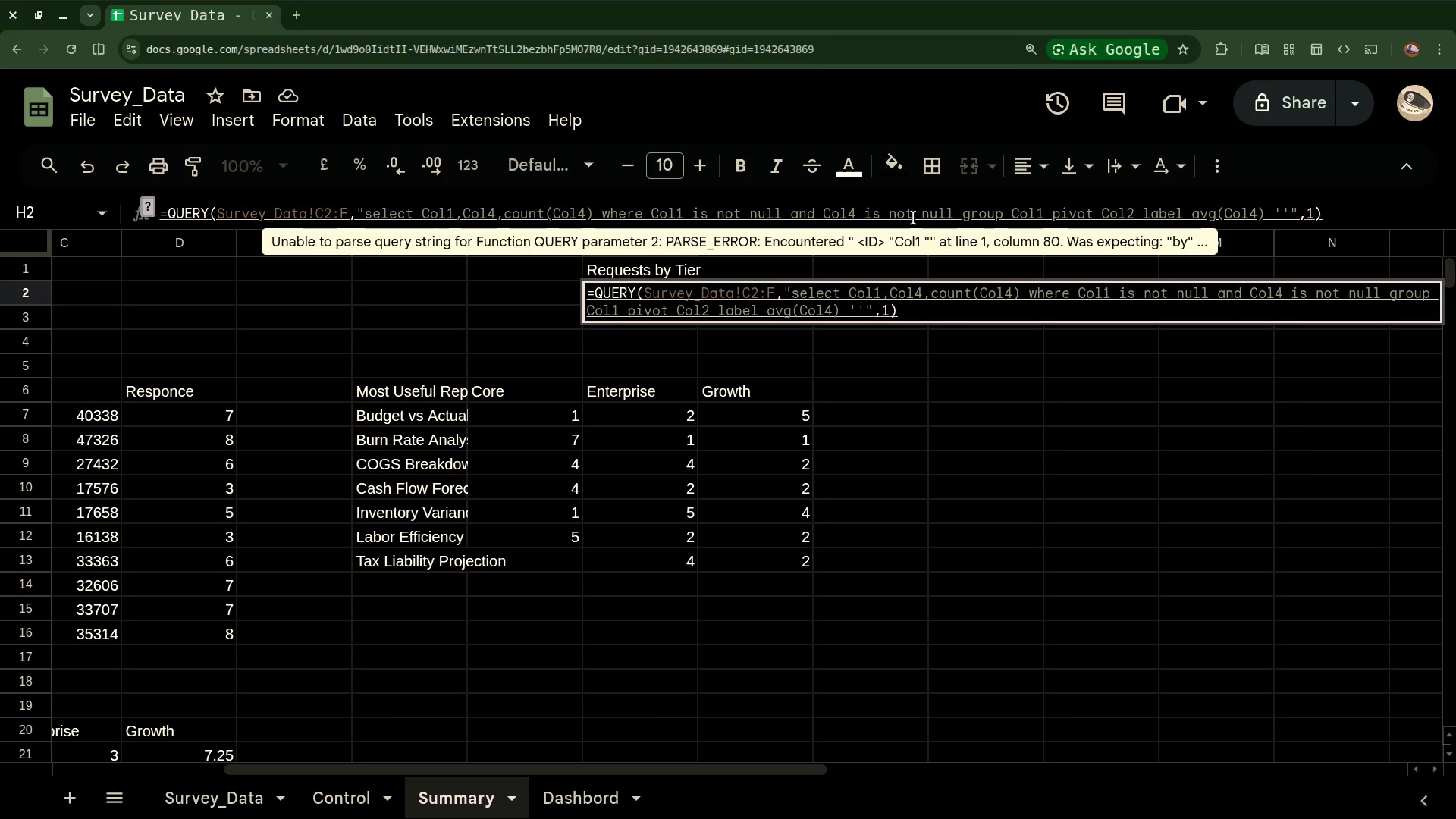 
type(by)
 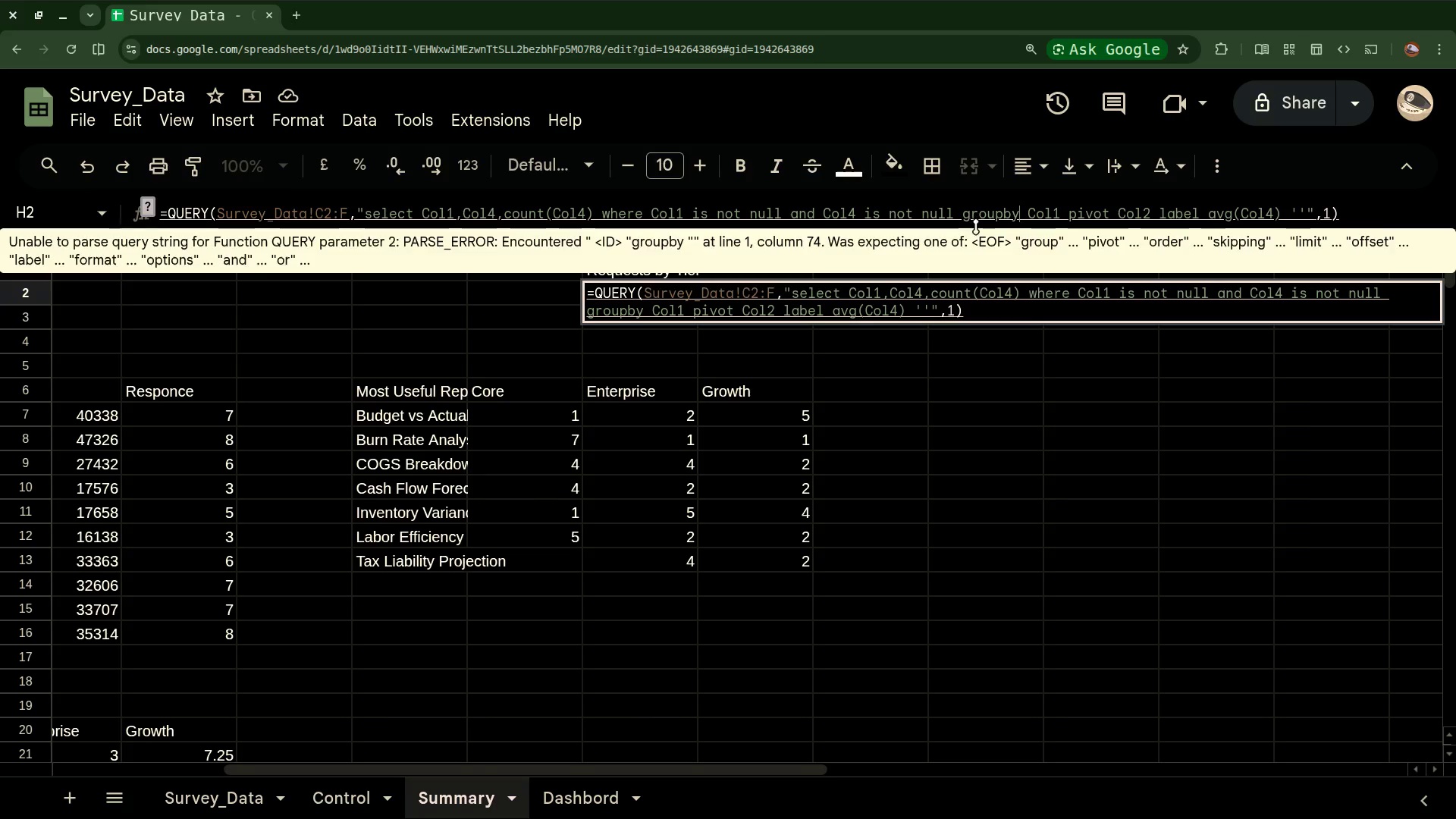 
left_click([1003, 214])
 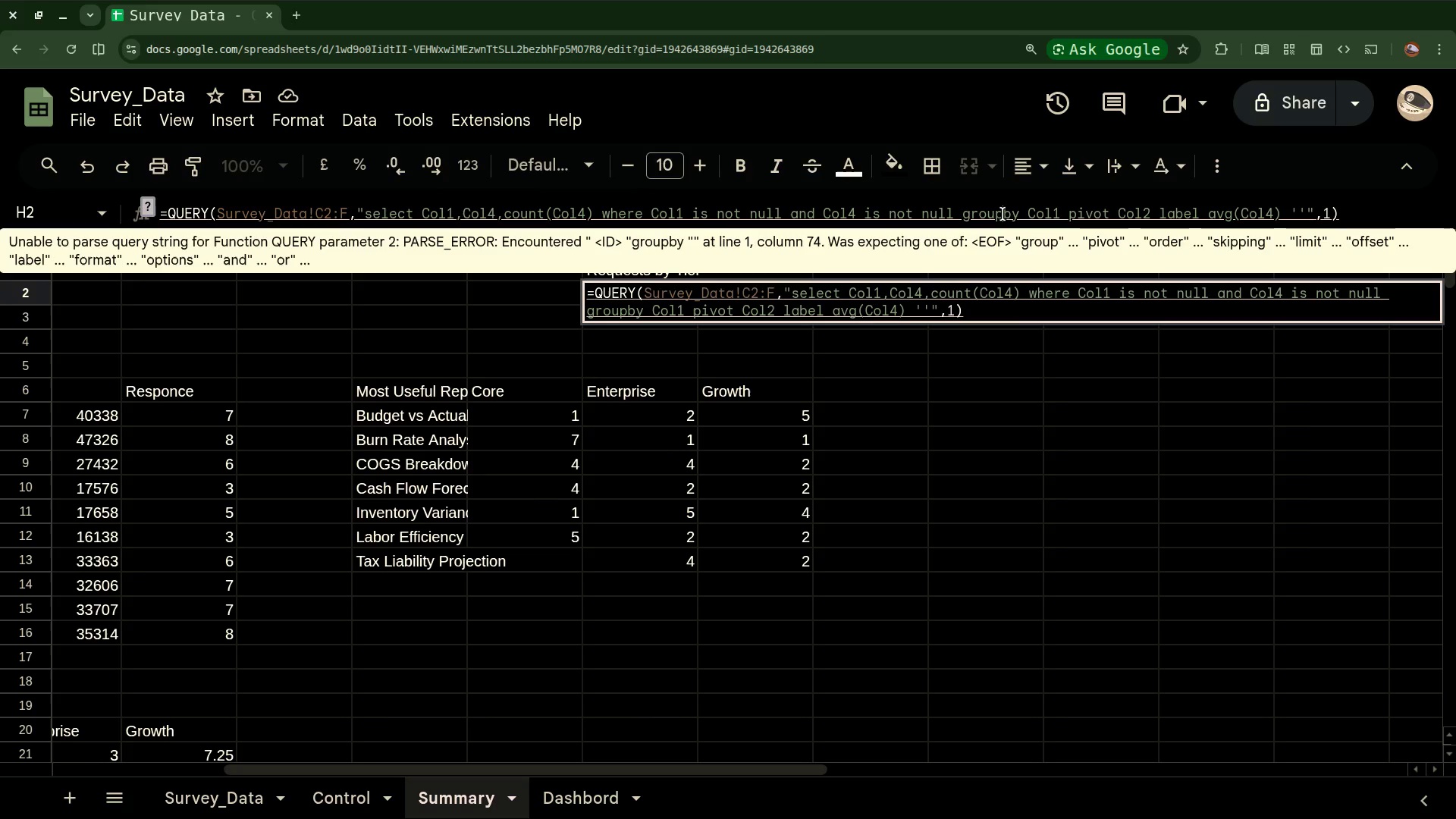 
key(Space)
 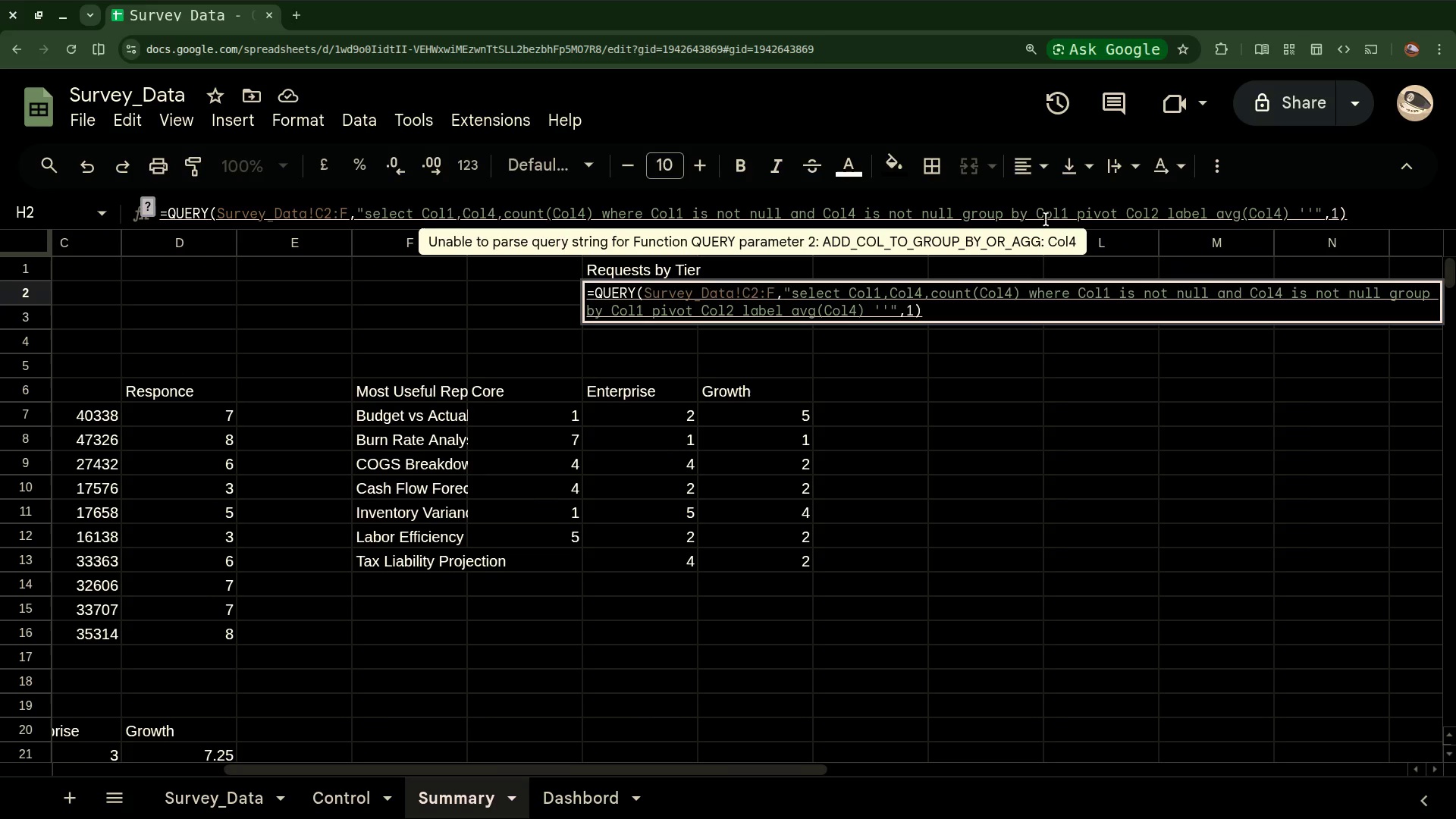 
wait(9.81)
 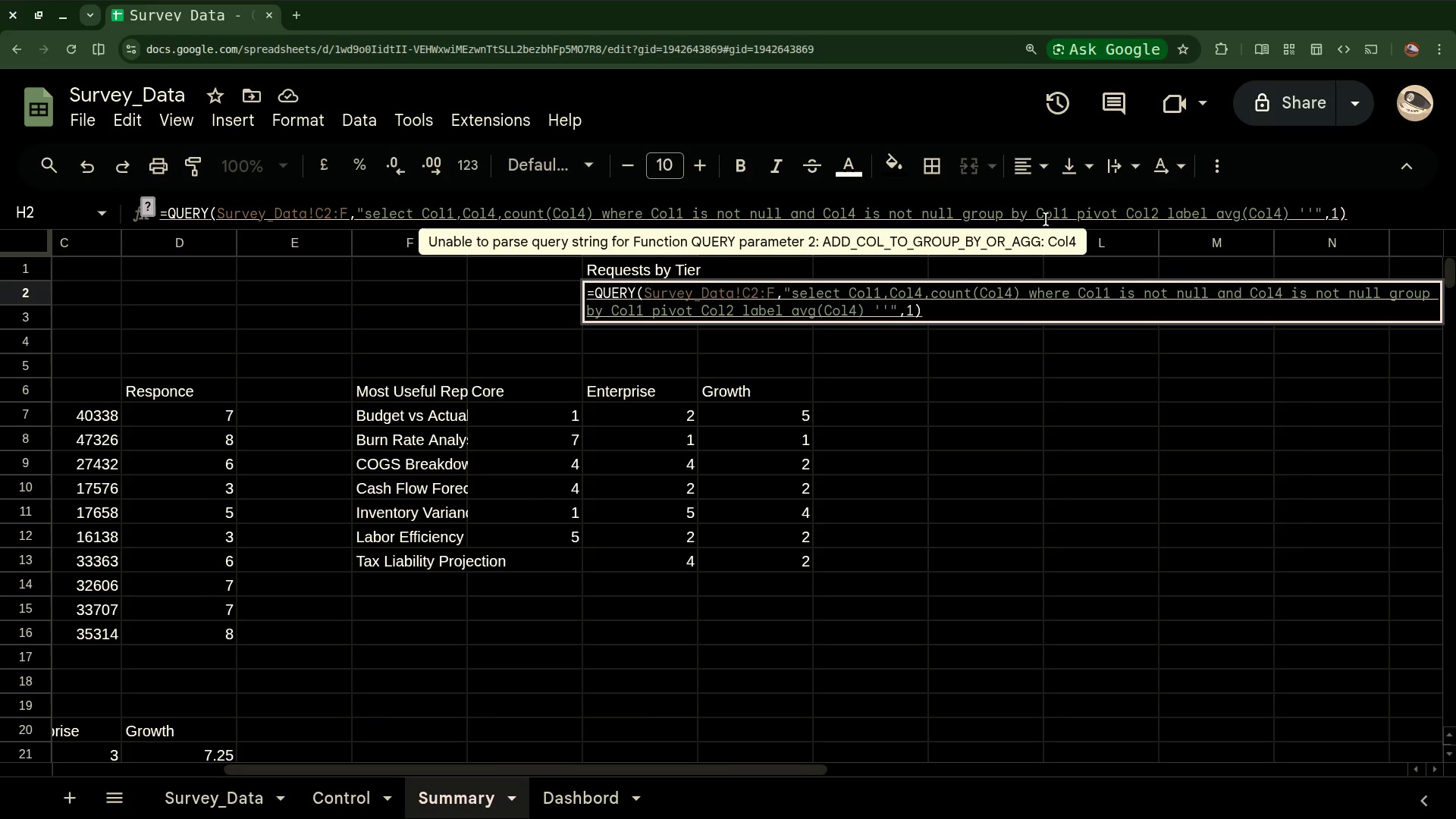 
left_click([1070, 215])
 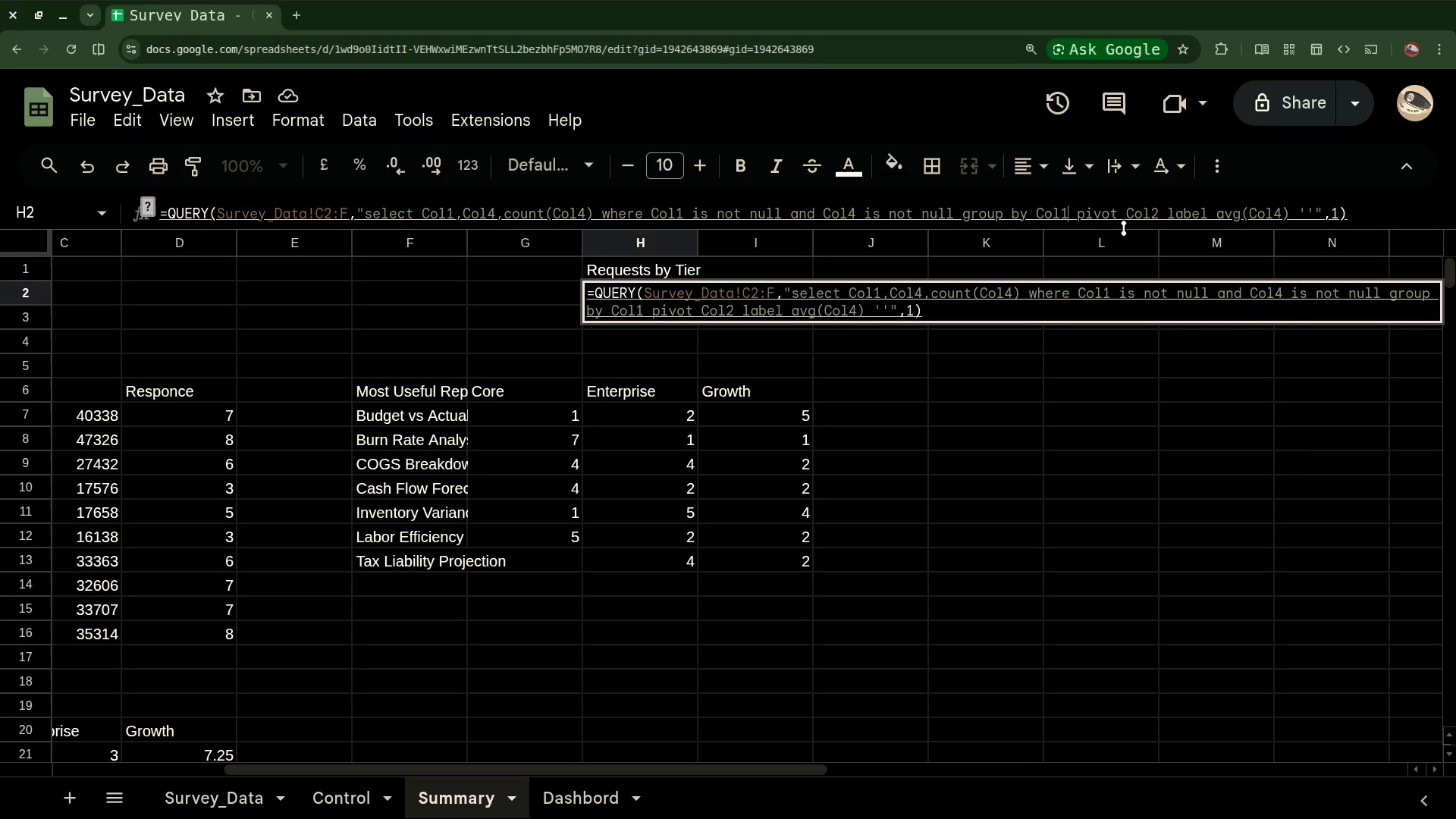 
key(Comma)
 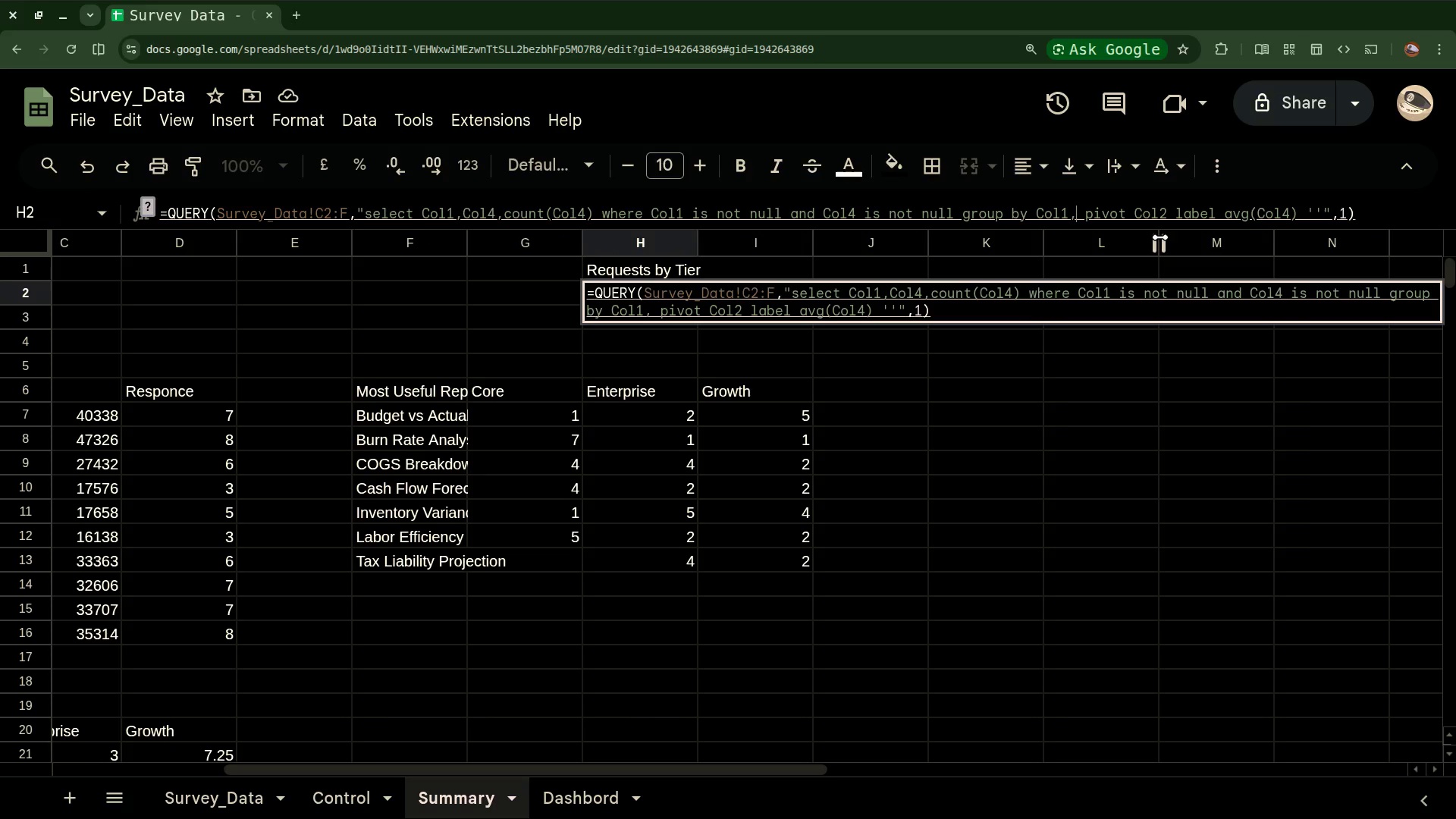 
wait(5.46)
 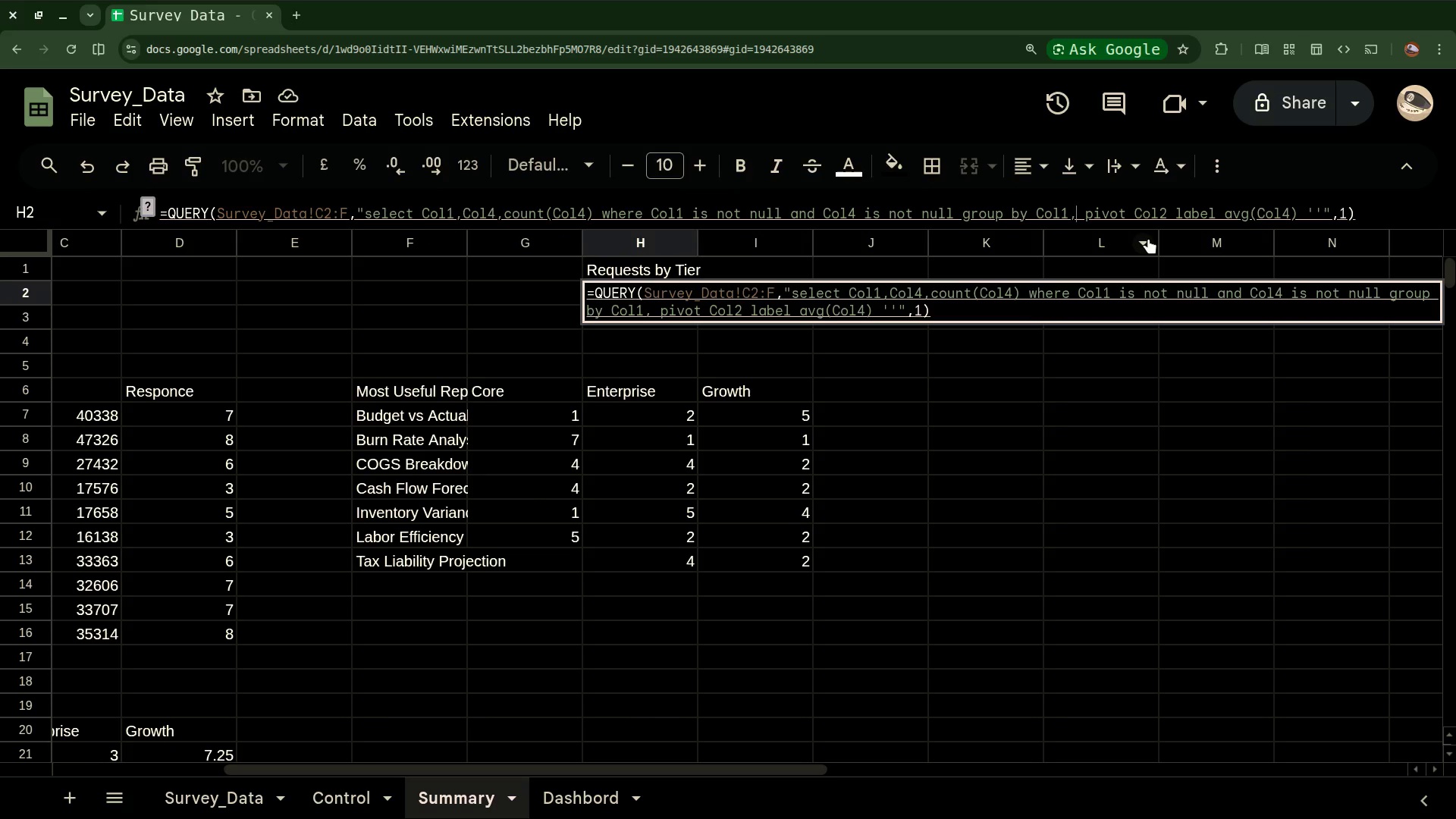 
left_click([1135, 218])
 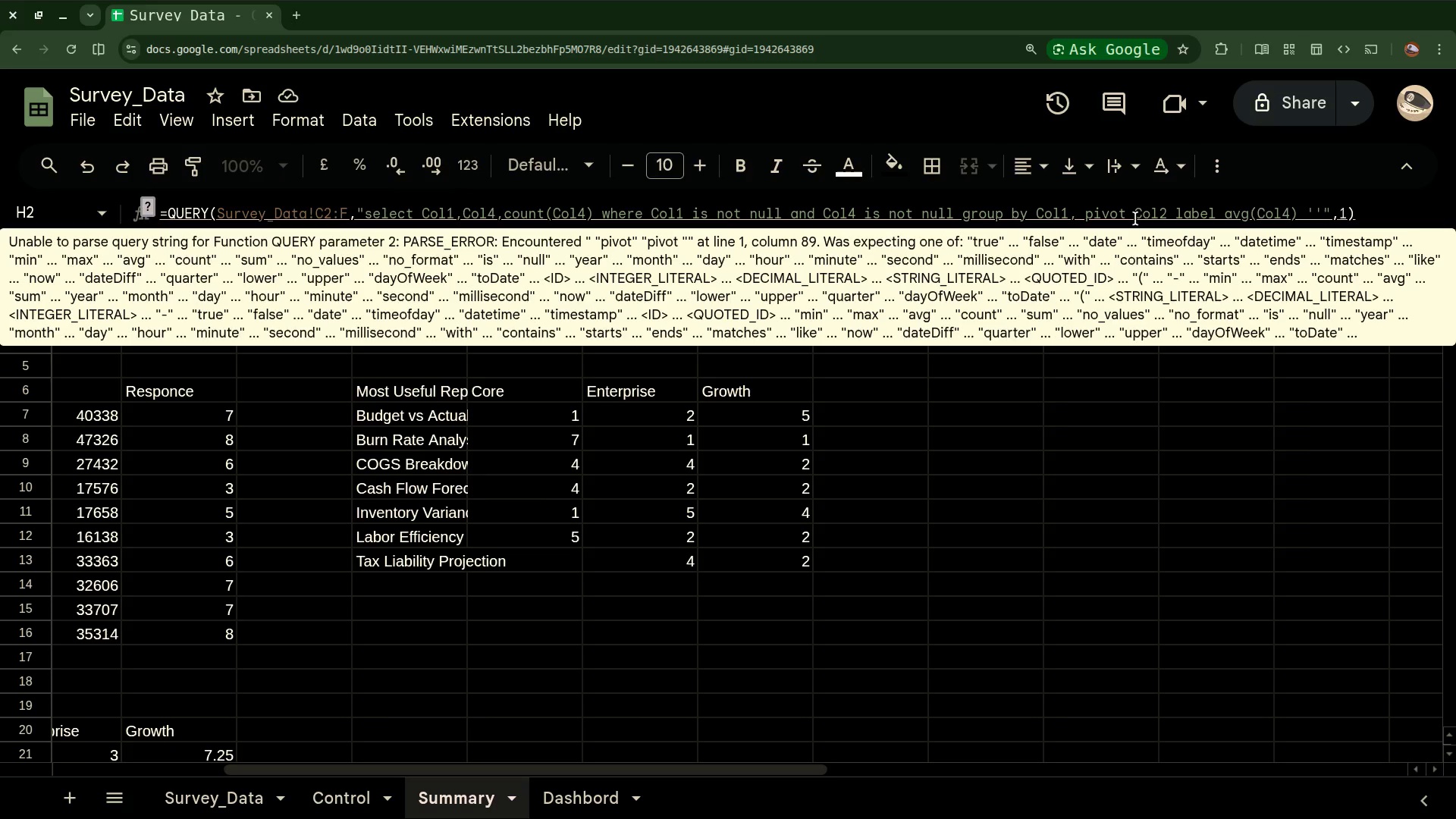 
key(Backspace)
 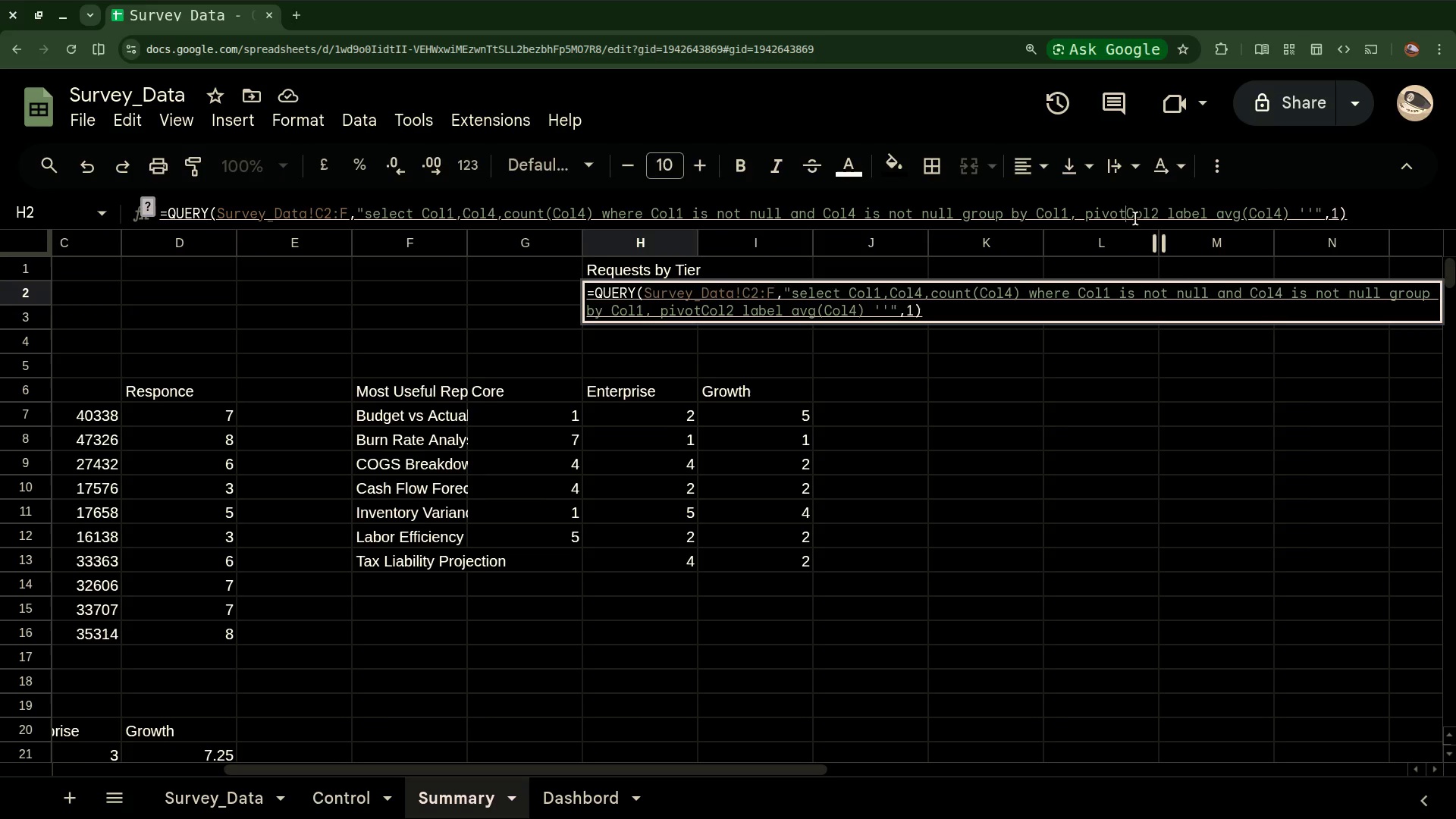 
key(Backspace)
 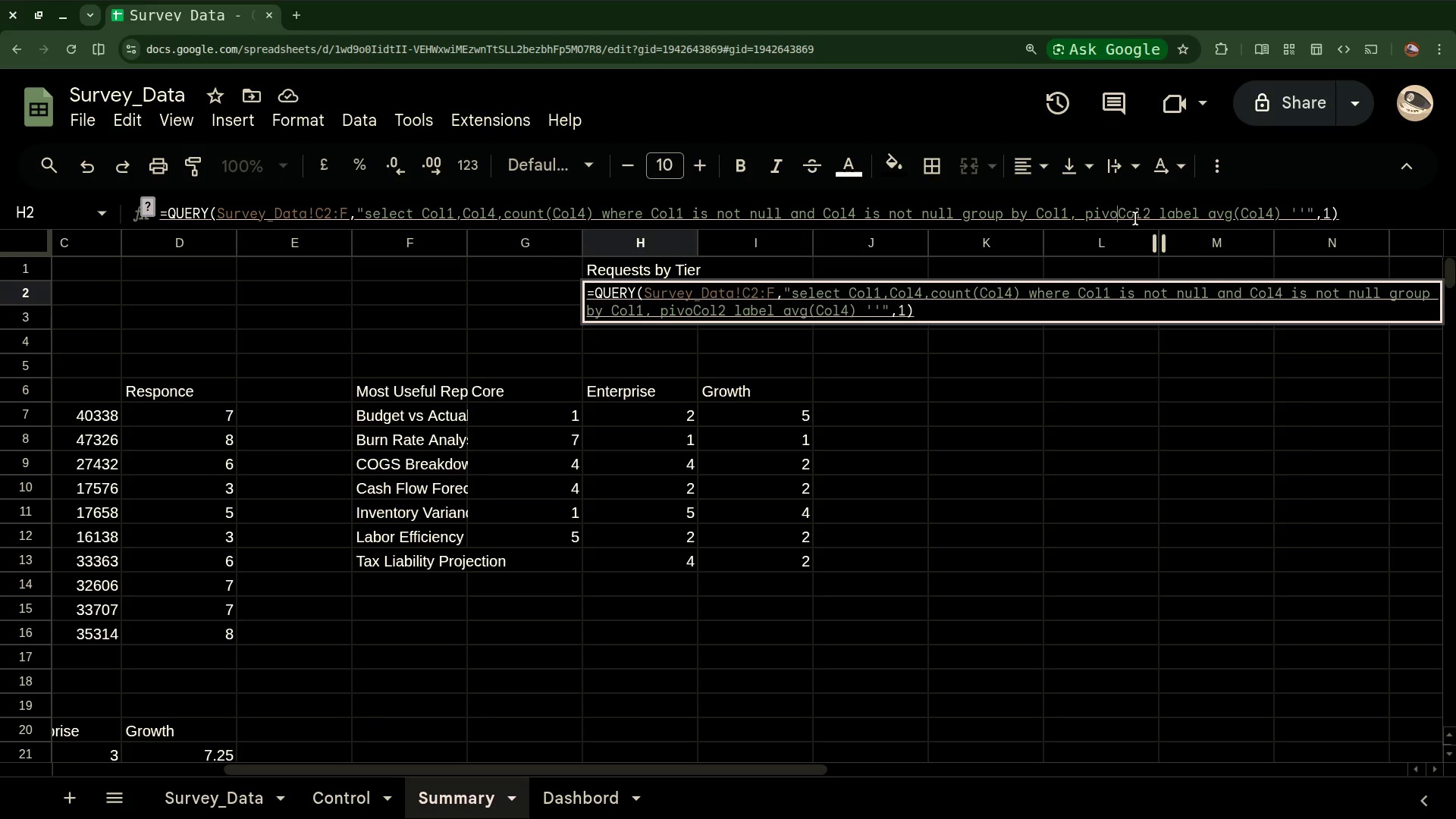 
key(Backspace)
 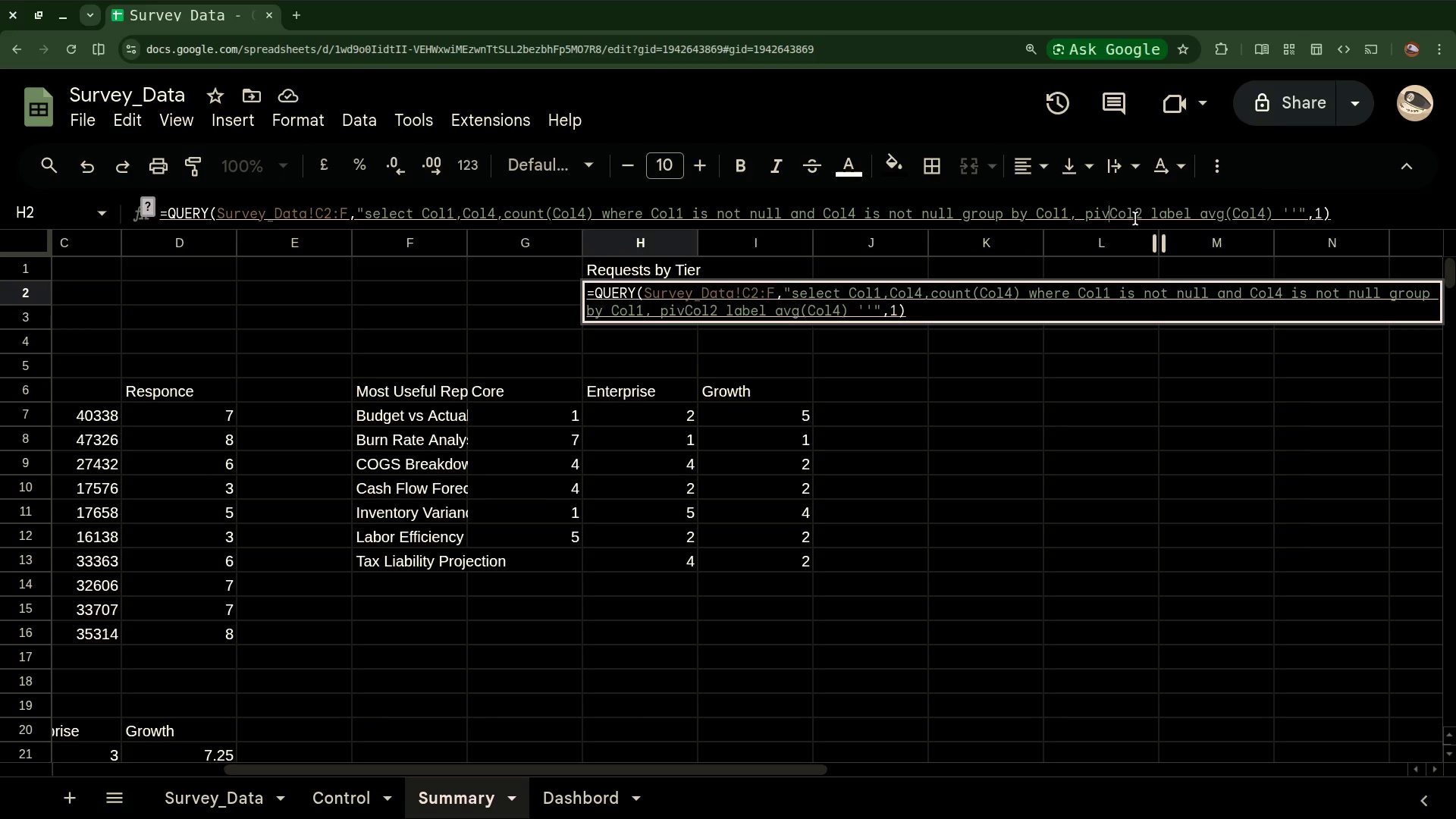 
key(Backspace)
 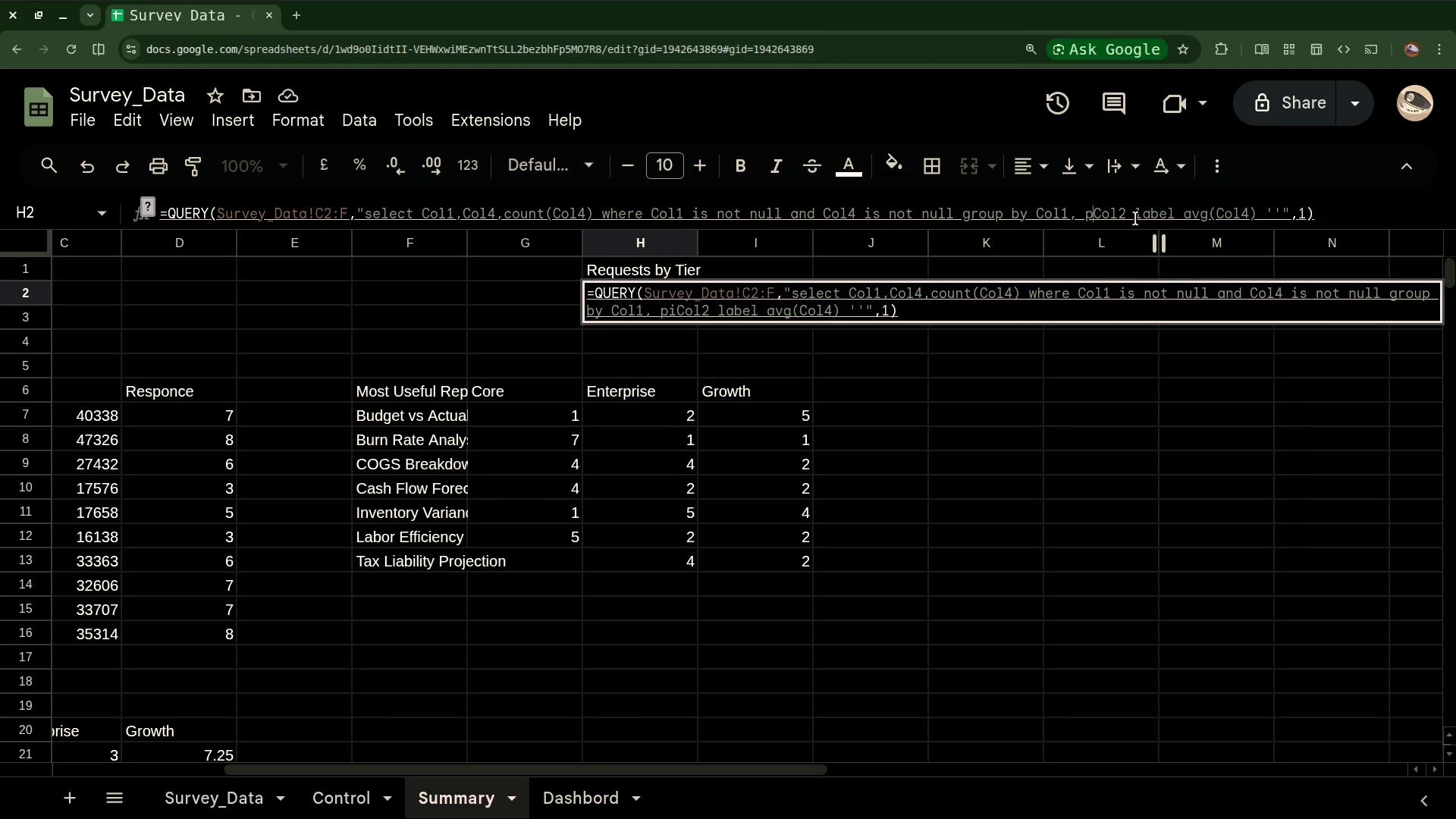 
key(Backspace)
 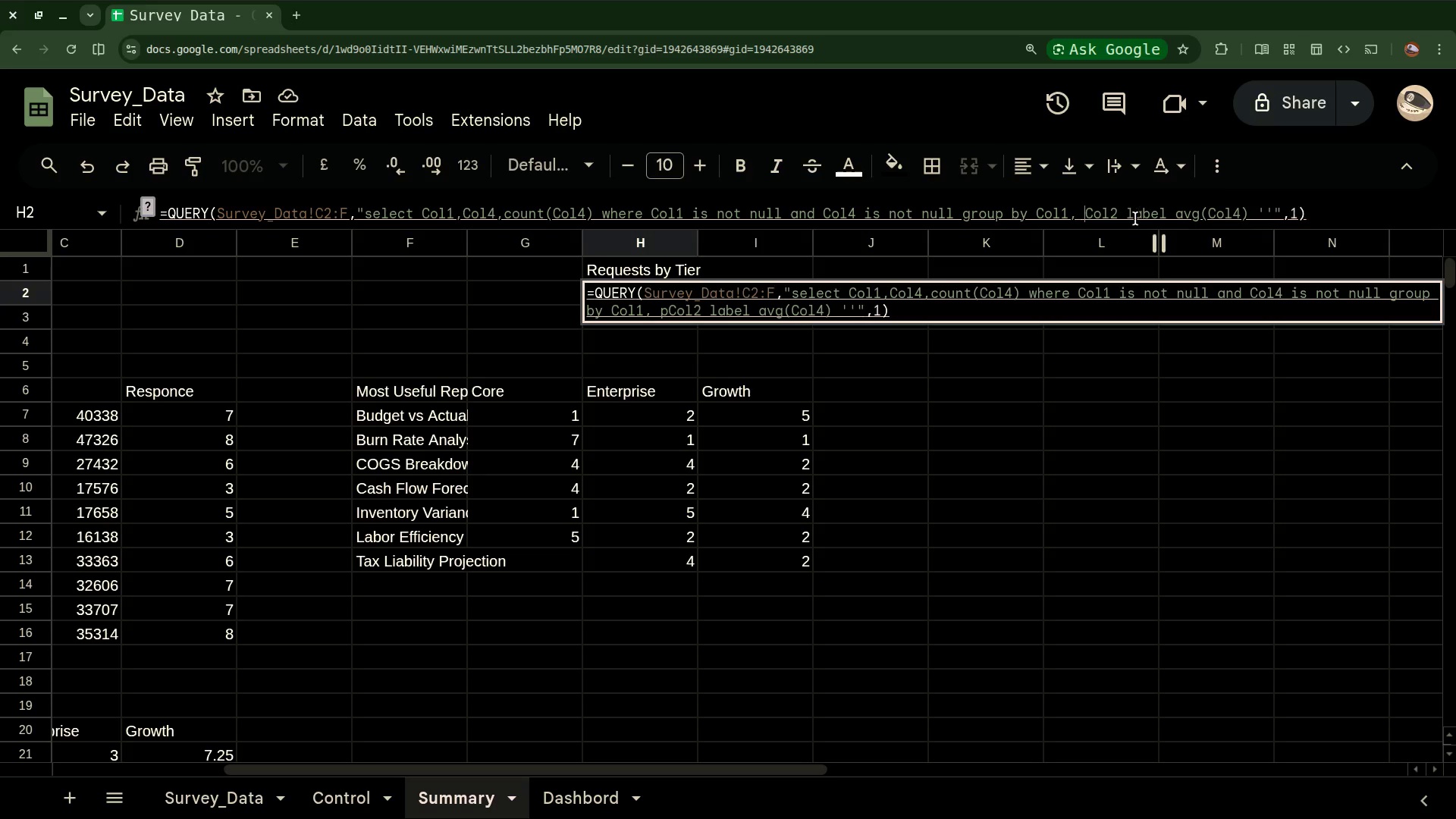 
key(Backspace)
 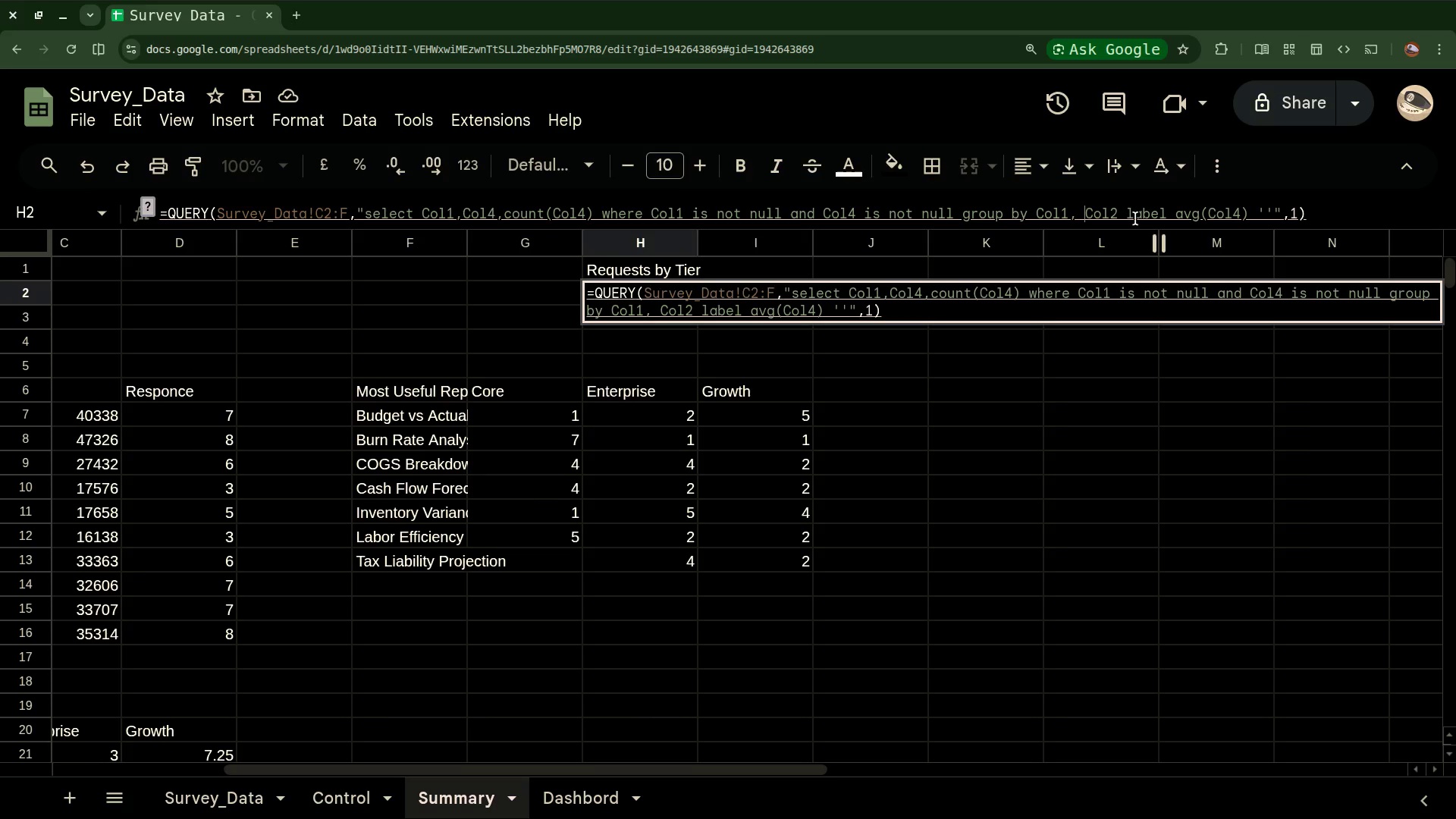 
key(Backspace)
 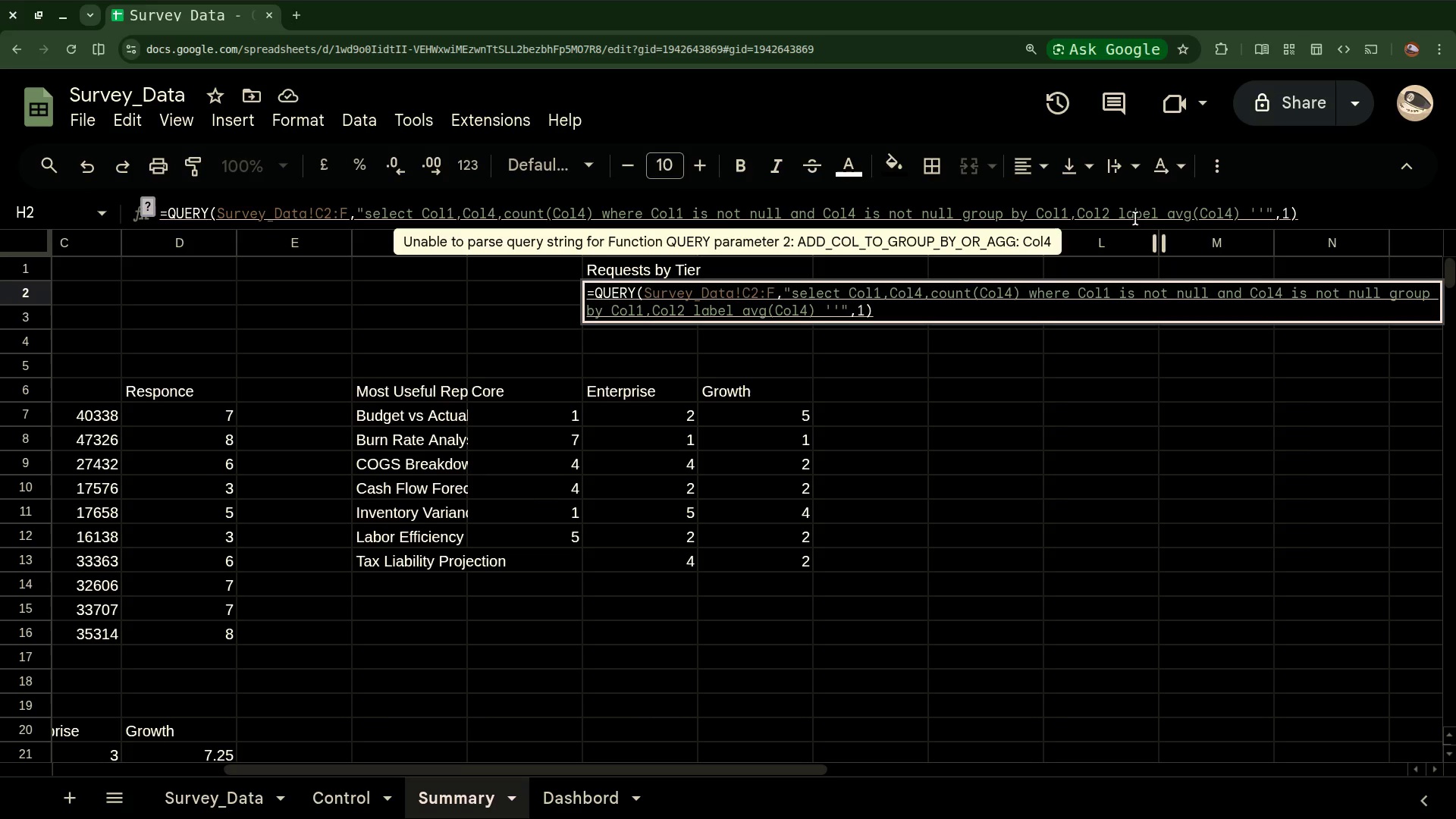 
left_click([1109, 213])
 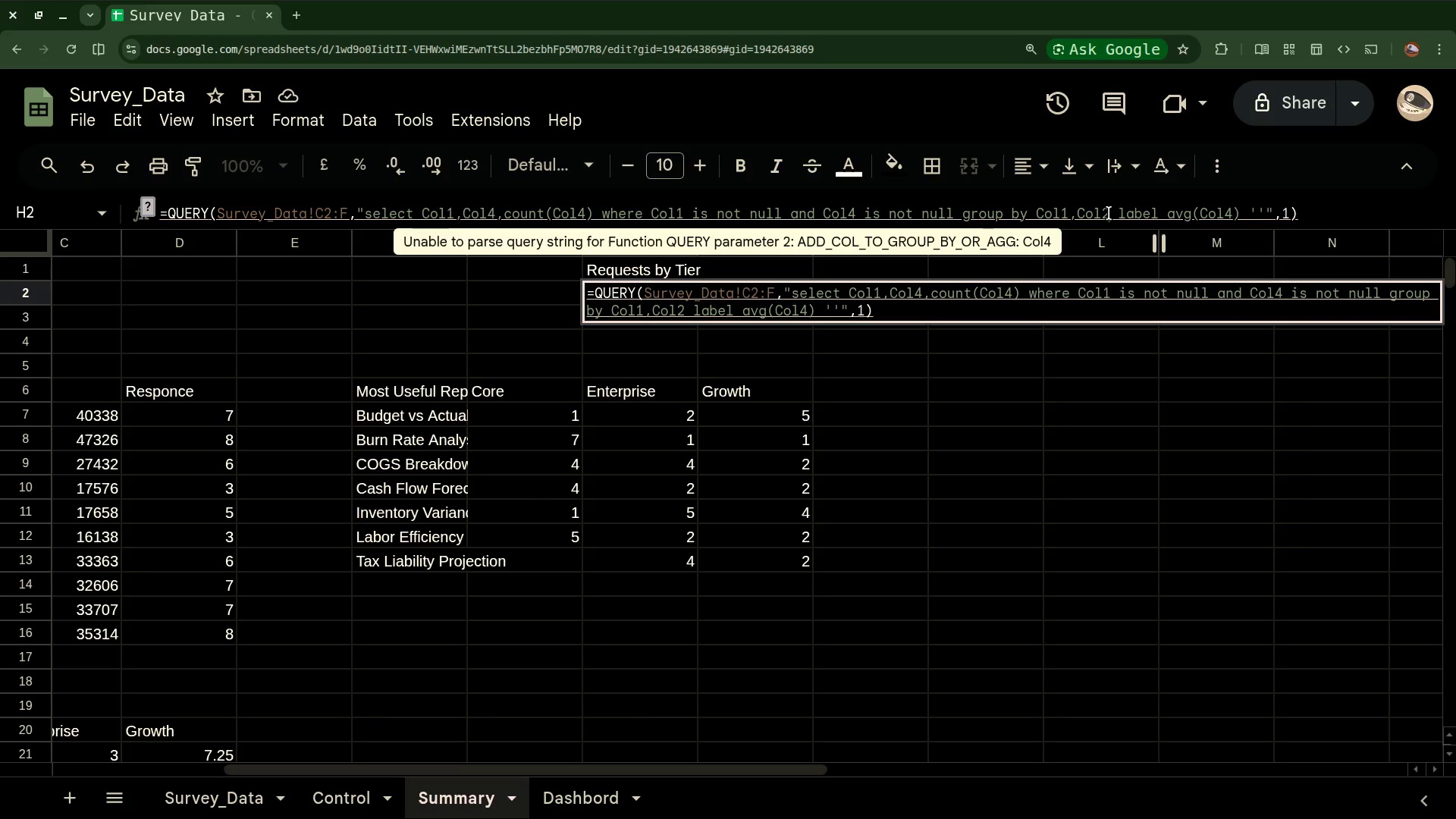 
key(Backspace)
 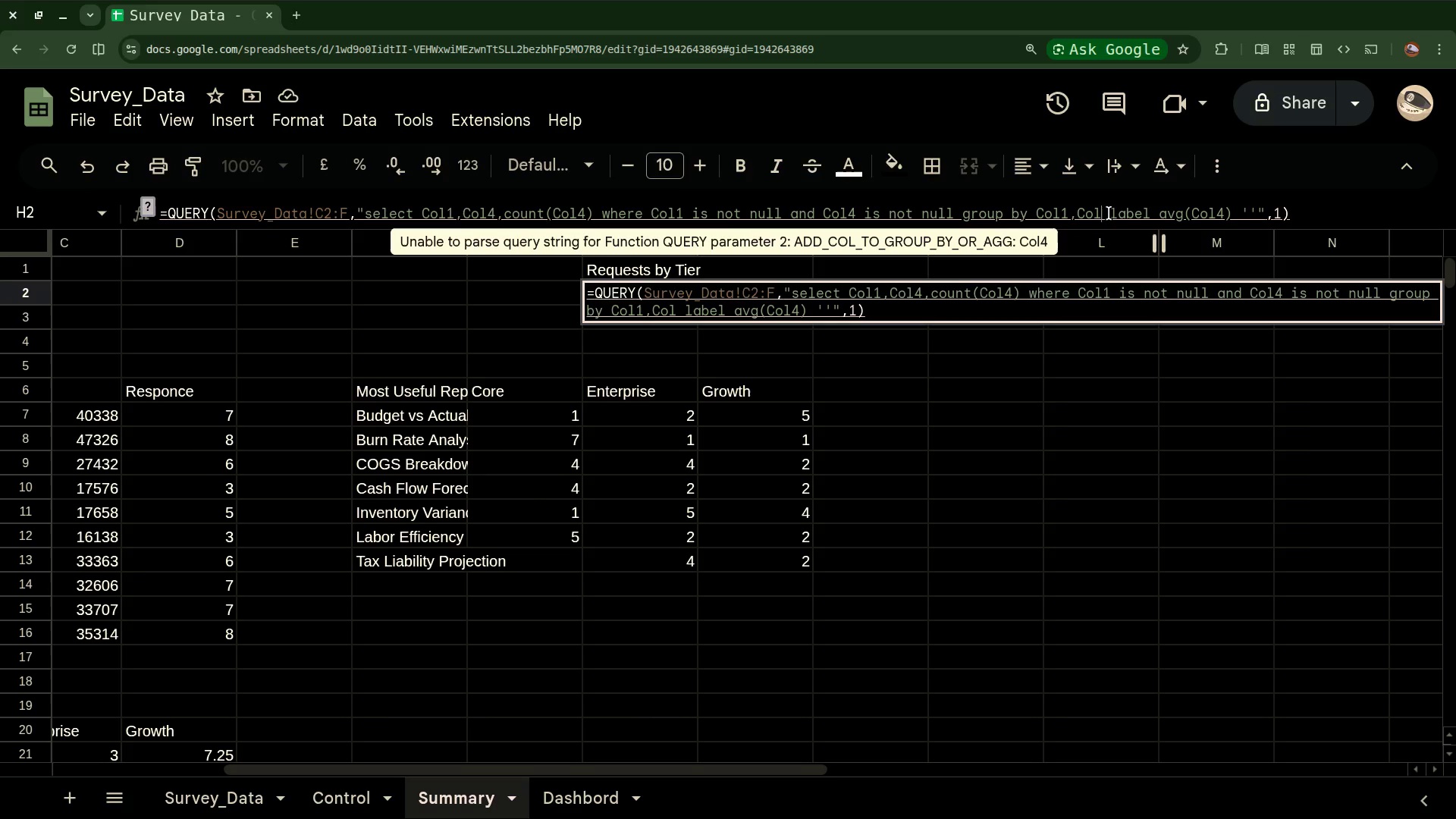 
key(4)
 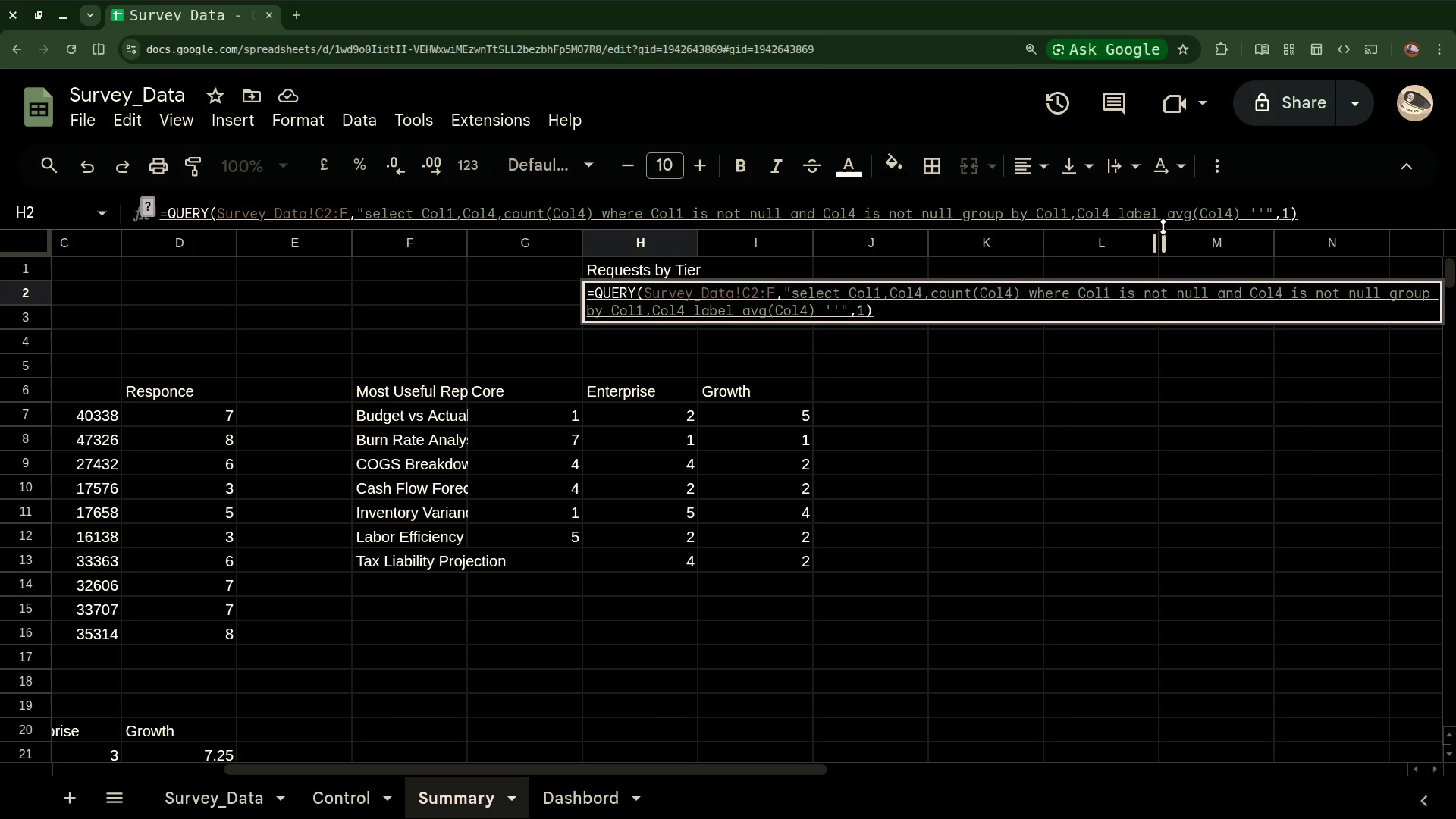 
wait(10.24)
 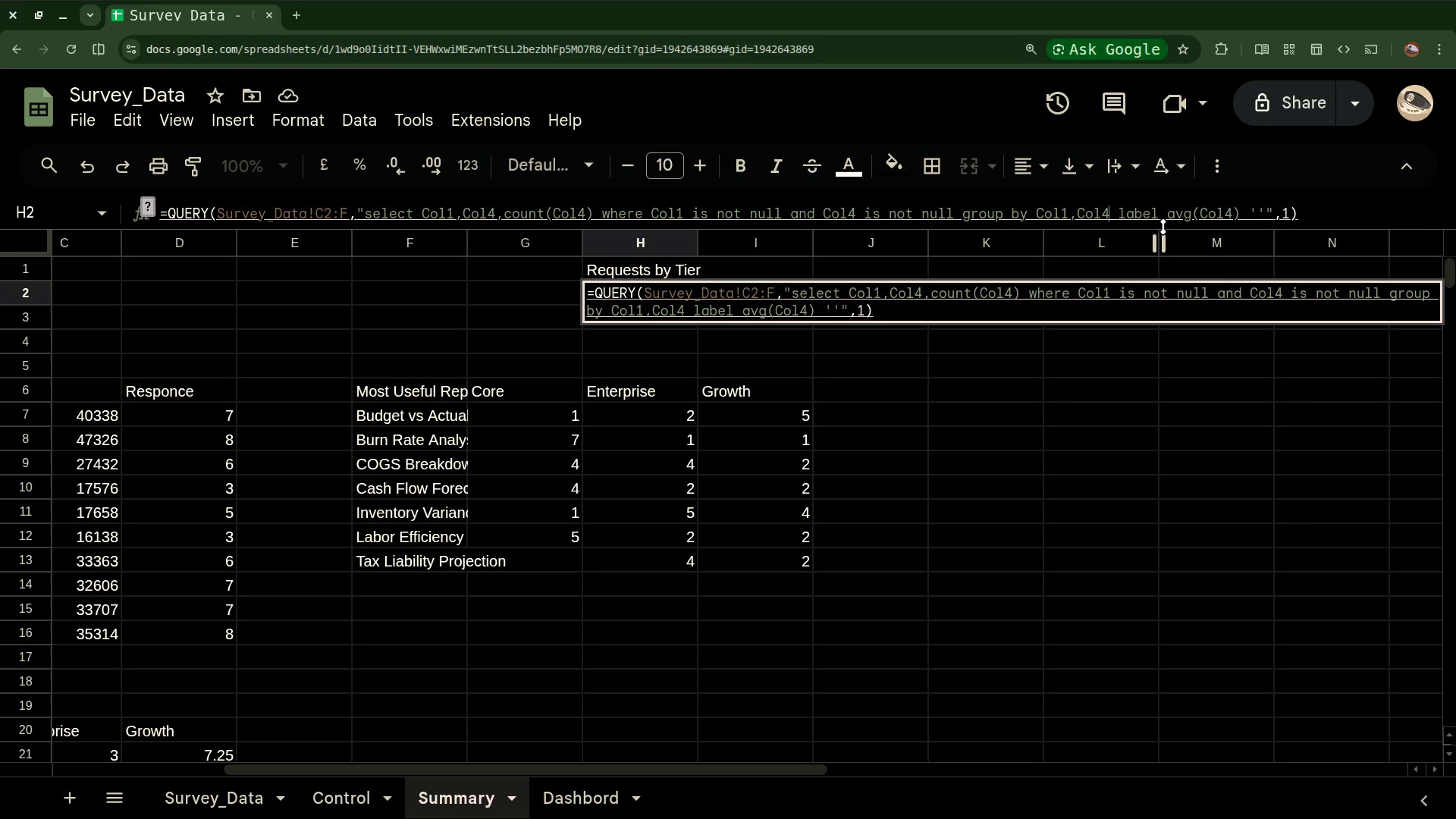 
left_click([1236, 214])
 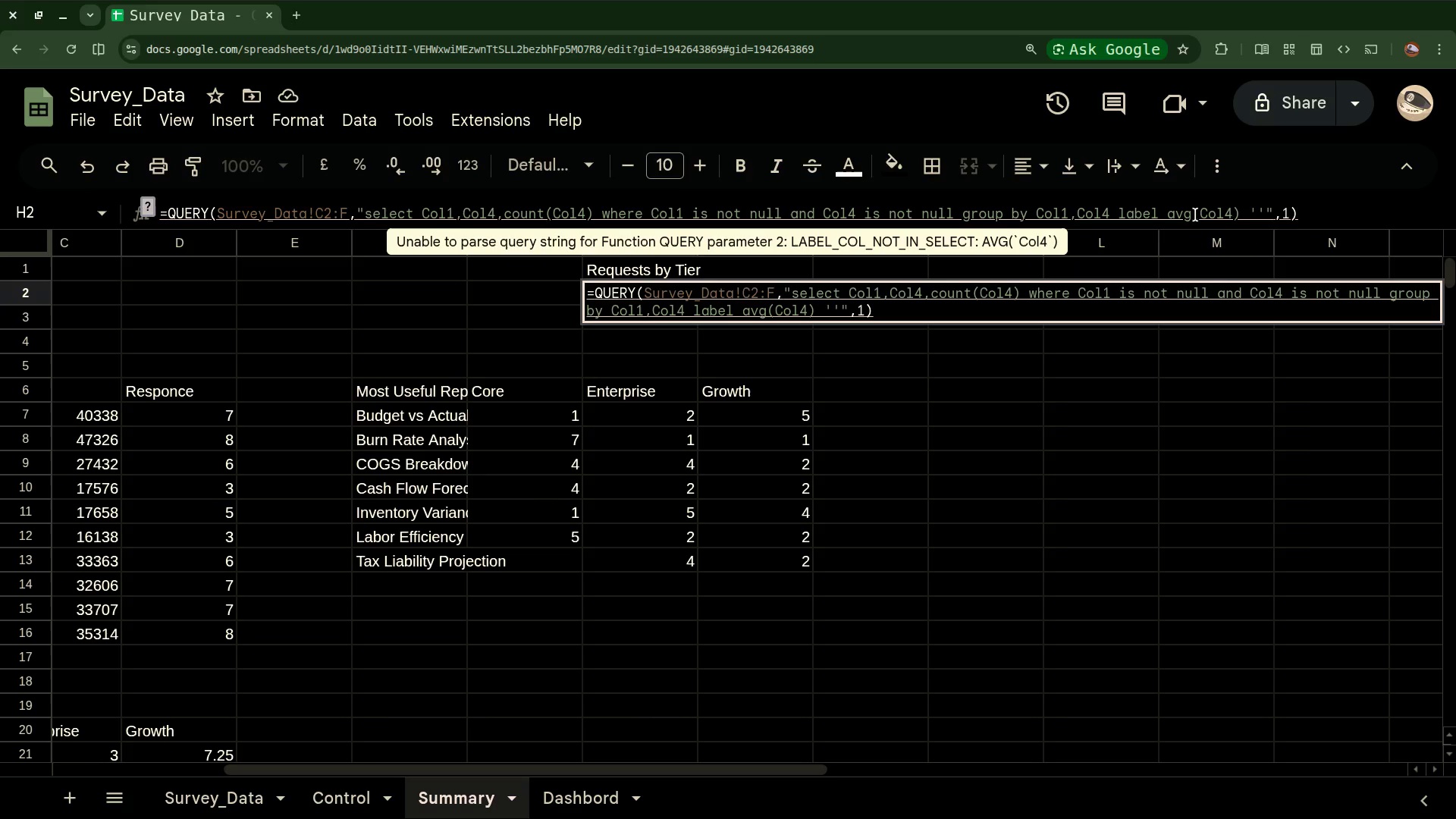 
left_click([1194, 215])
 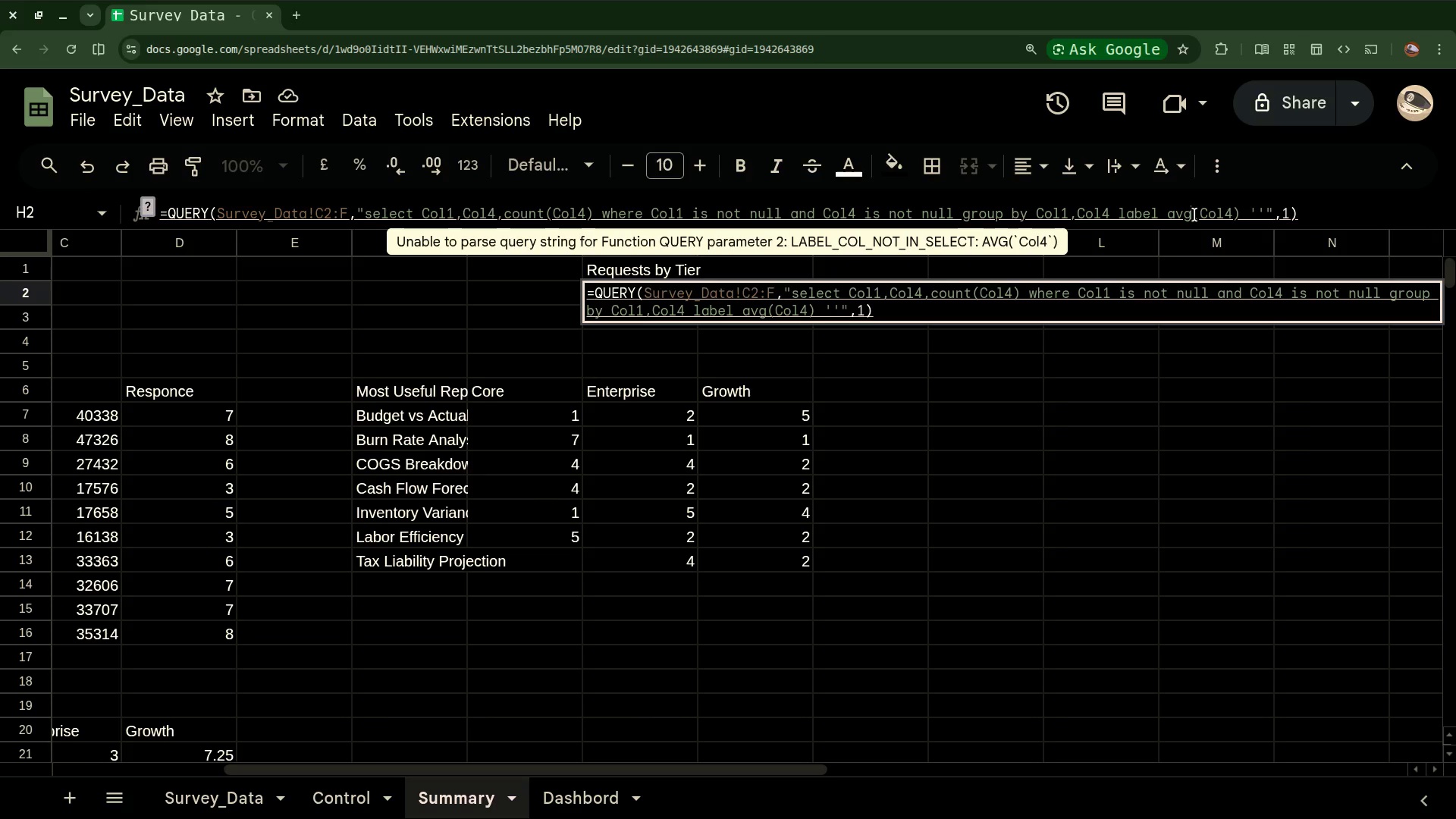 
key(Backspace)
 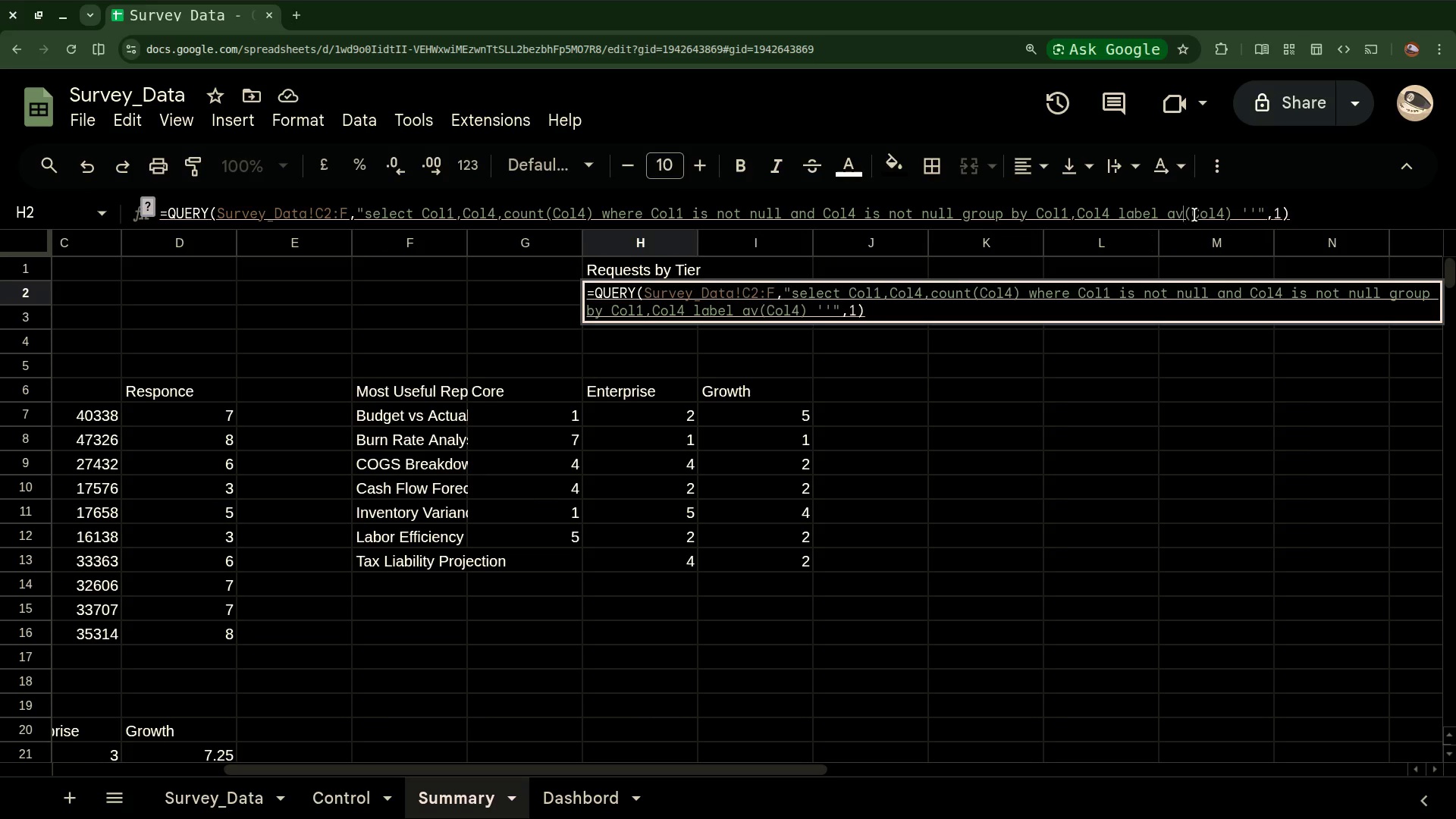 
key(Backspace)
 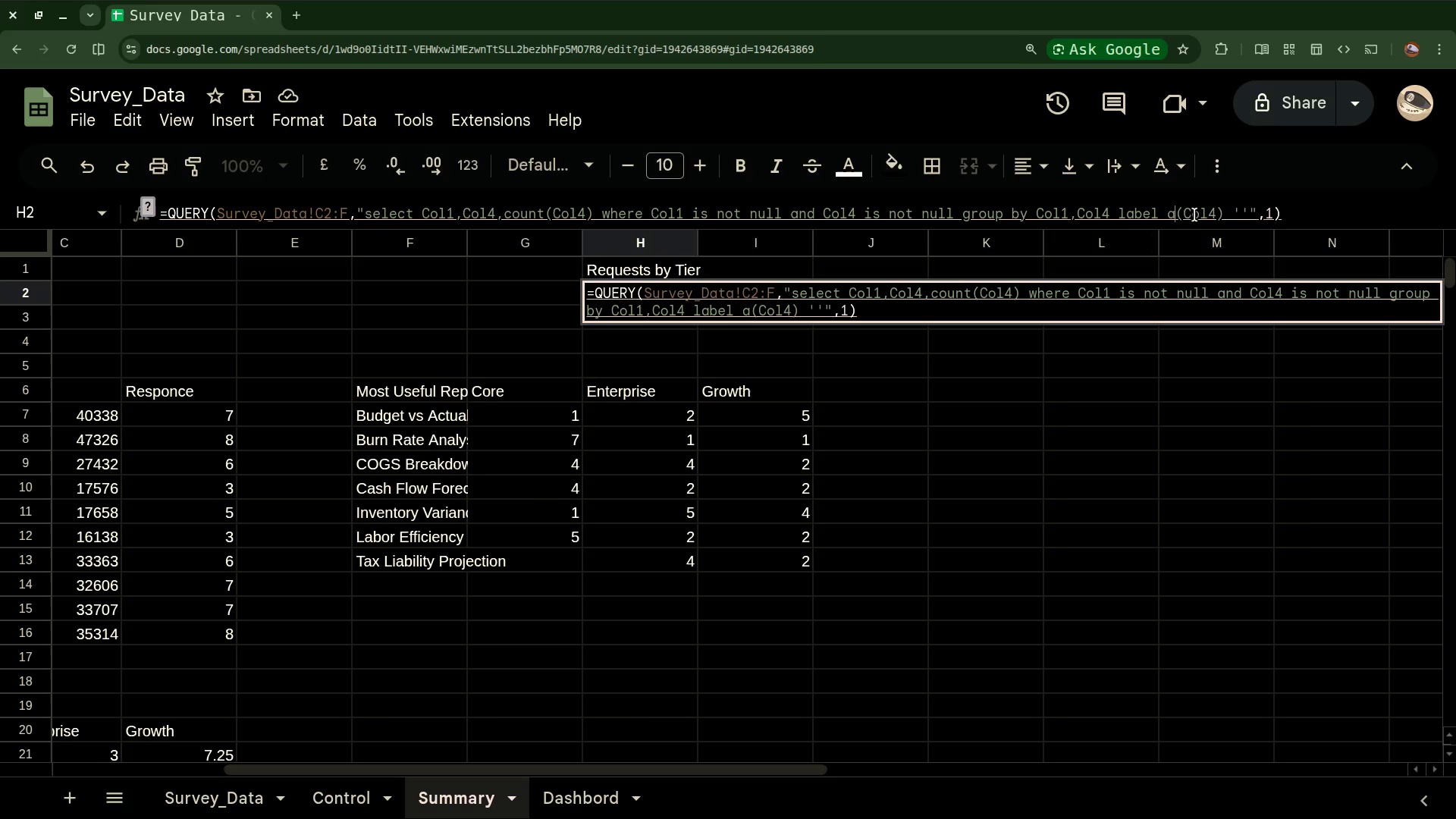 
key(Backspace)
 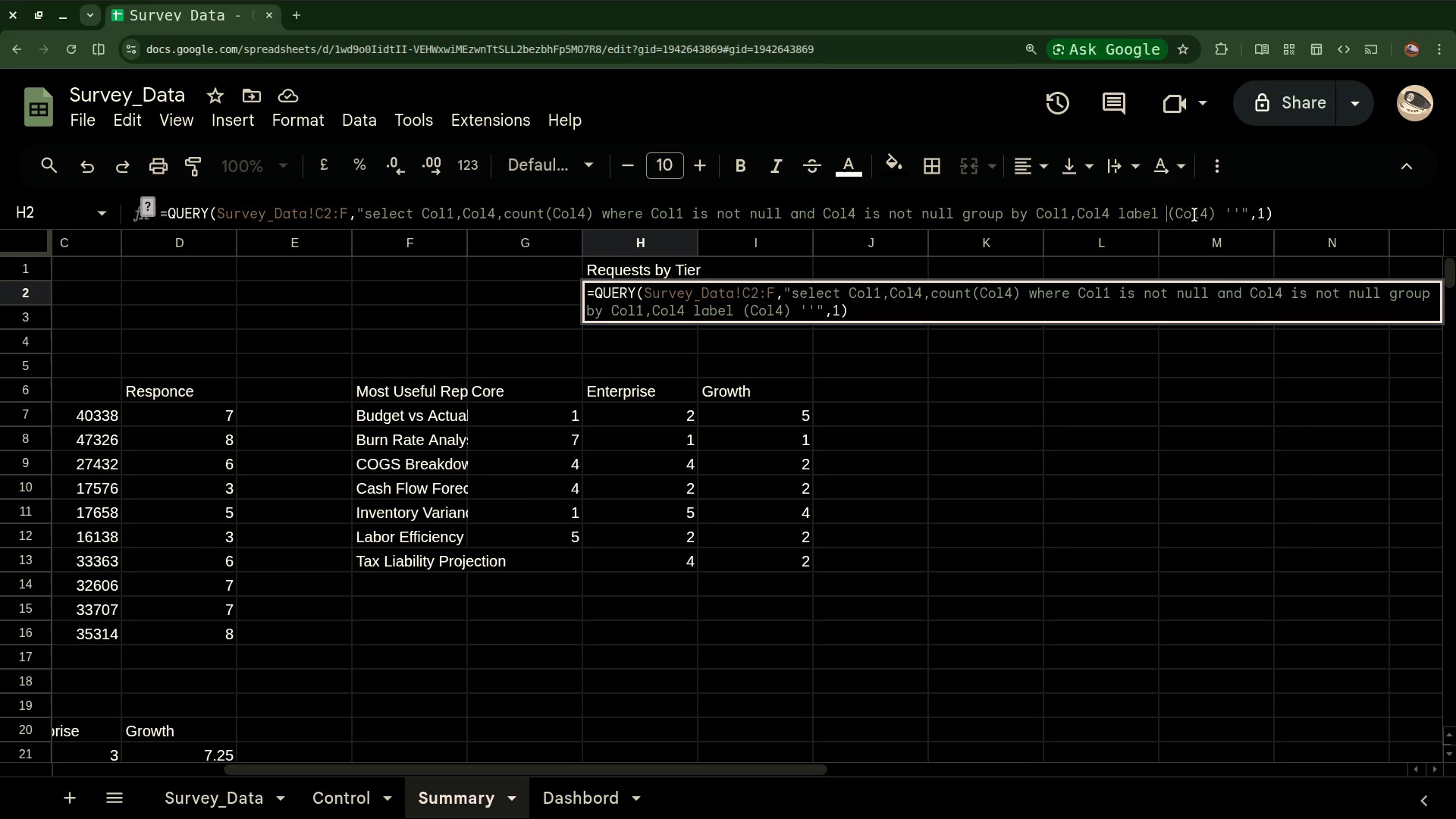 
key(Backspace)
 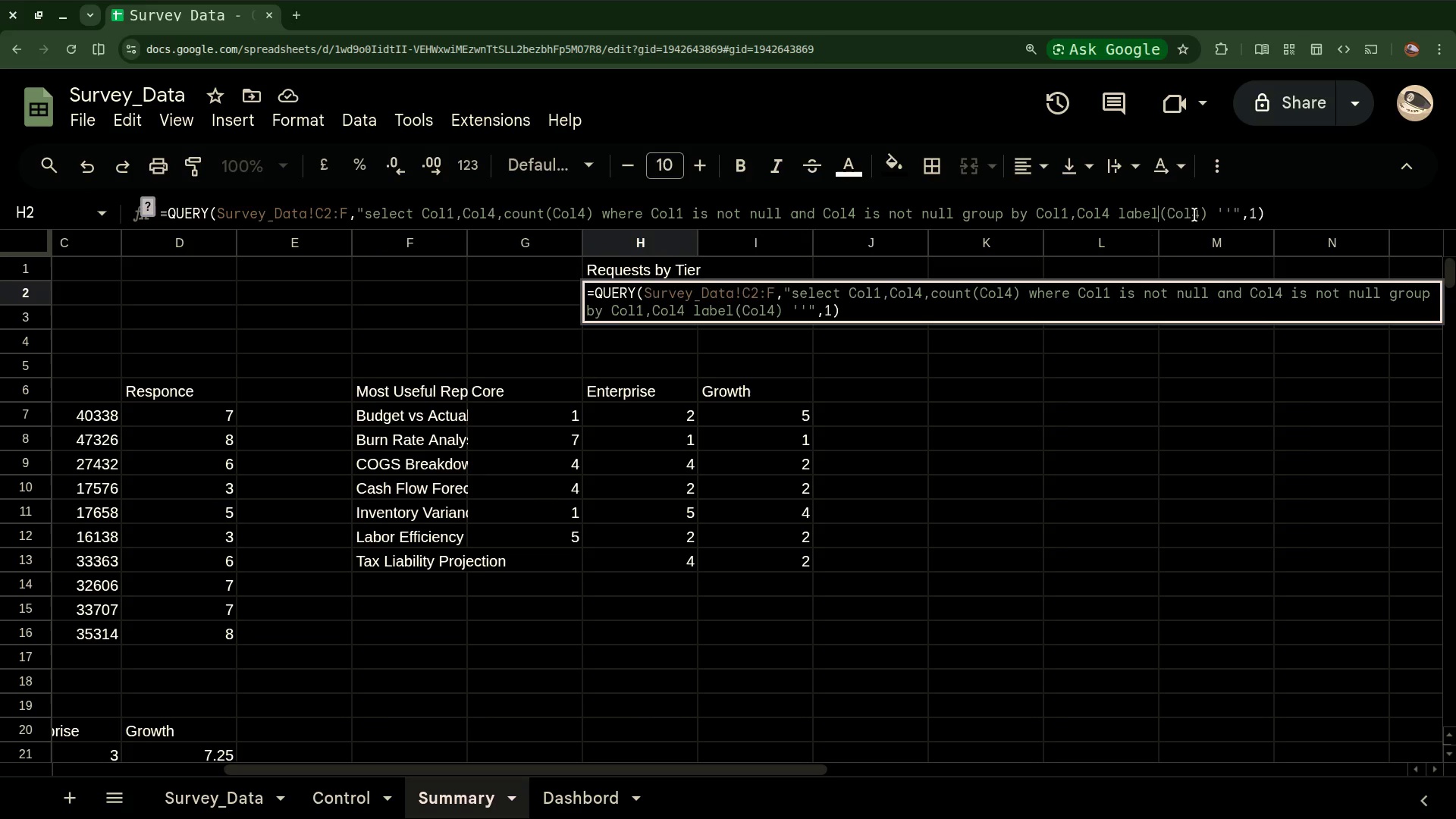 
key(Backspace)
 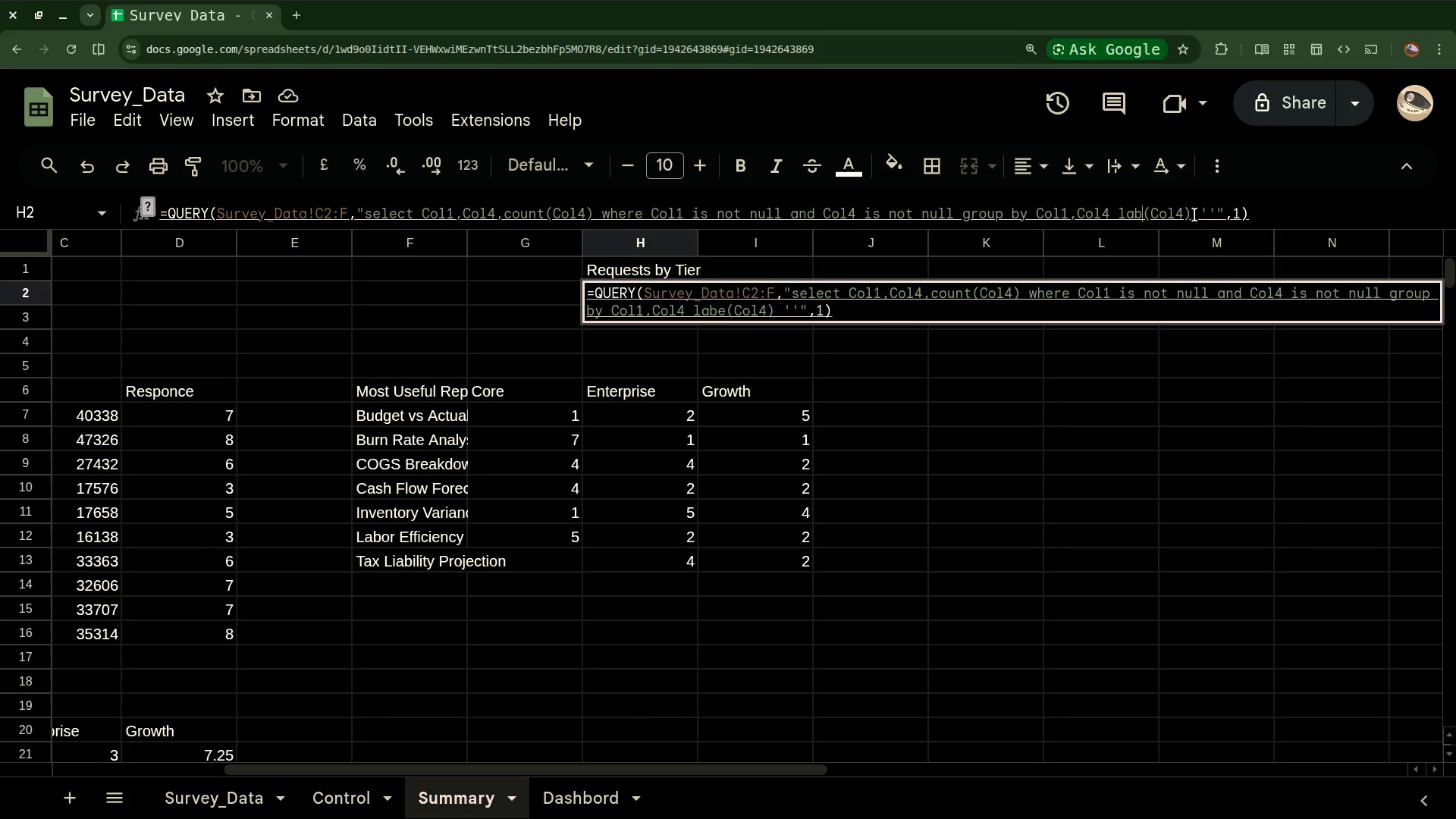 
key(Backspace)
 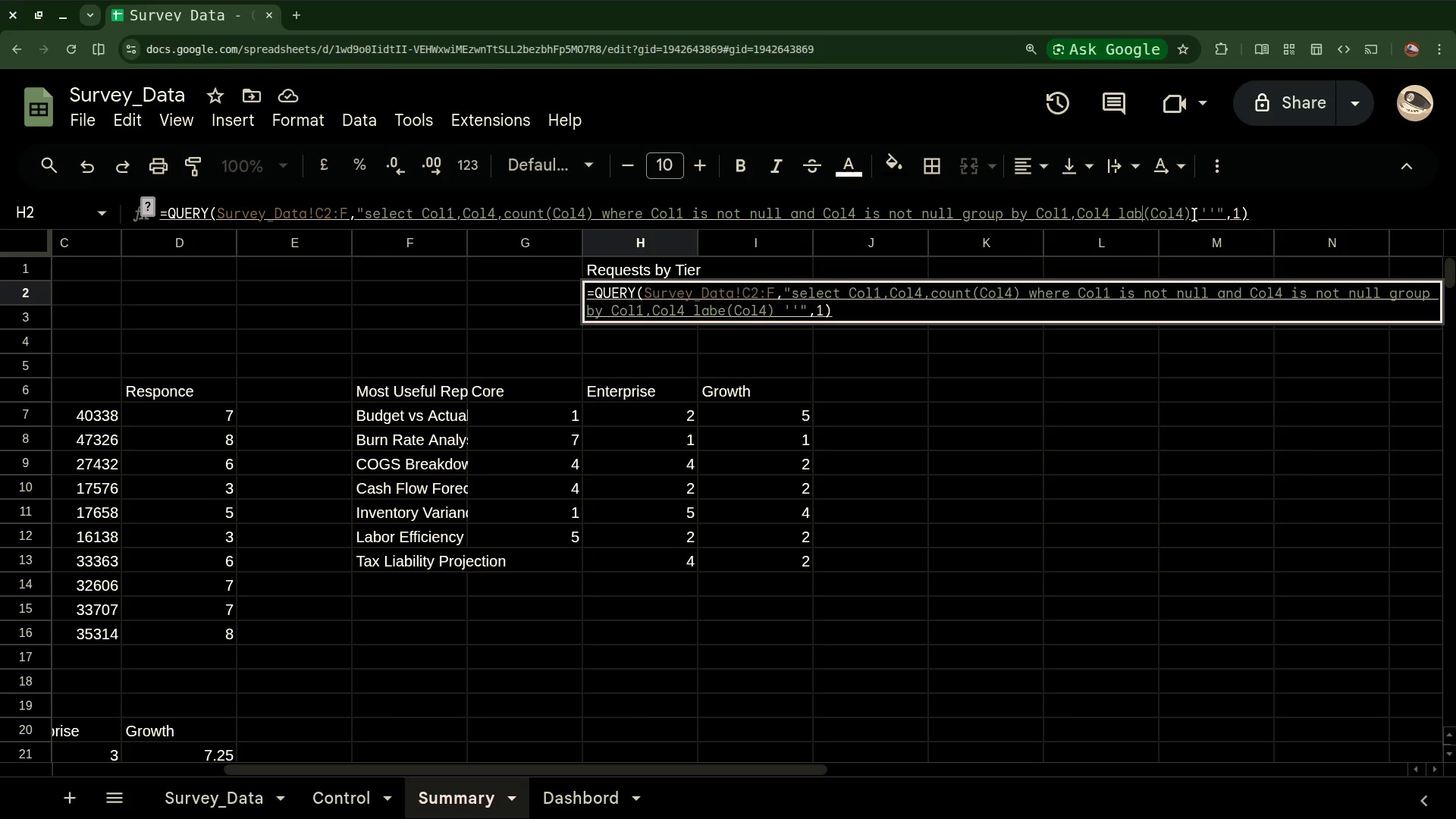 
key(Backspace)
 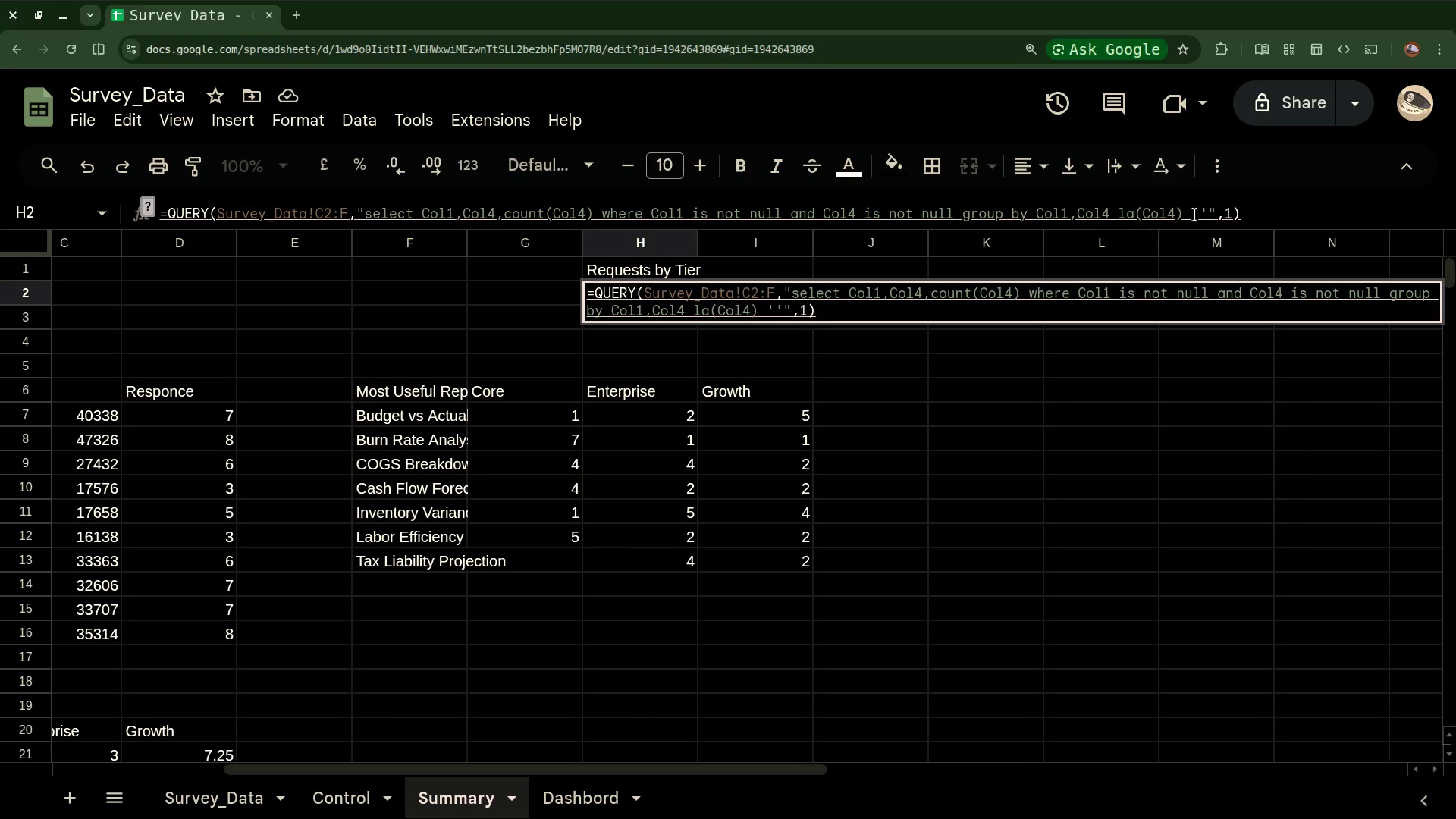 
key(Backspace)
 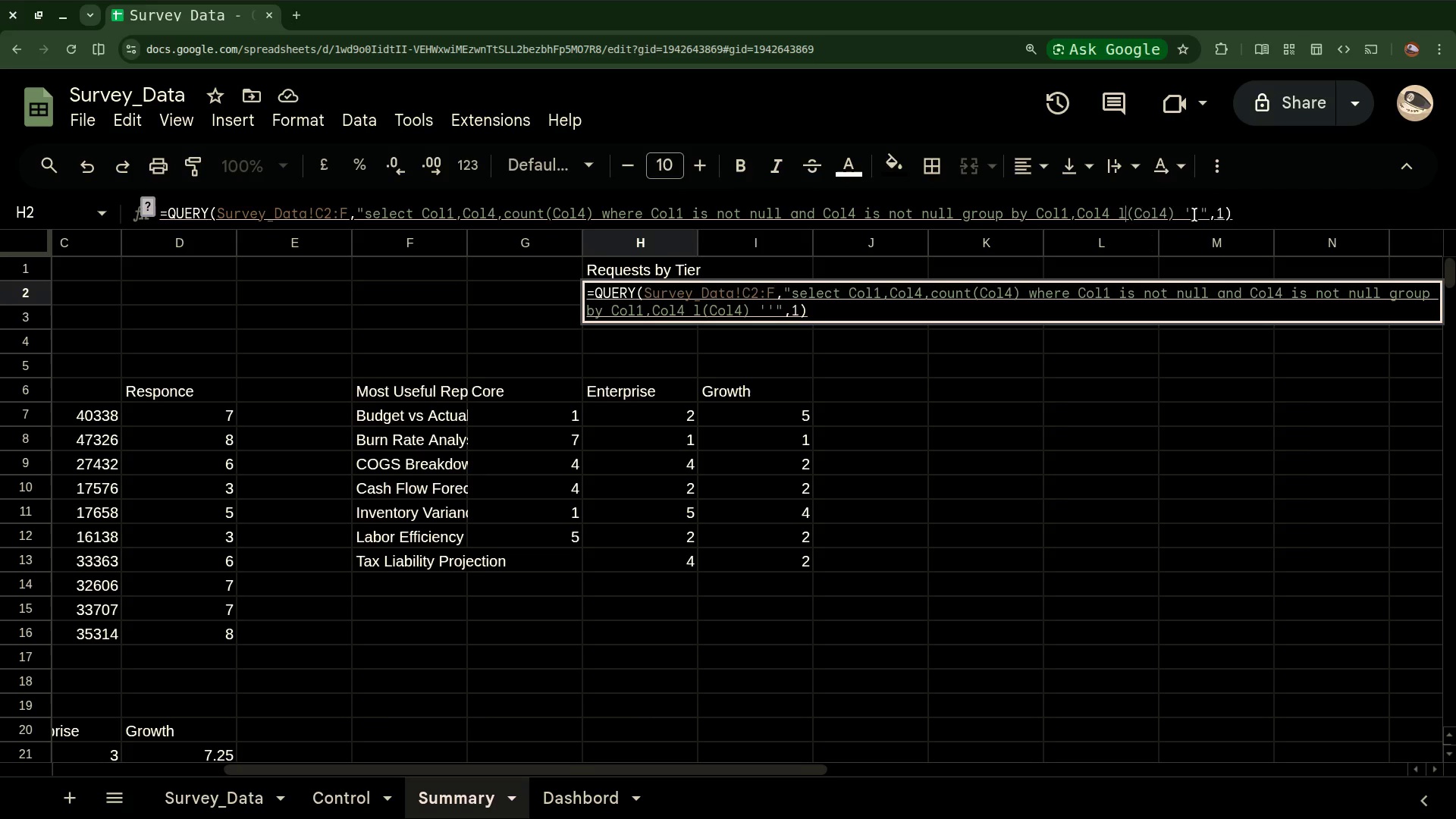 
key(Backspace)
 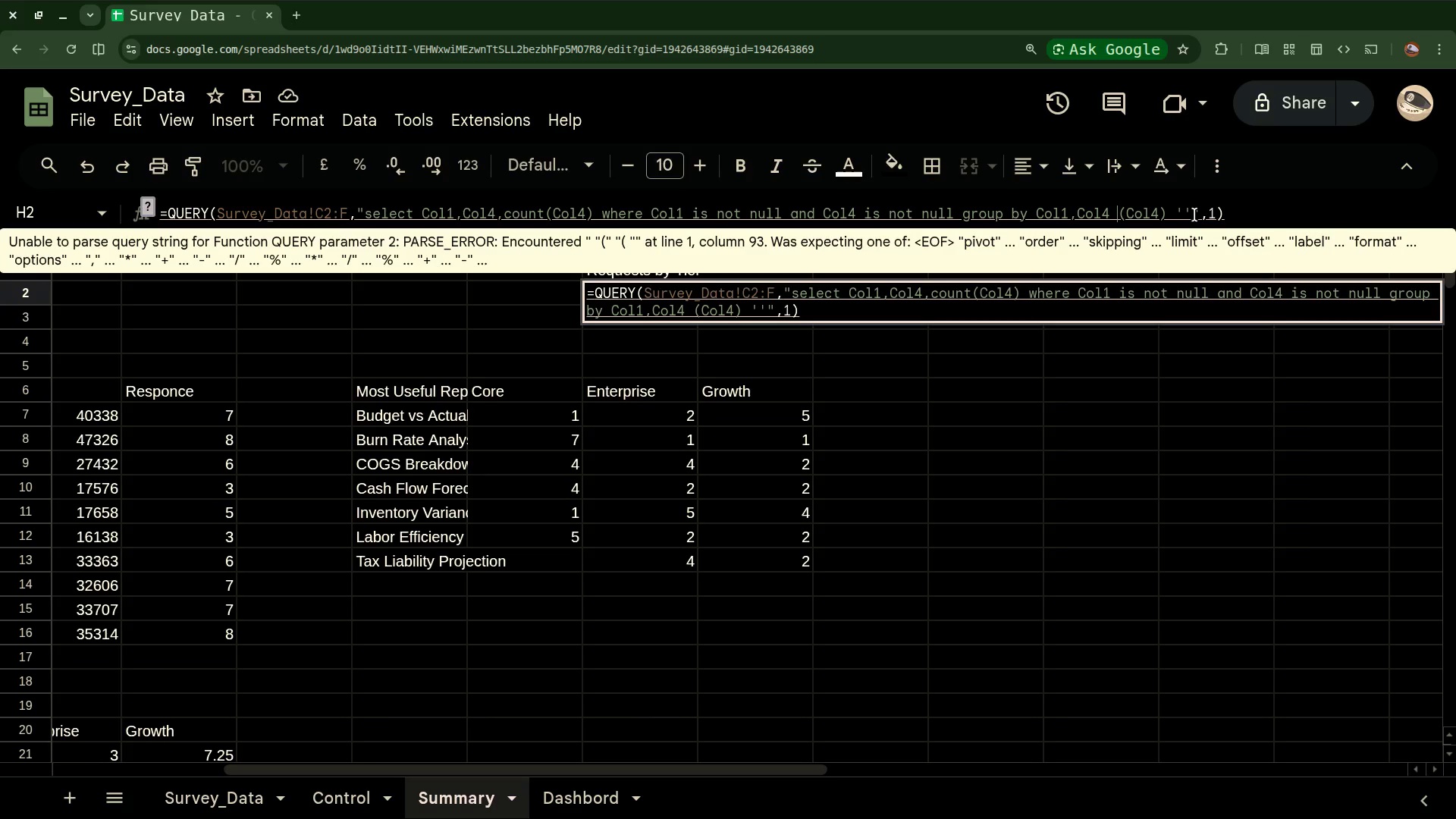 
wait(11.13)
 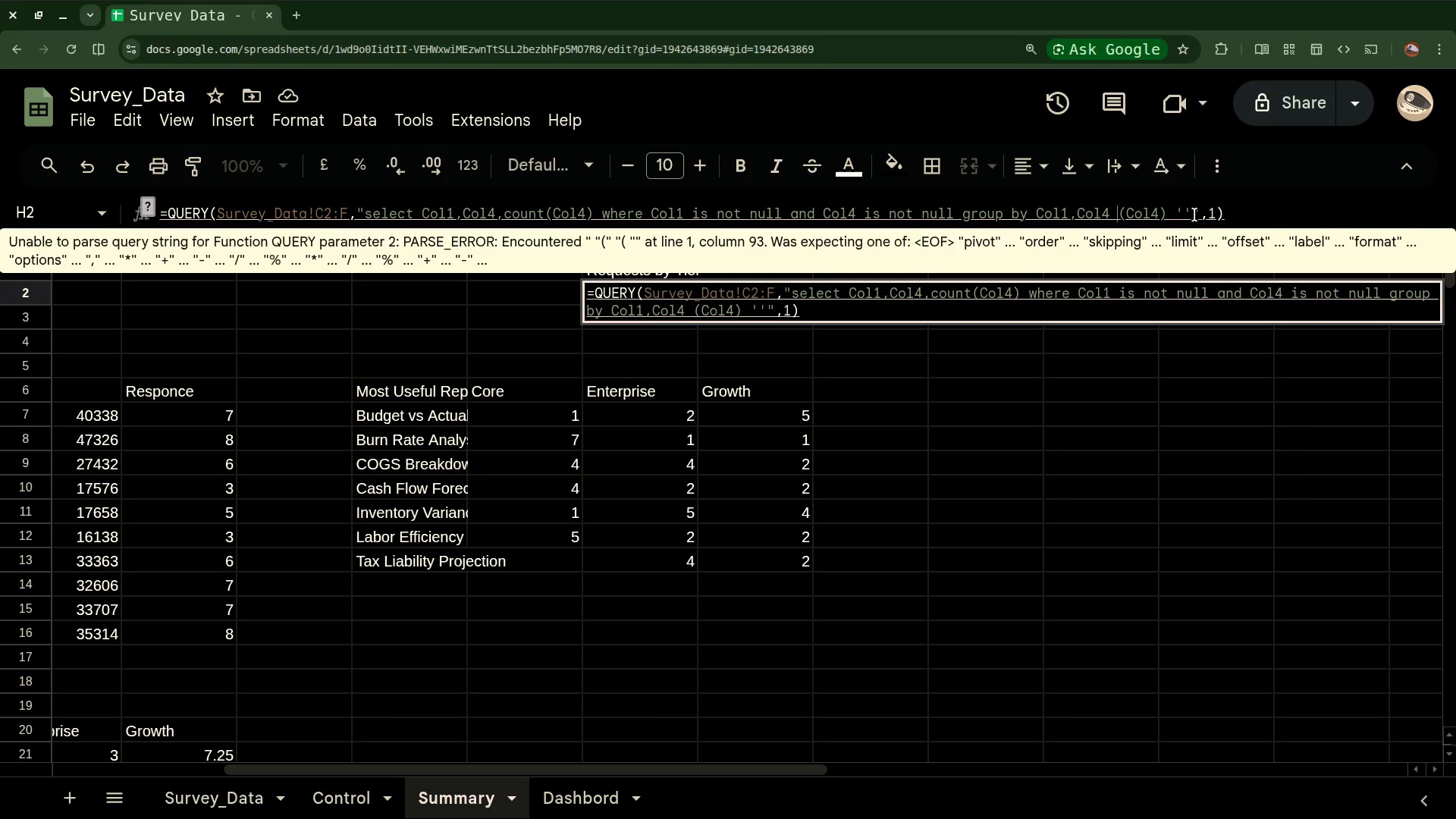 
type(label count)
 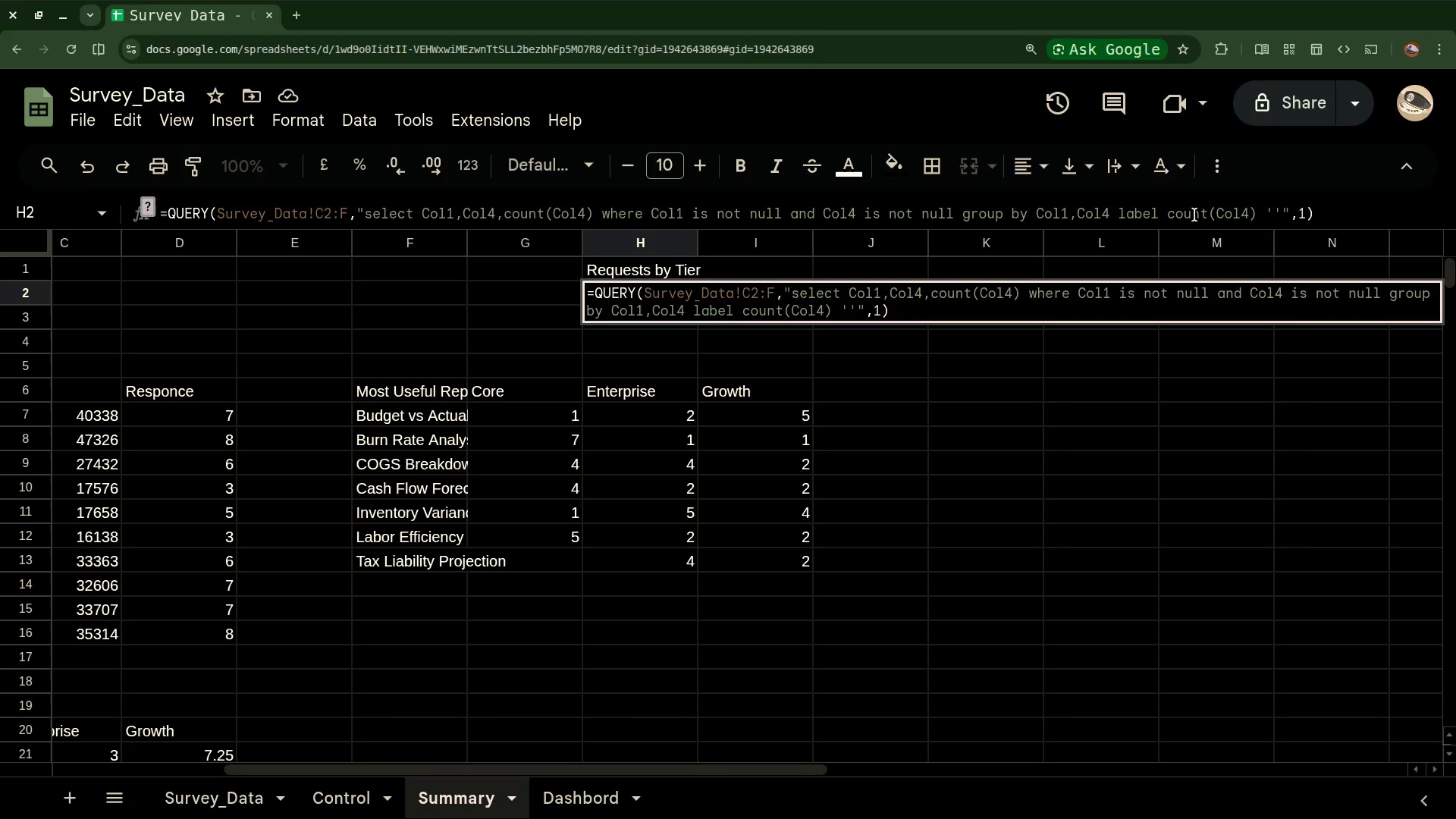 
hold_key(key=ShiftRight, duration=0.76)
 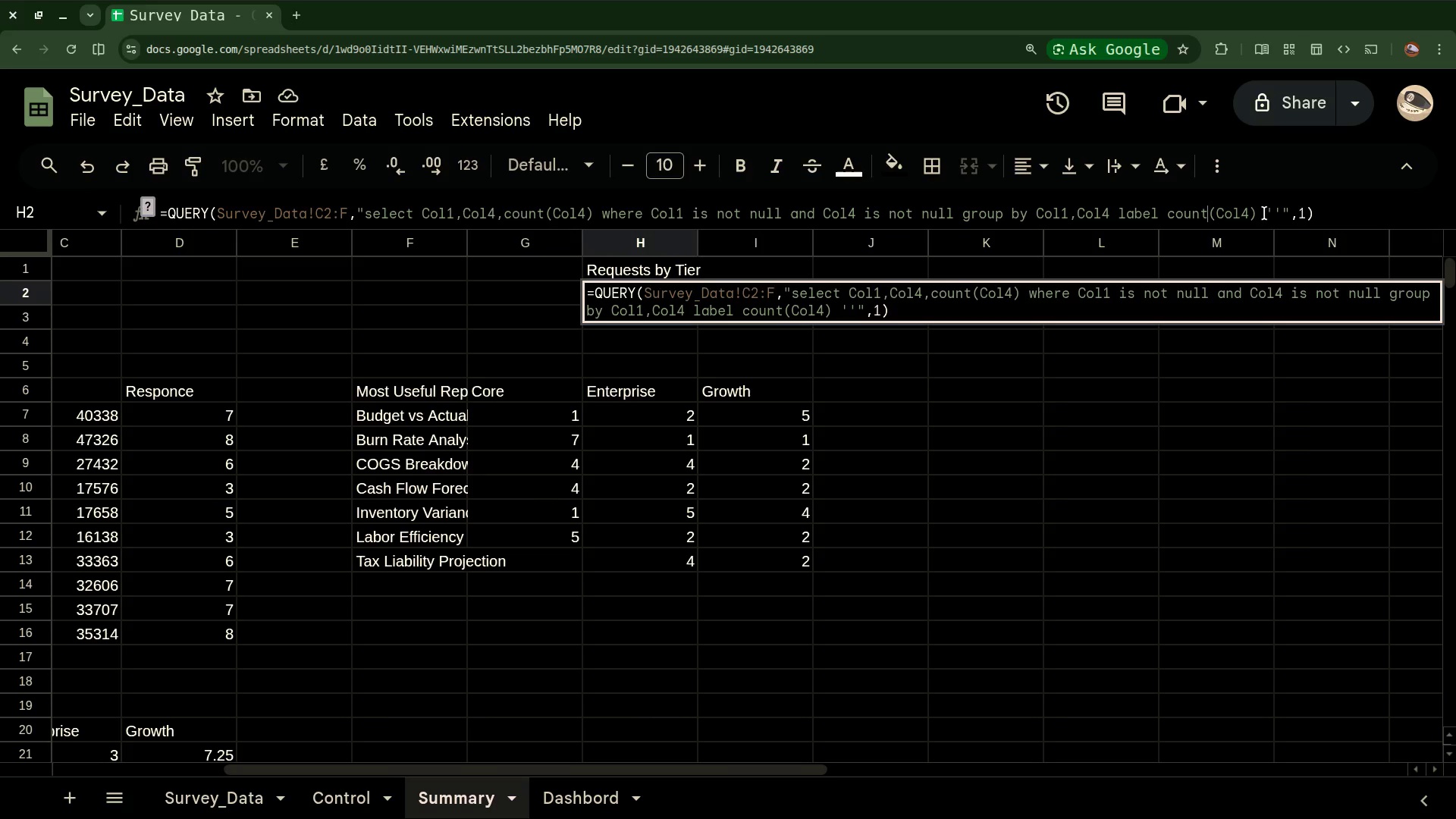 
wait(13.51)
 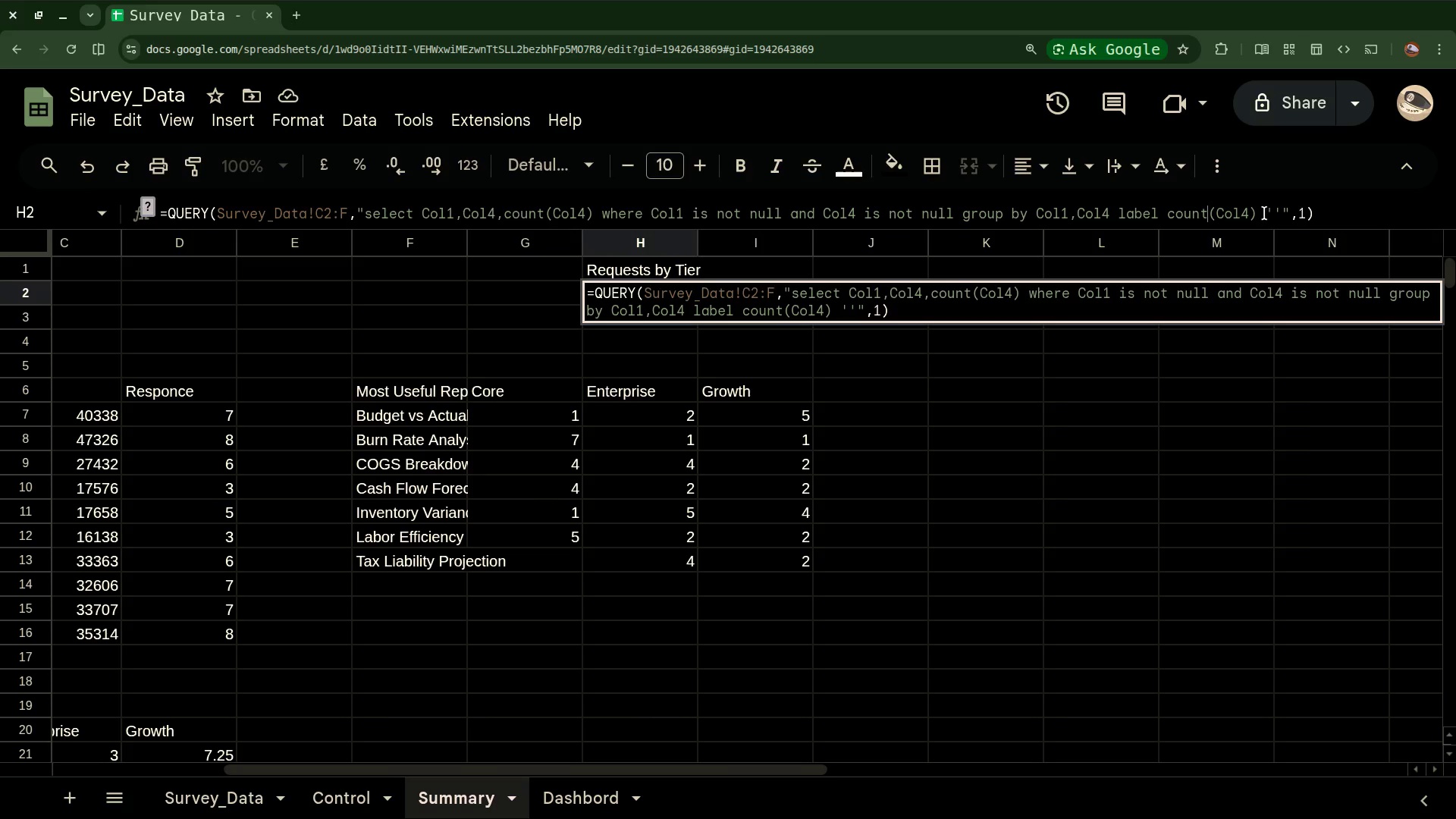 
left_click([1263, 213])
 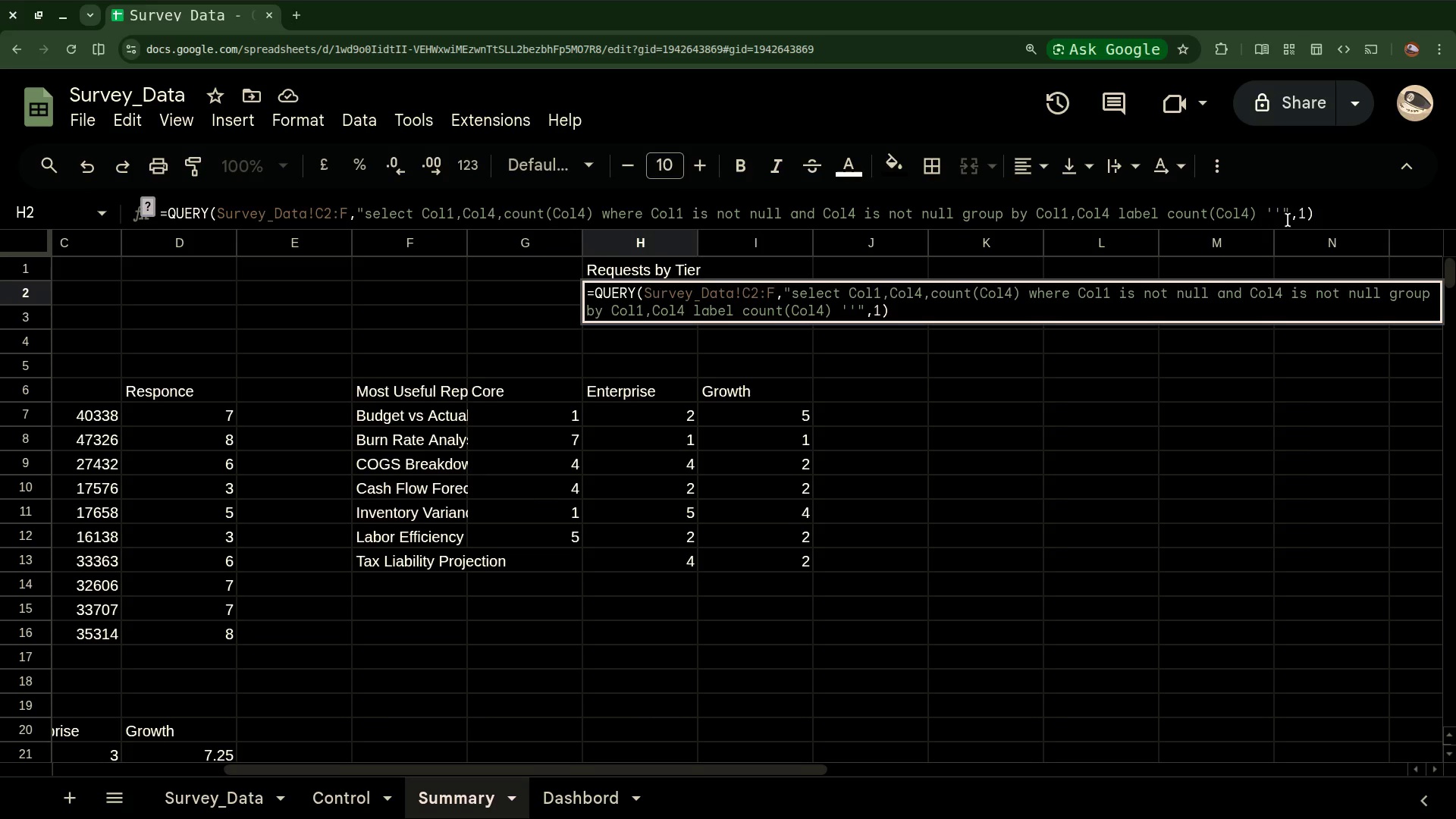 
key(Backspace)
 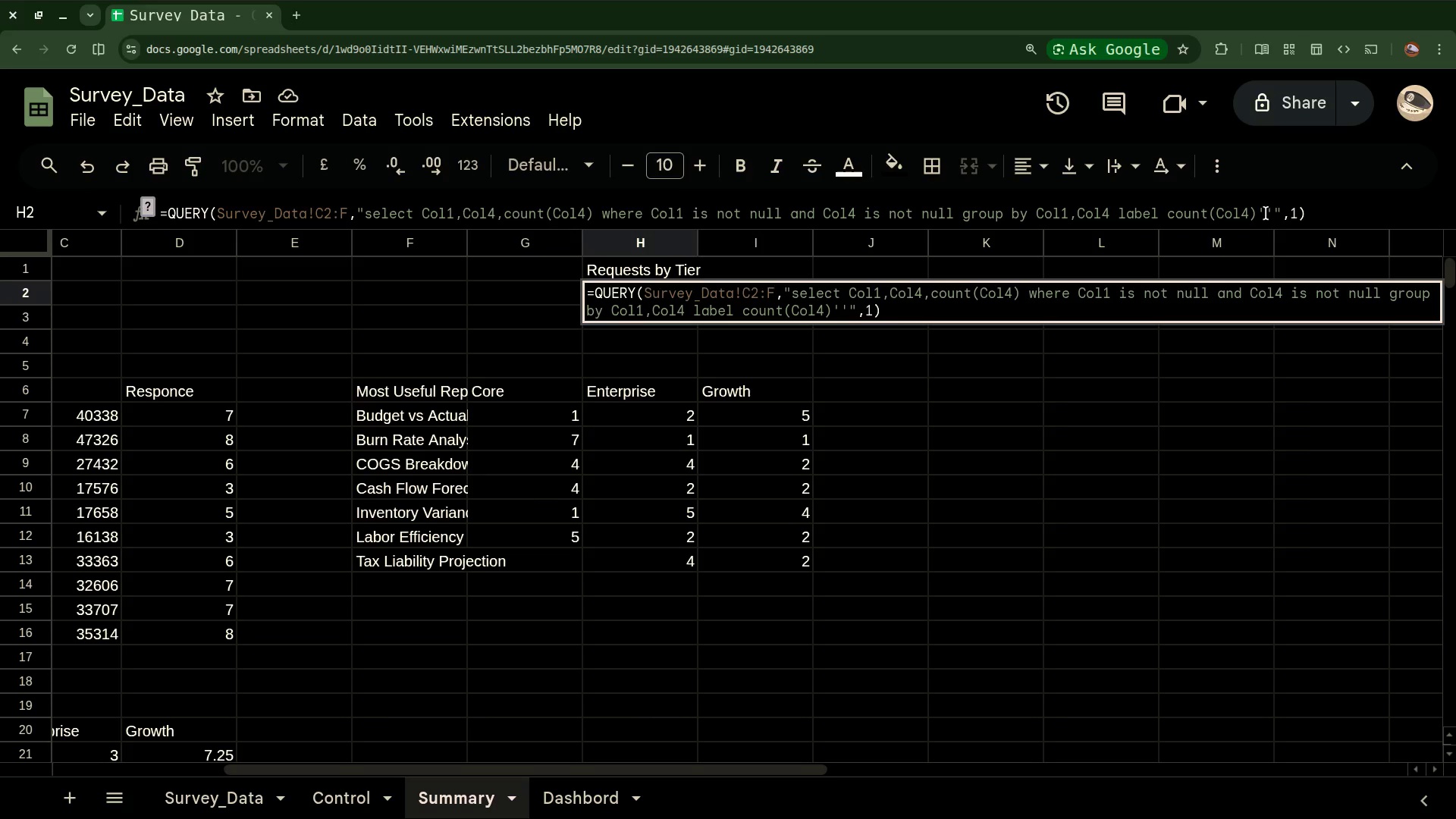 
left_click([1266, 213])
 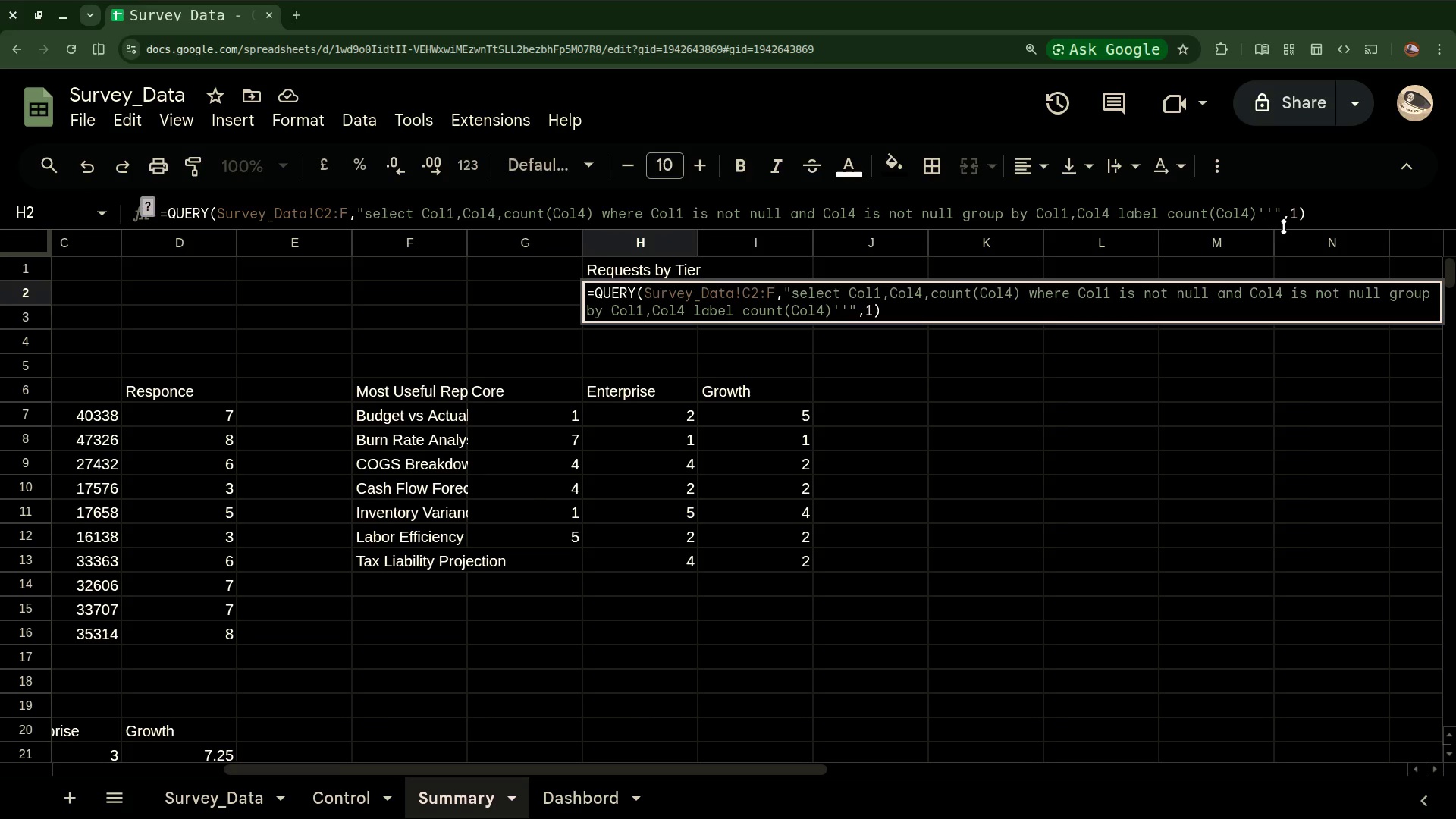 
type(request)
 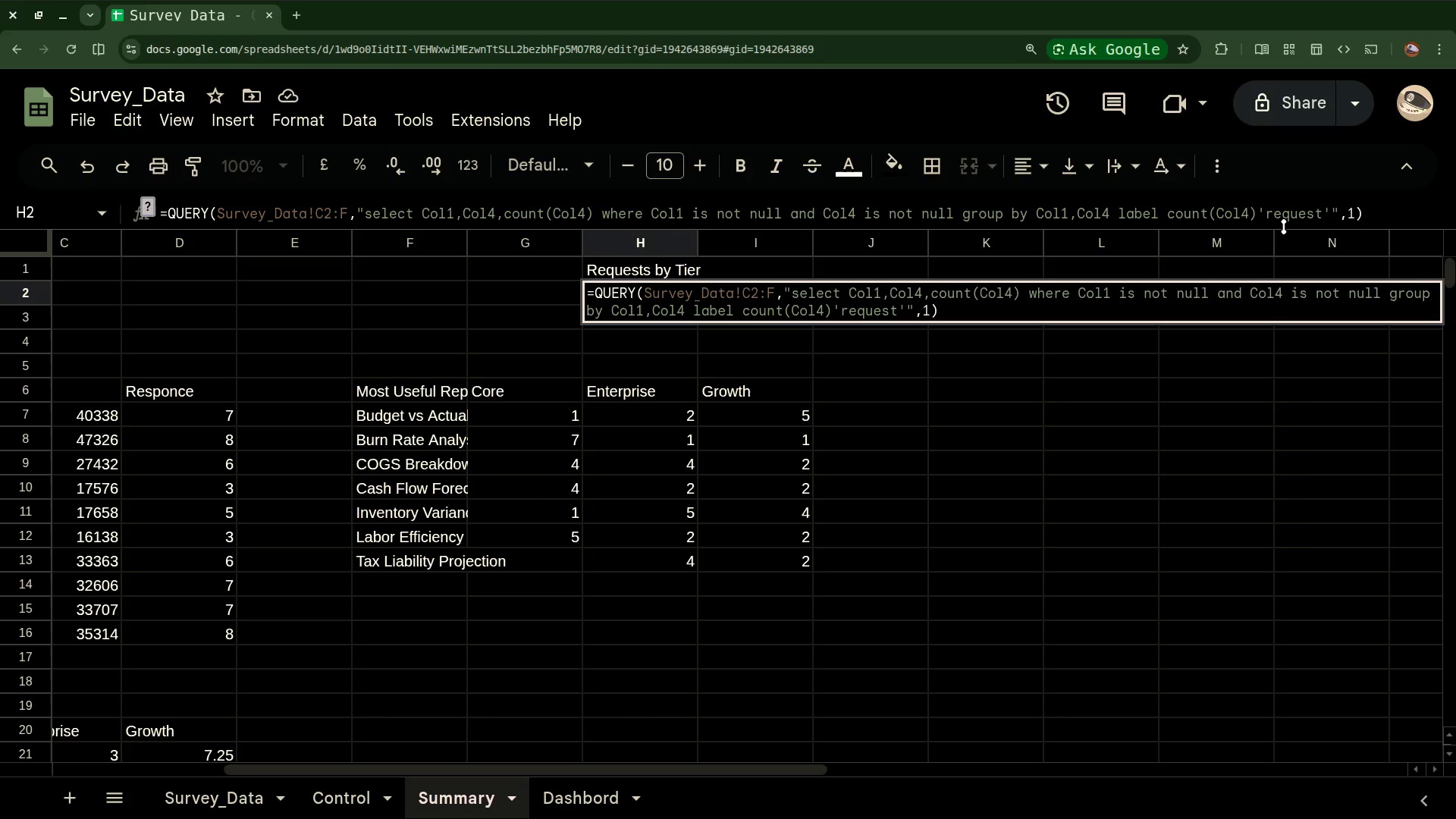 
type(ts)
 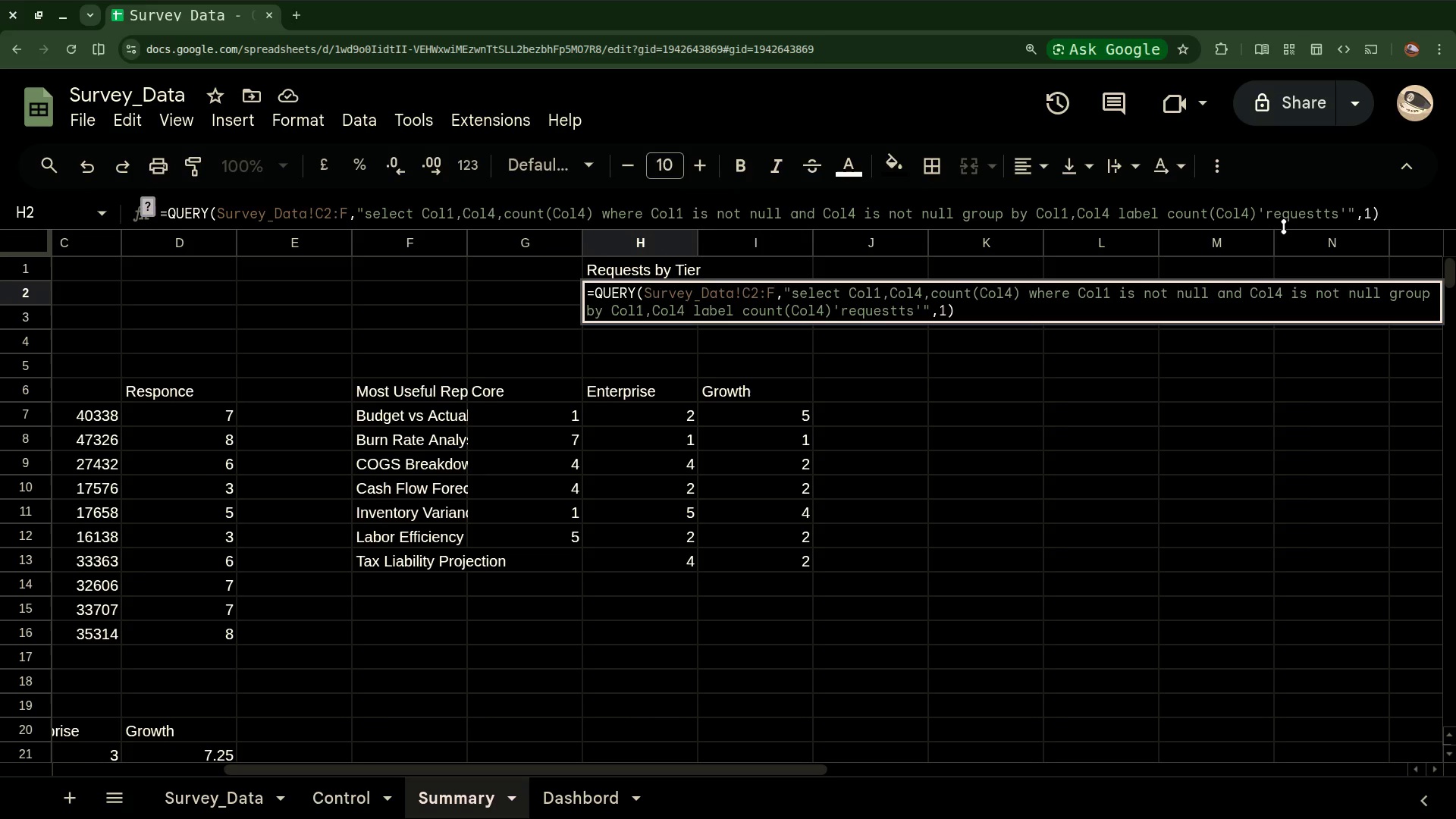 
key(Backspace)
 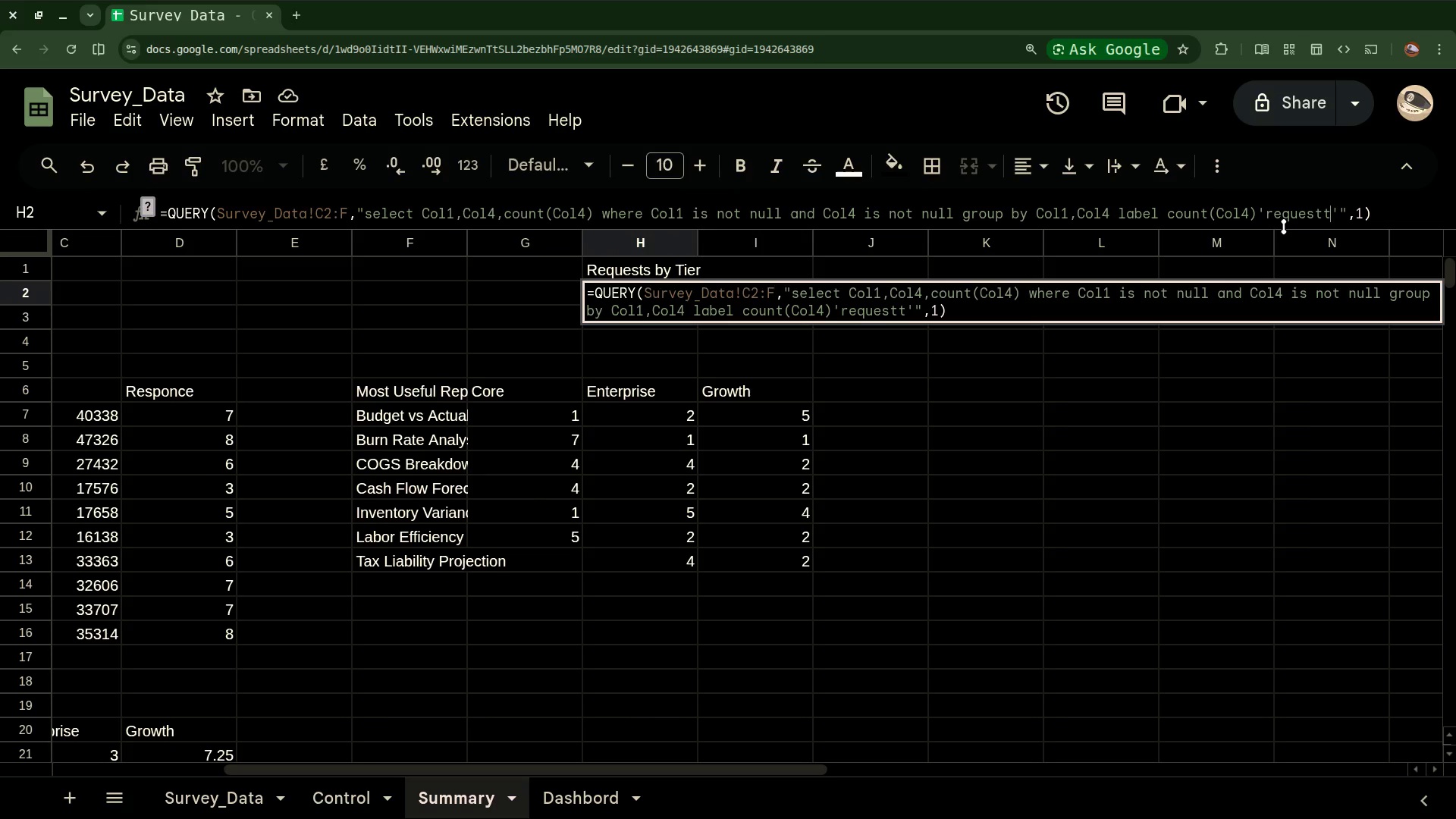 
key(Backspace)
 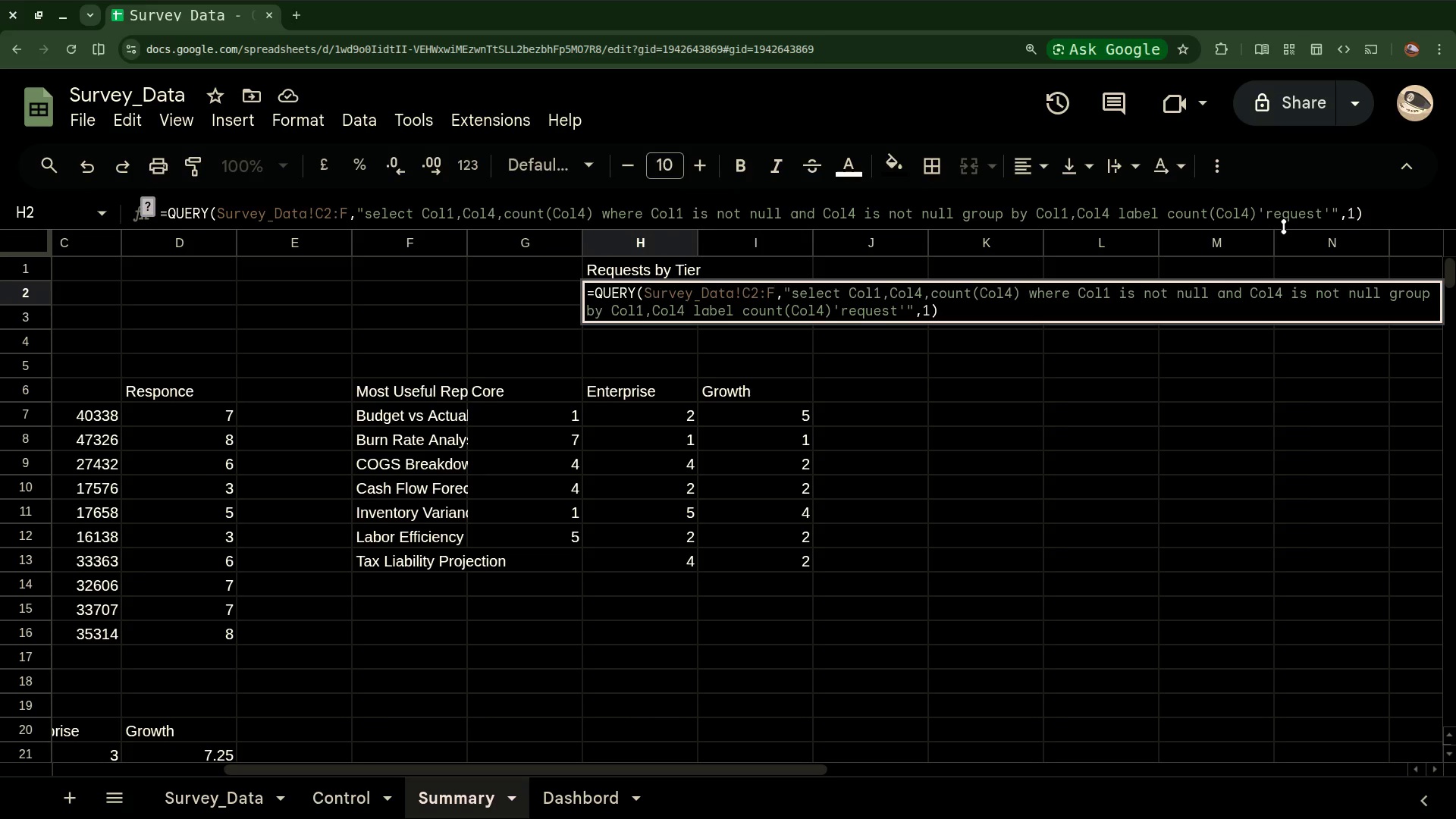 
key(S)
 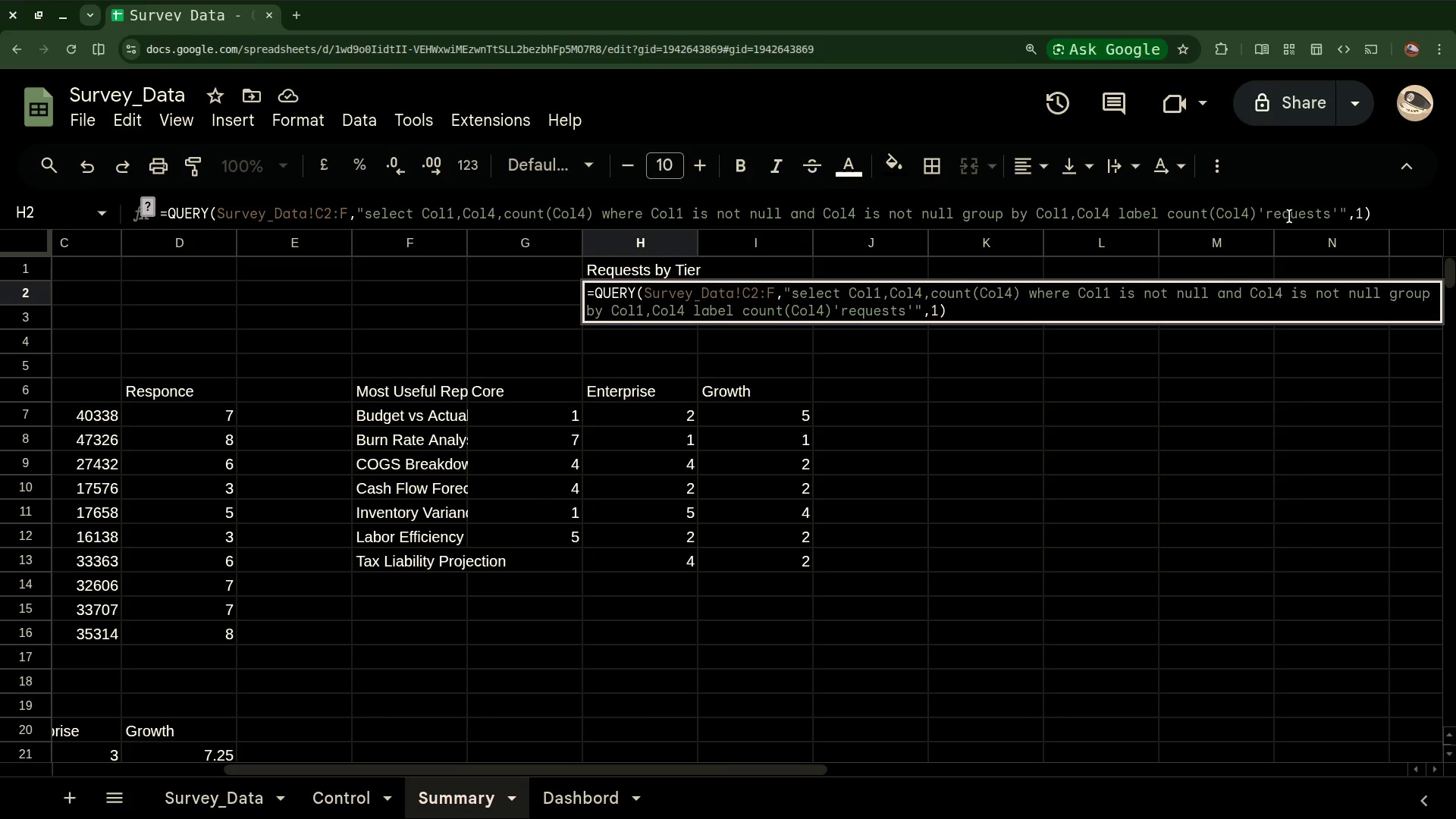 
wait(6.06)
 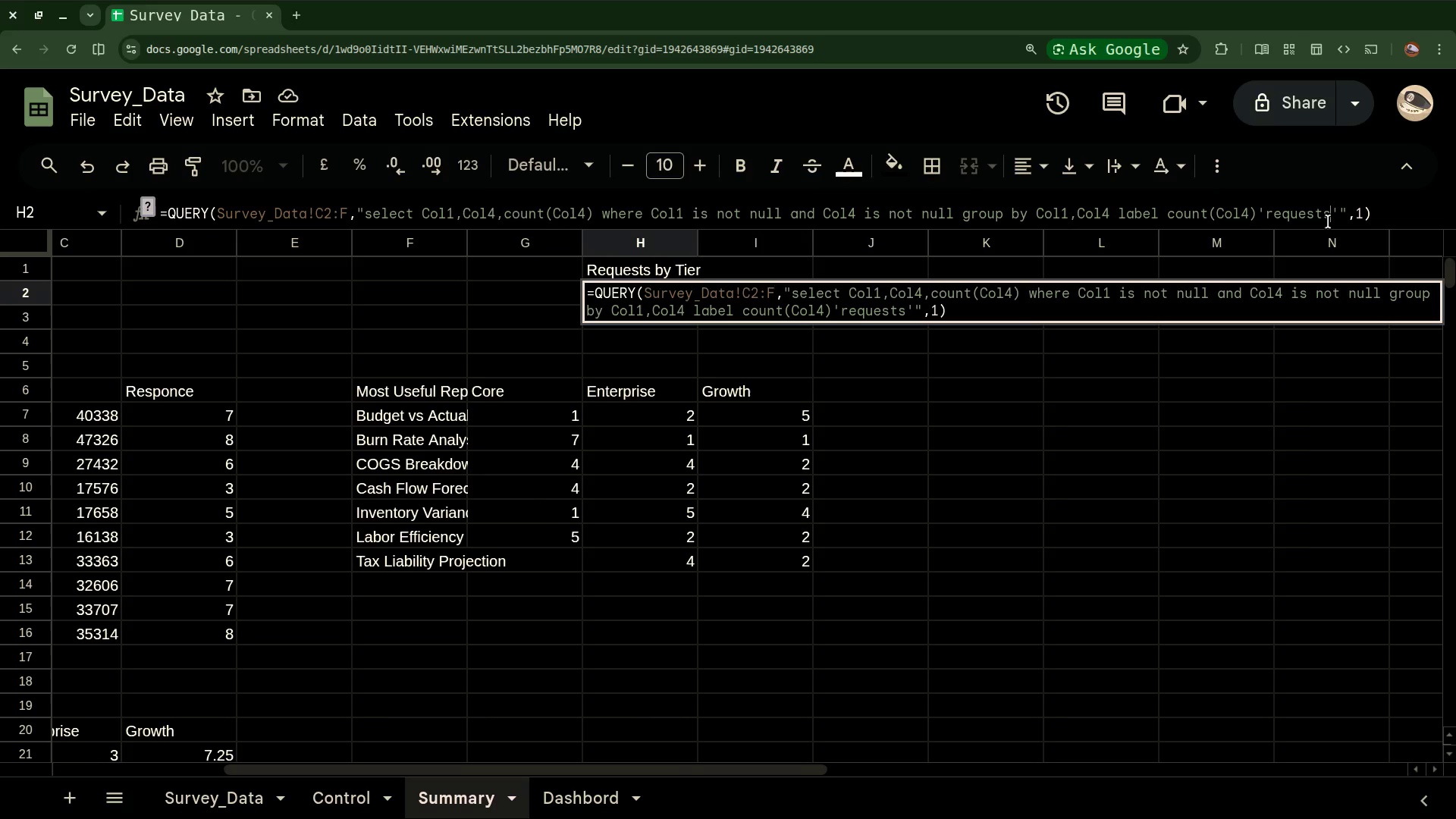 
left_click([1280, 215])
 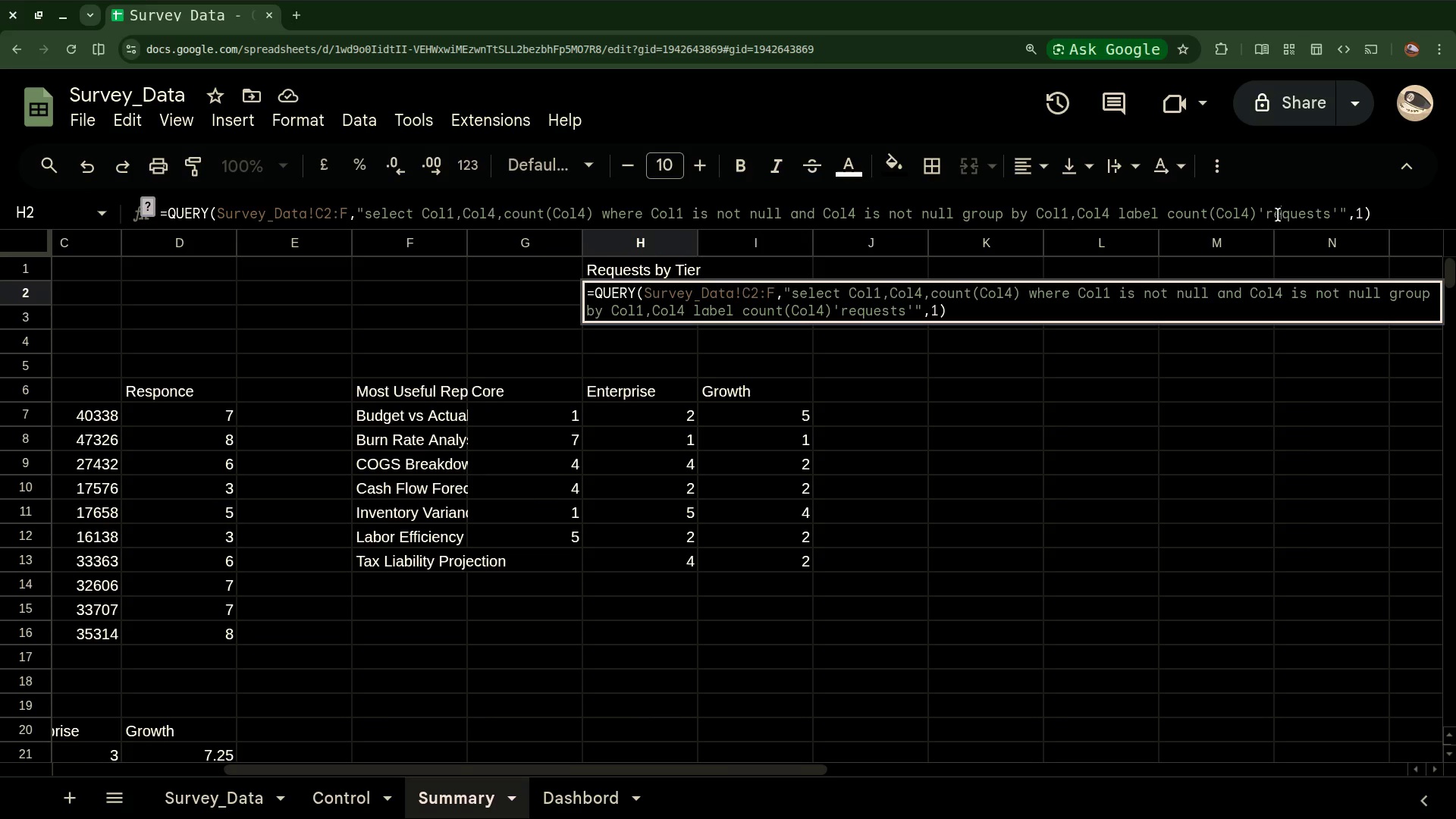 
left_click([1277, 215])
 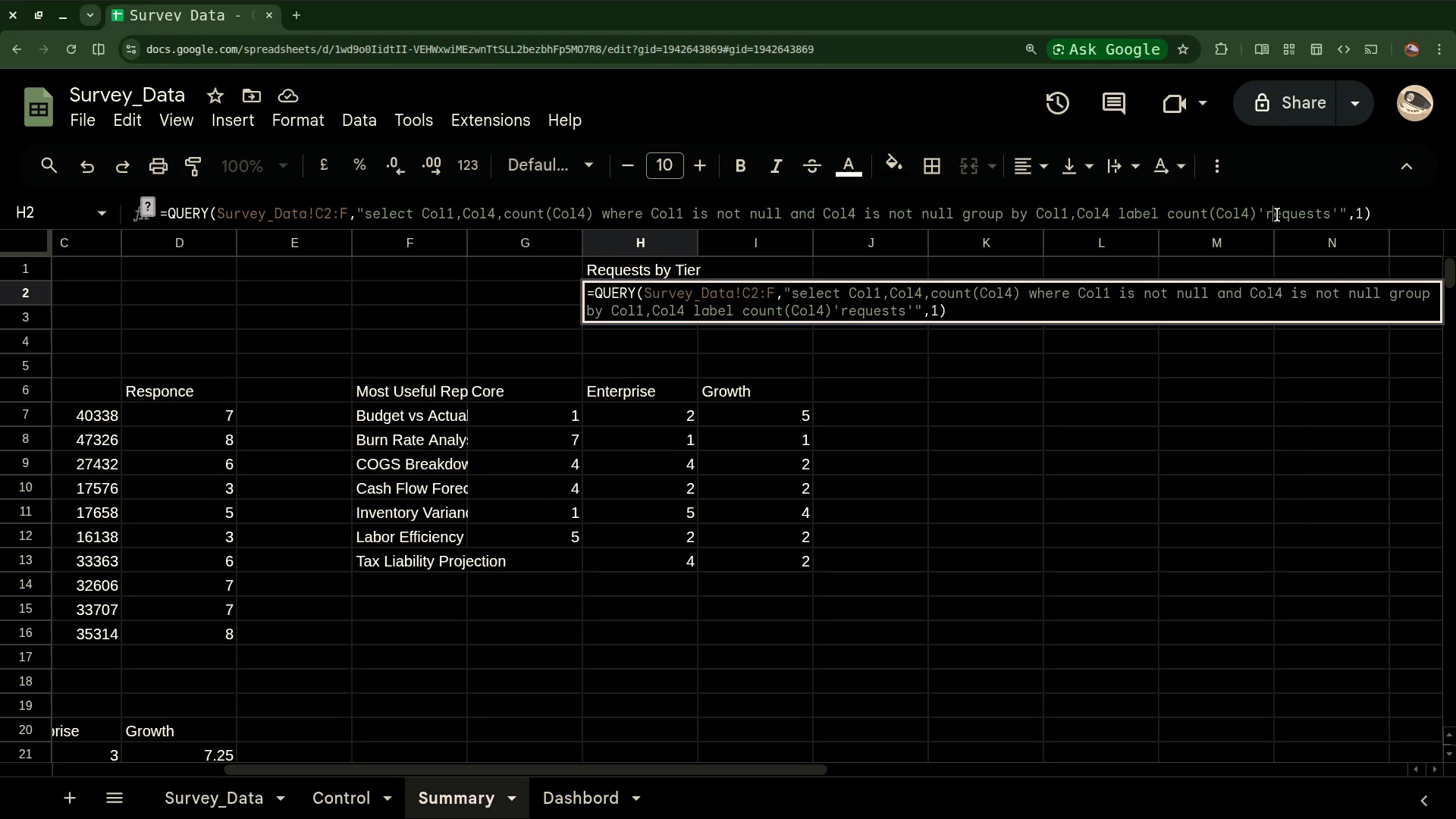 
key(Backspace)
 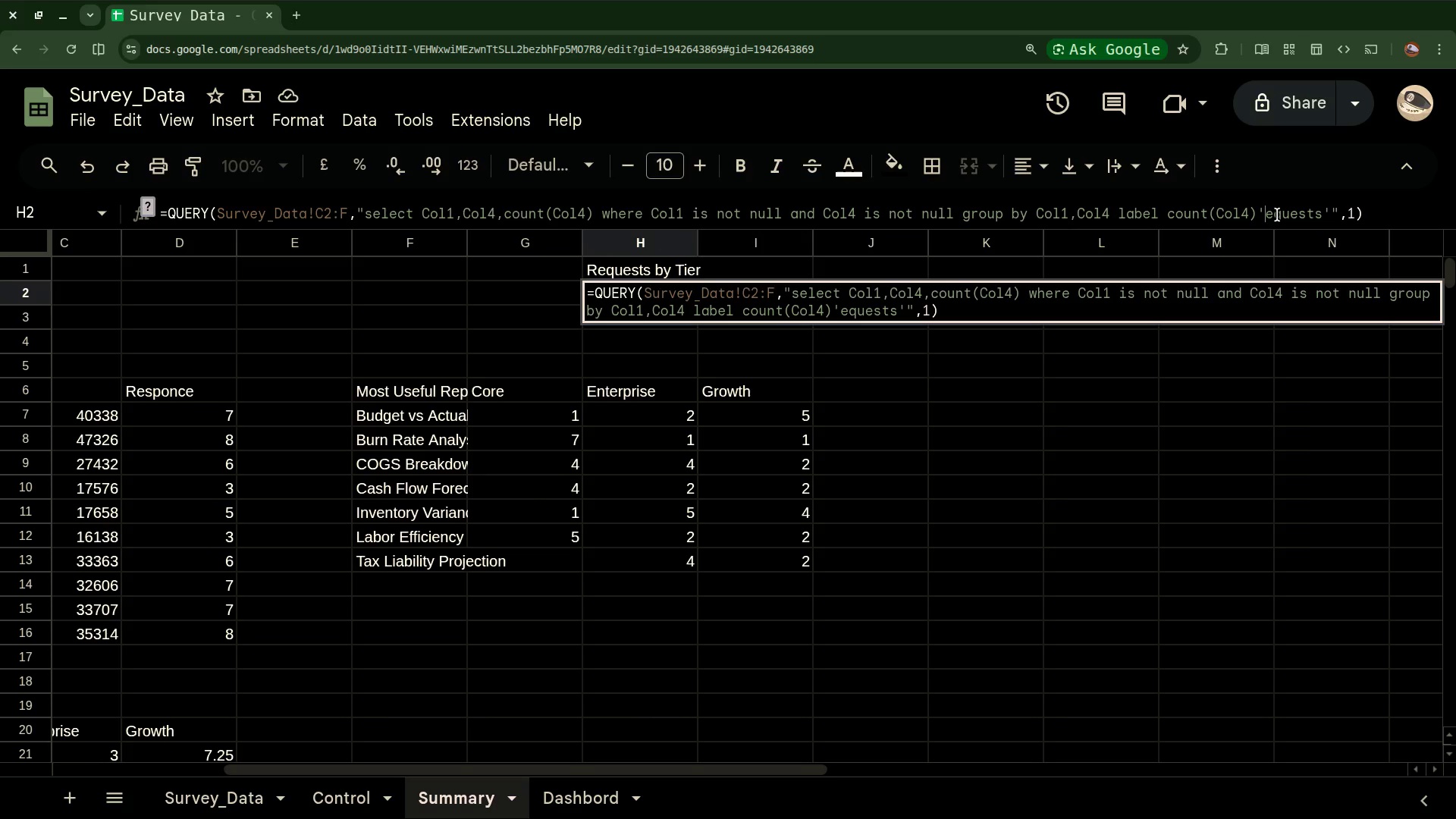 
key(Shift+R)
 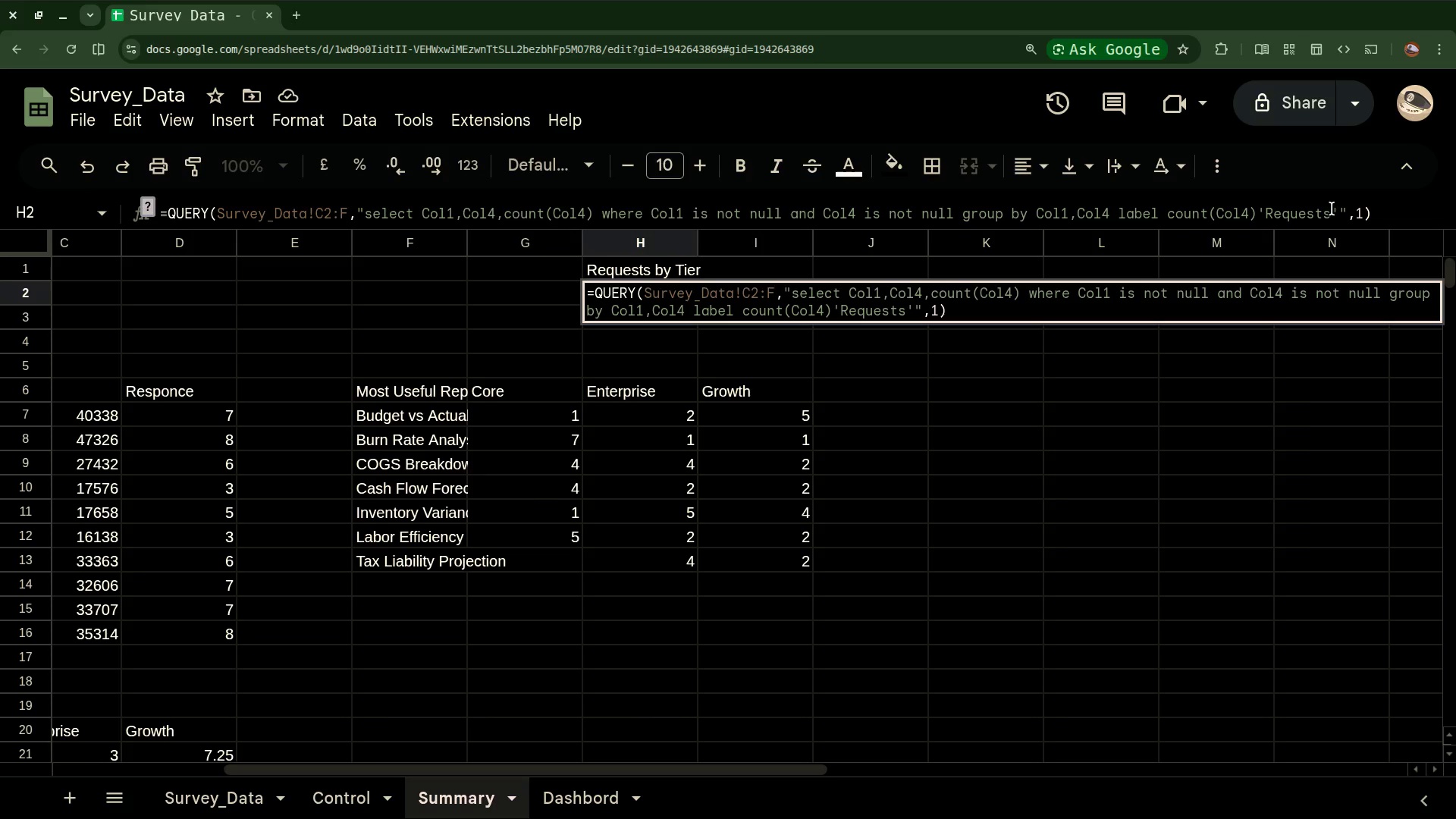 
wait(8.53)
 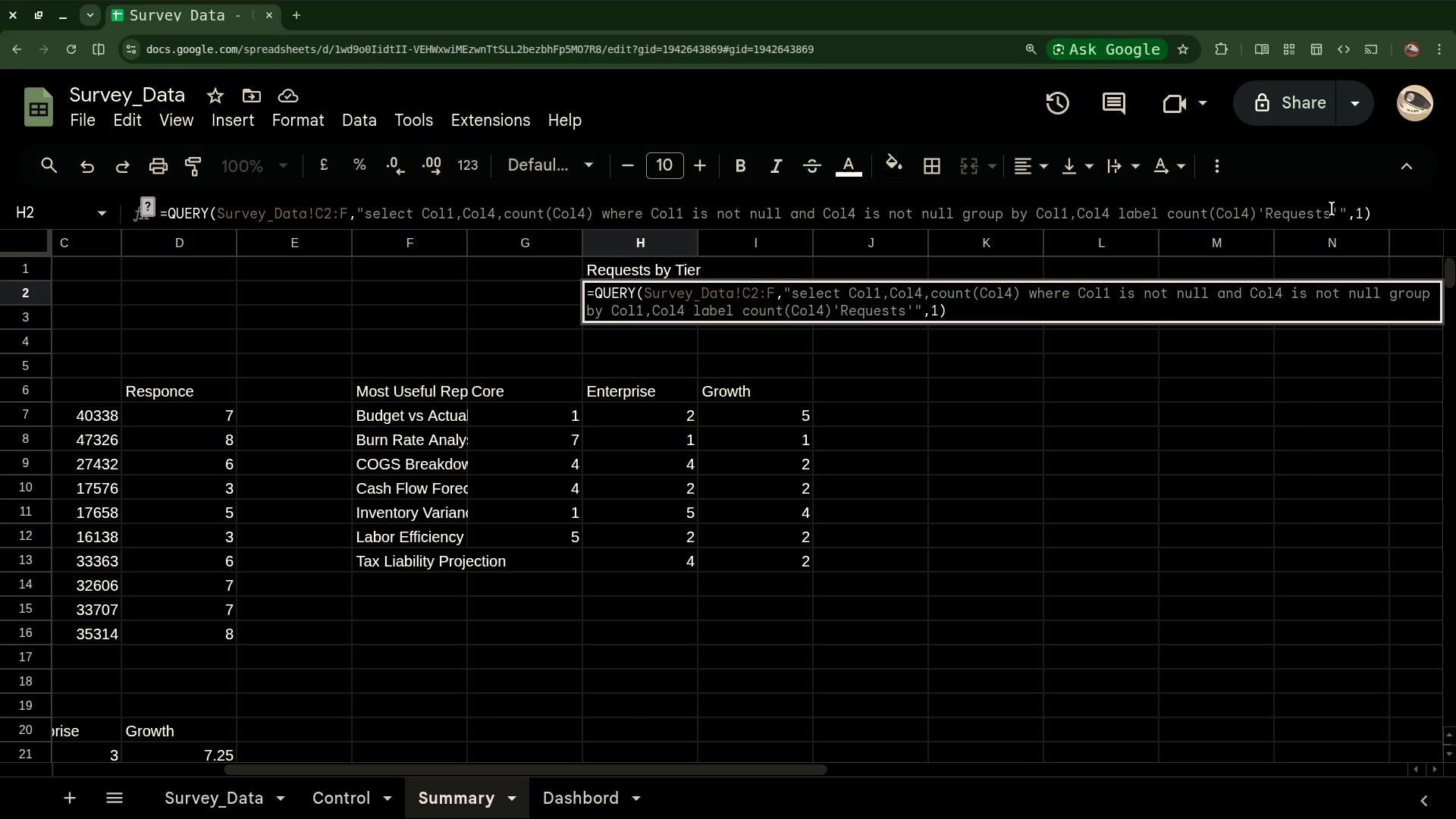 
left_click([1360, 214])
 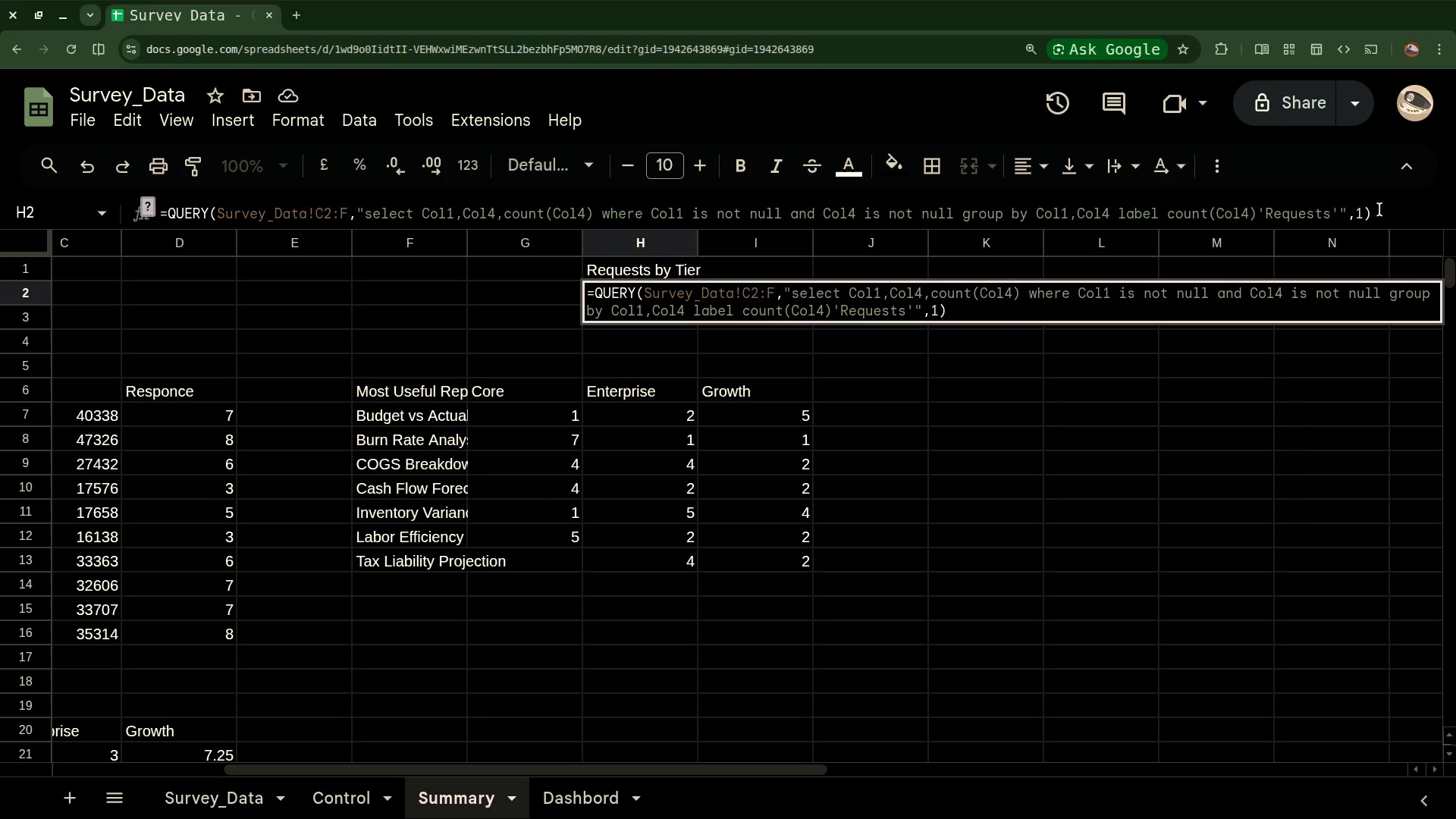 
key(Backspace)
 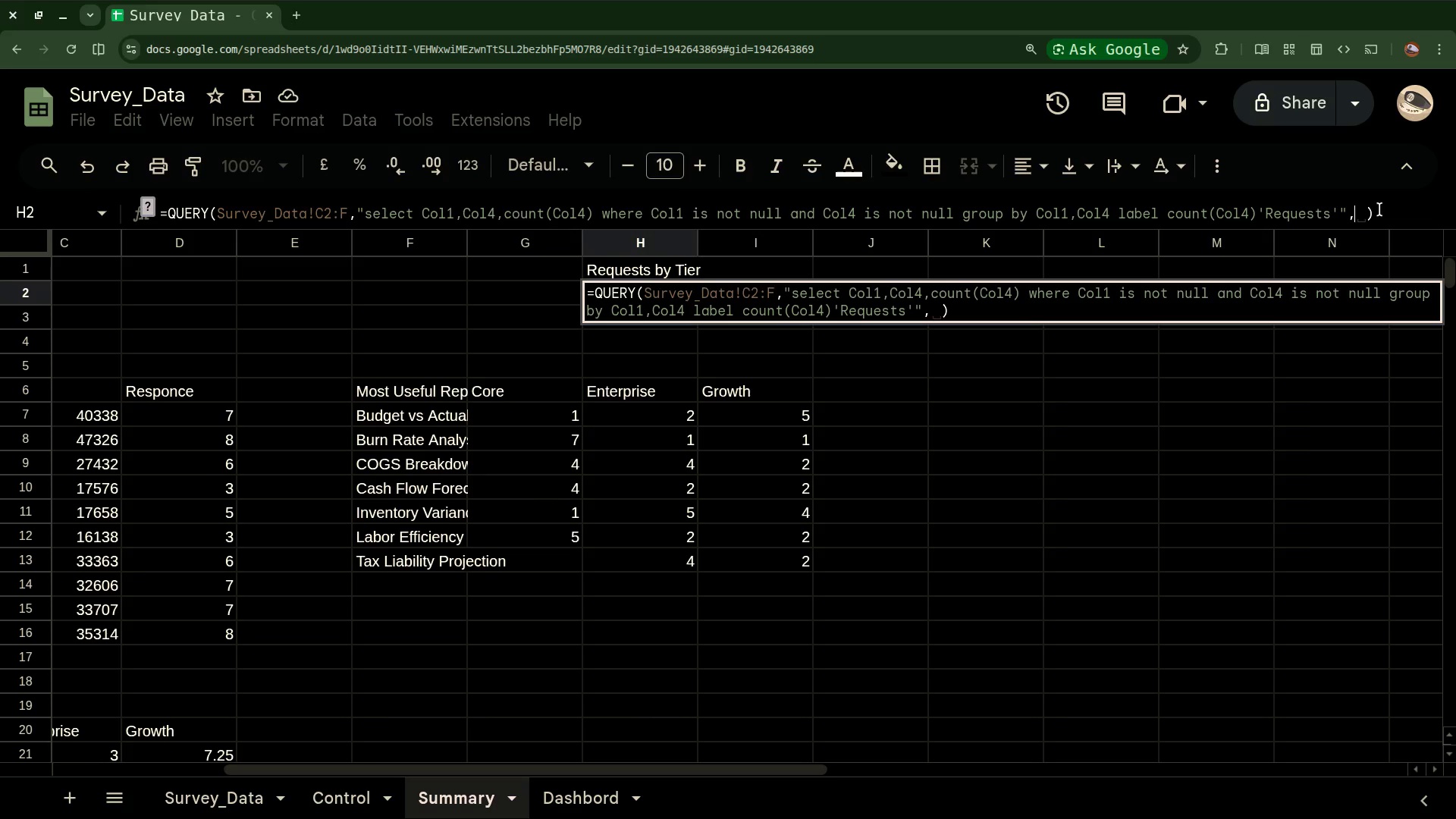 
key(0)
 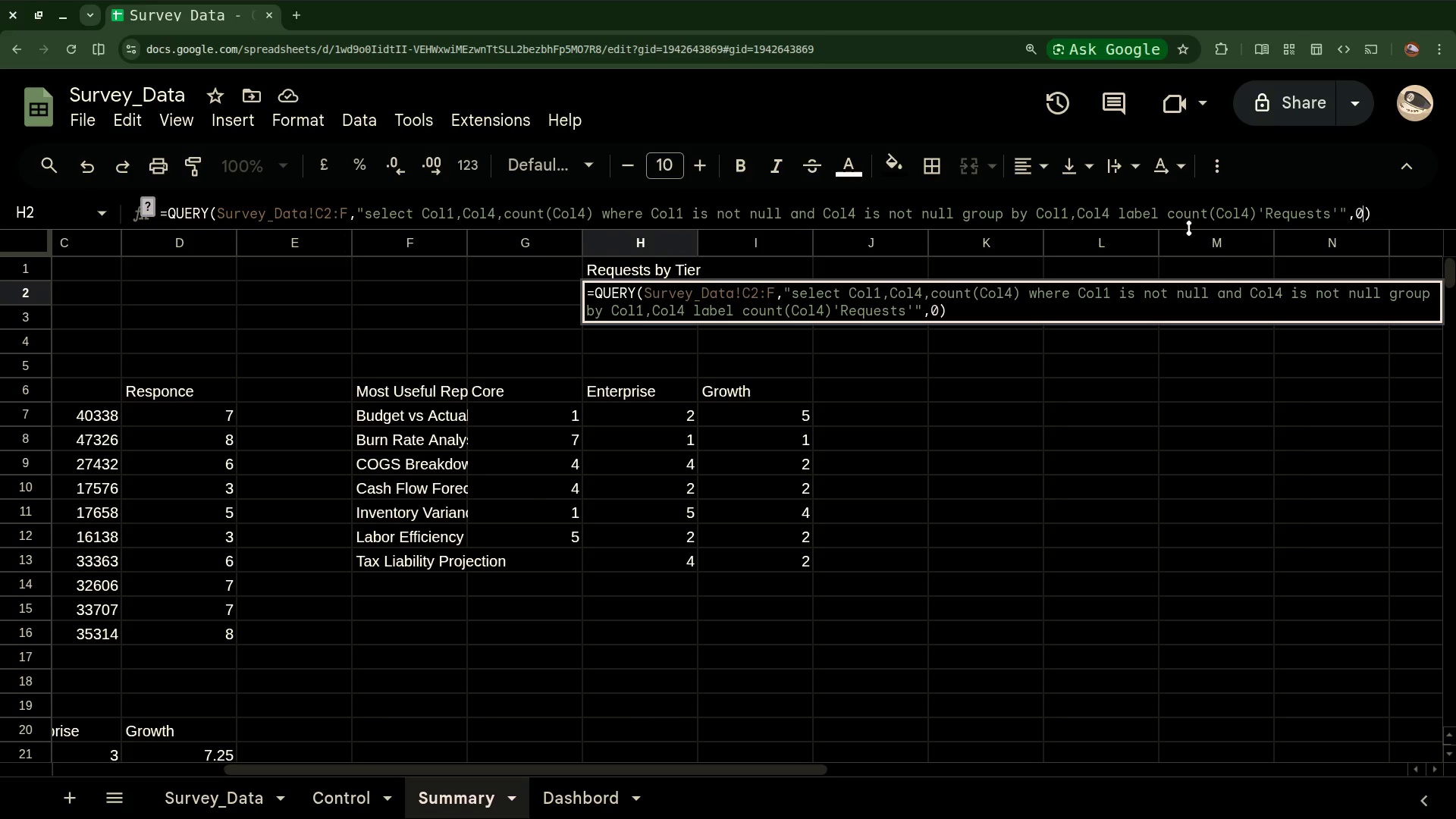 
wait(120.39)
 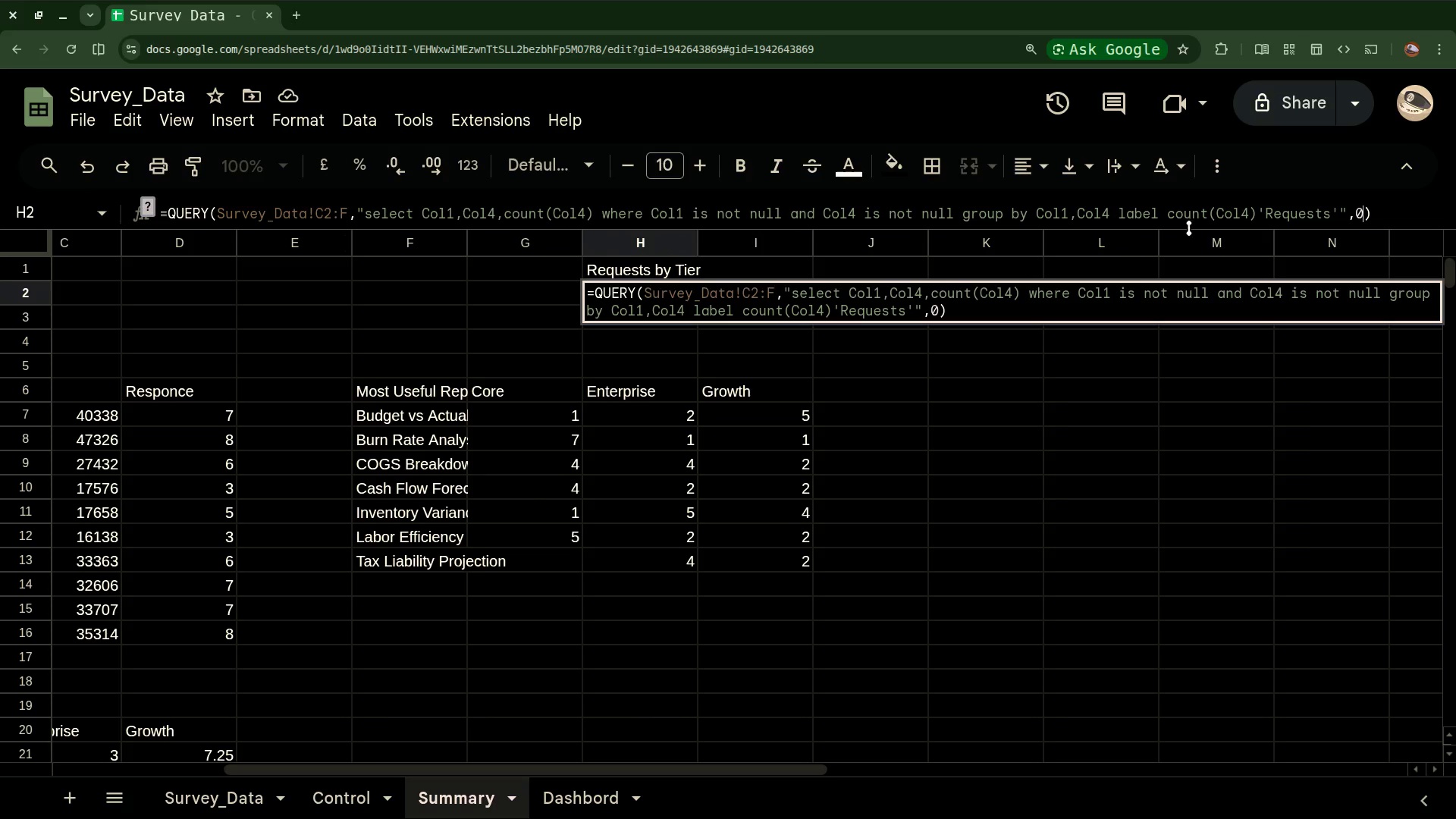 
key(Enter)
 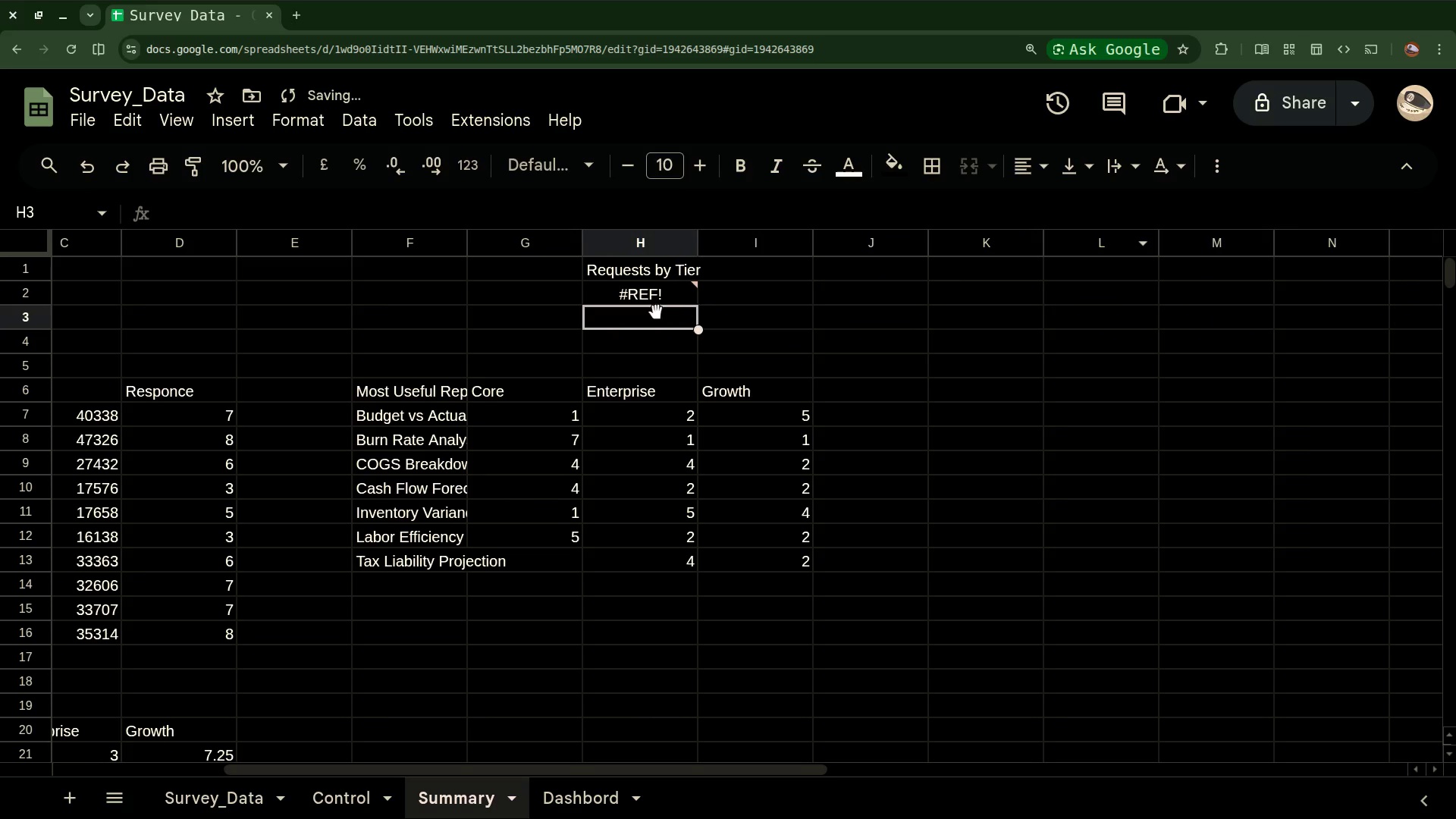 
left_click([645, 290])
 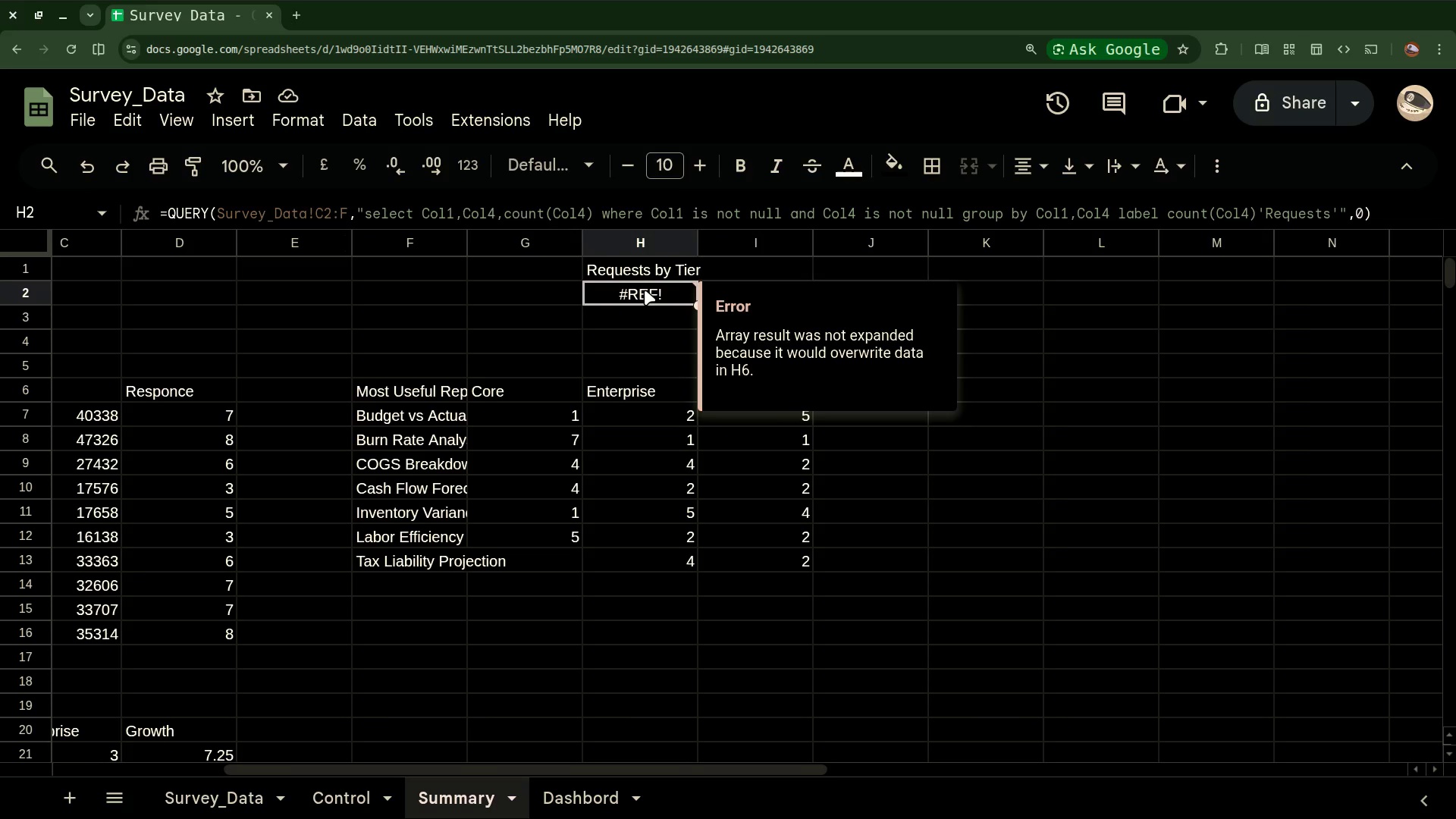 
wait(20.43)
 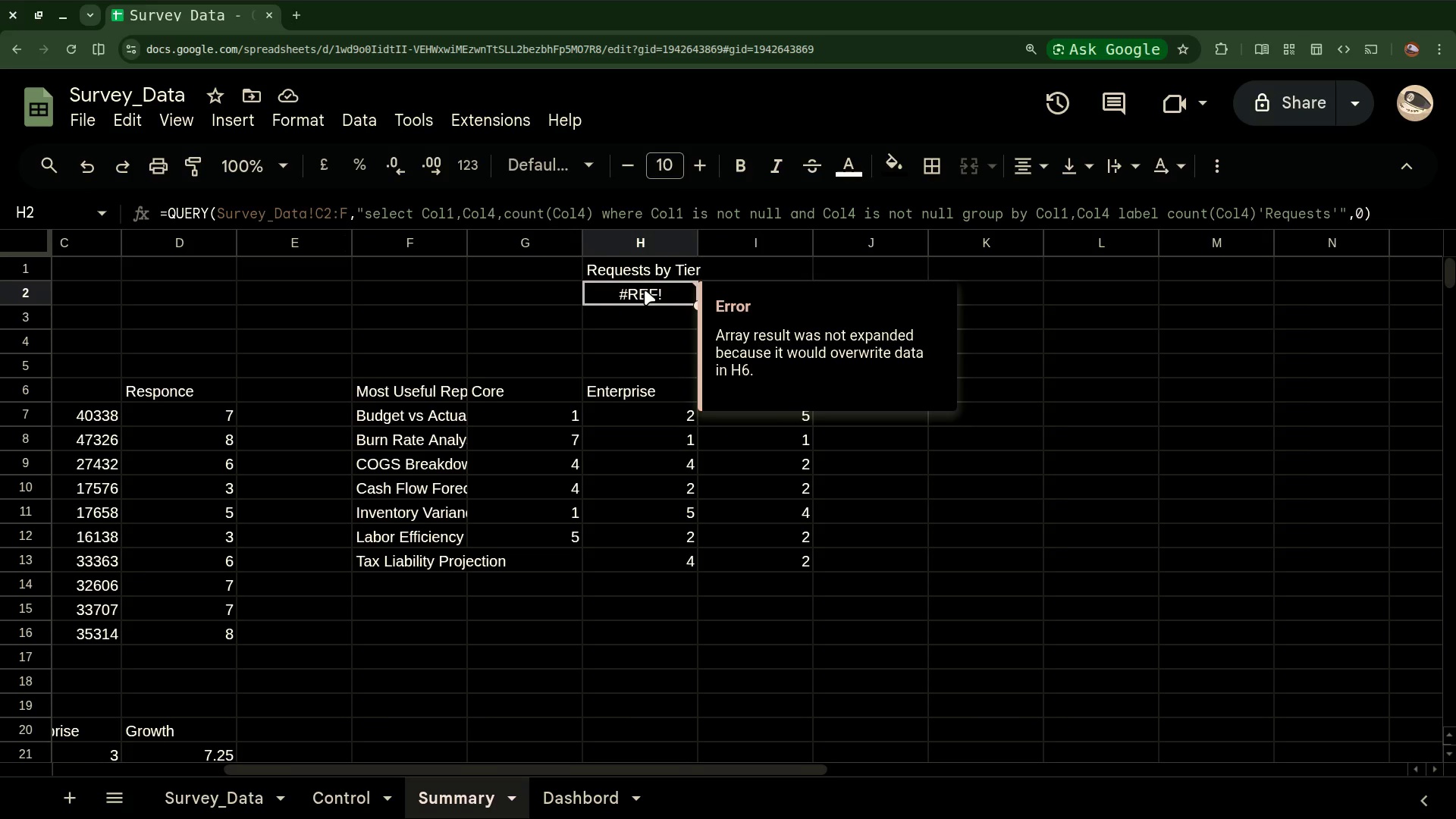 
left_click([767, 17])
 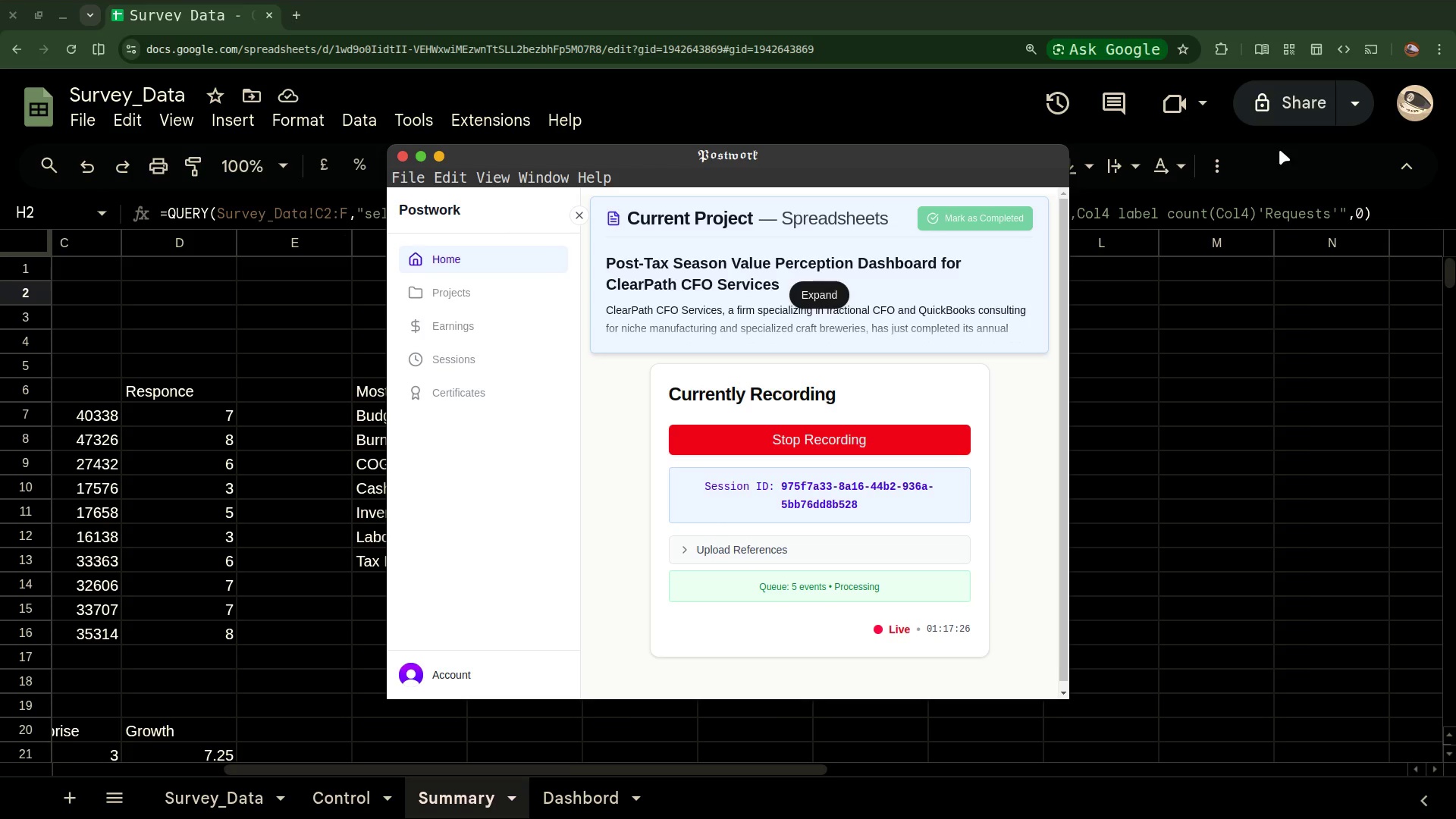 
wait(5.78)
 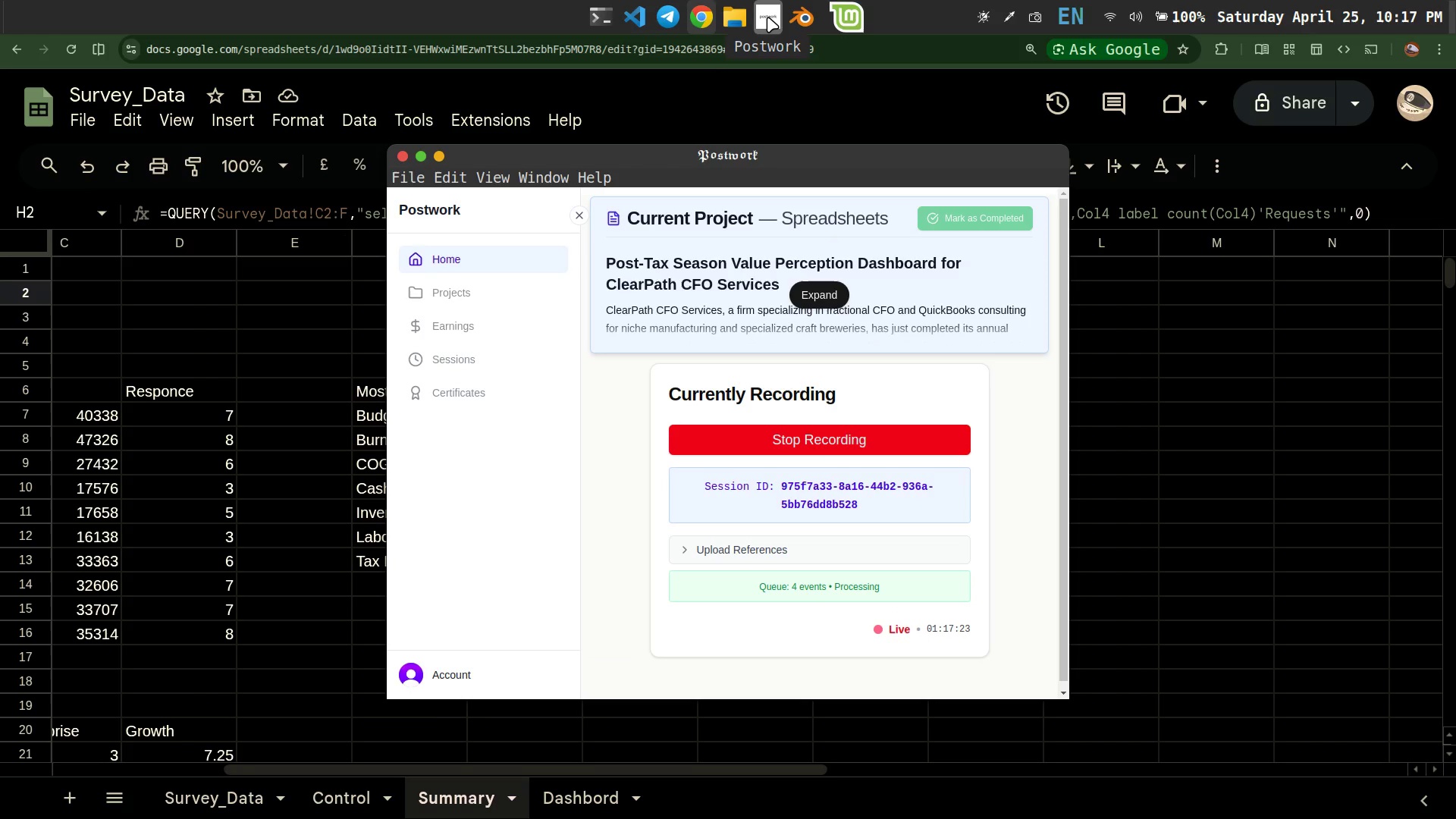 
left_click([1279, 149])
 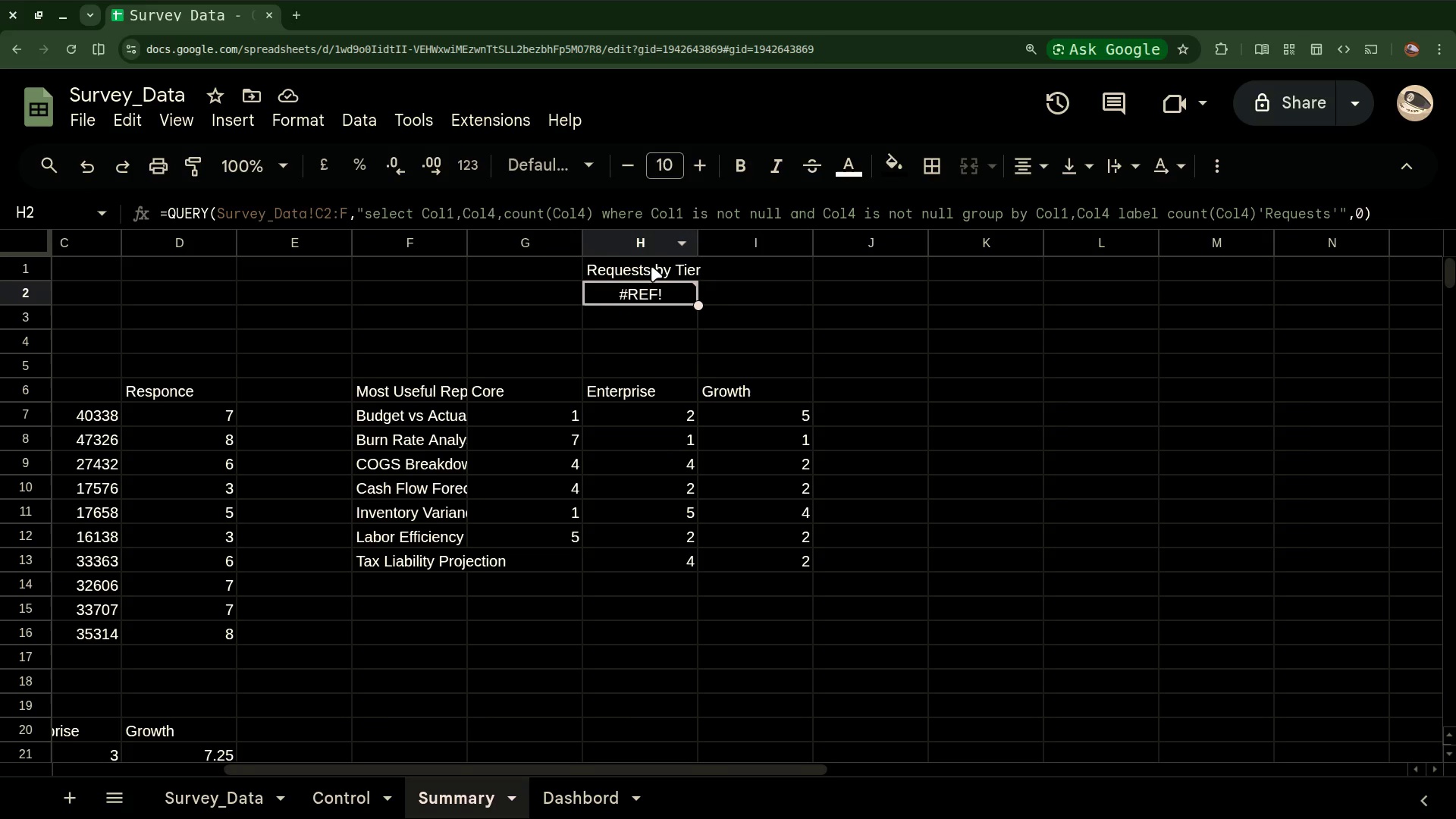 
left_click([639, 297])
 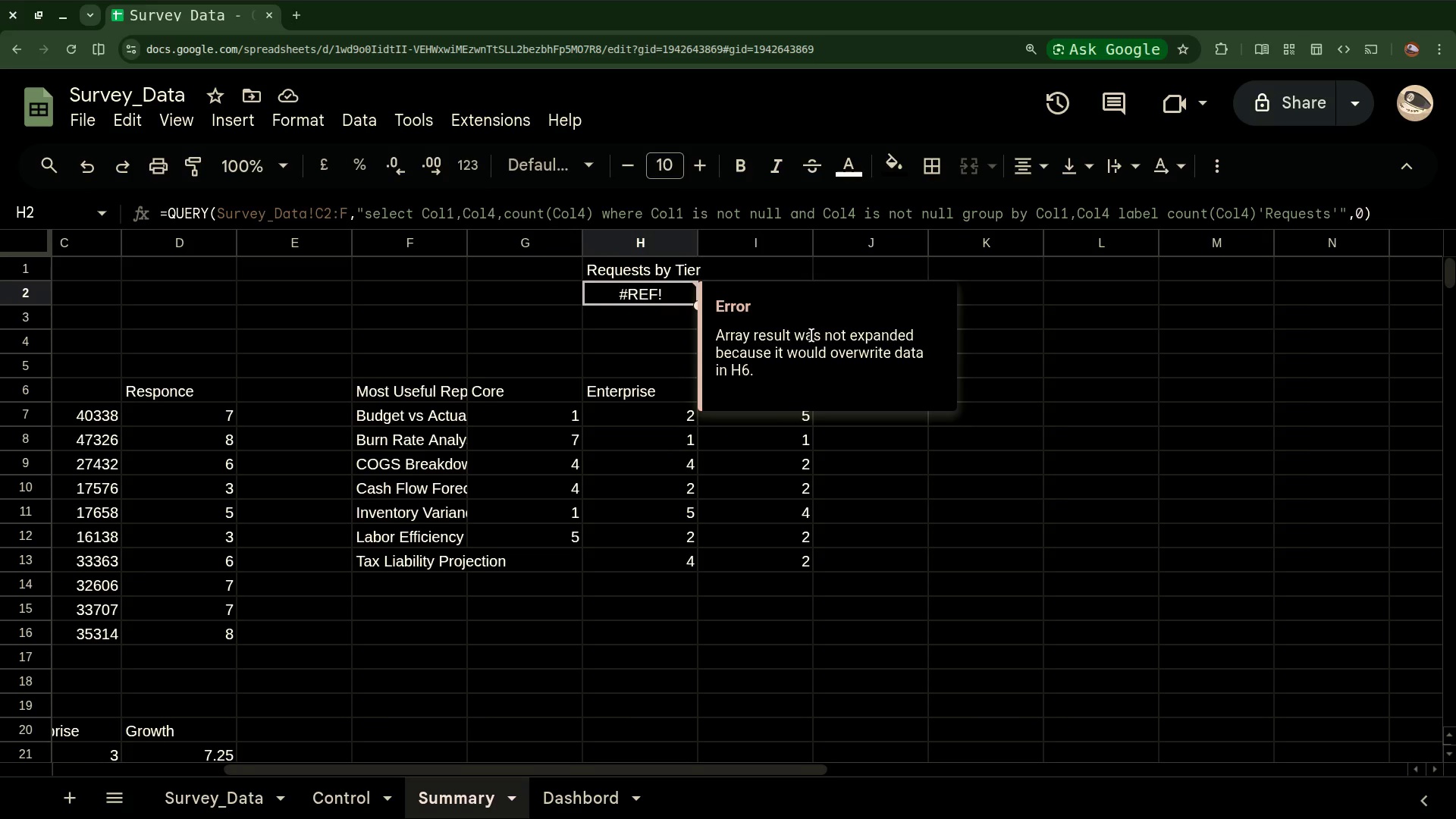 
wait(18.89)
 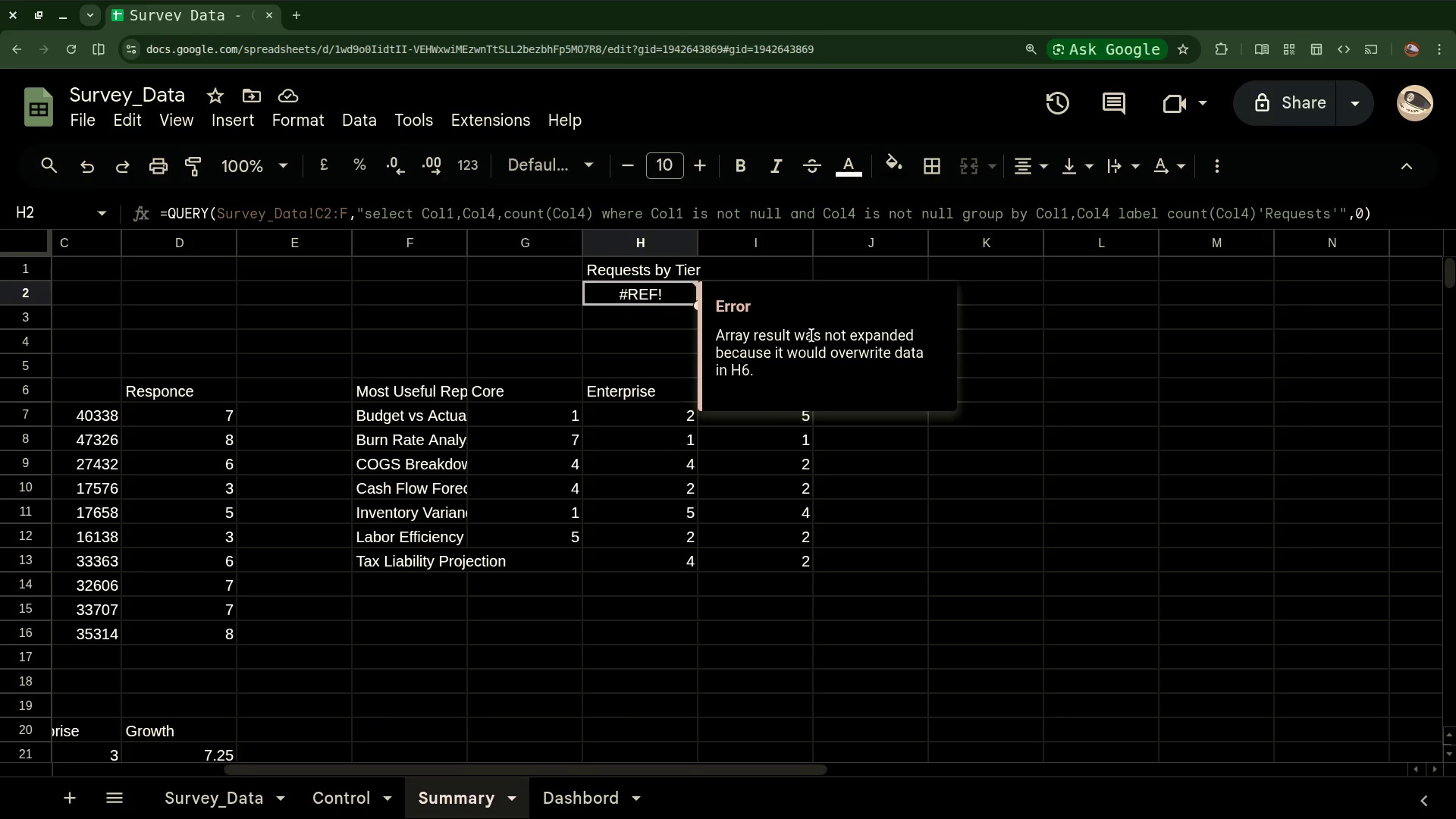 
left_click([639, 297])
 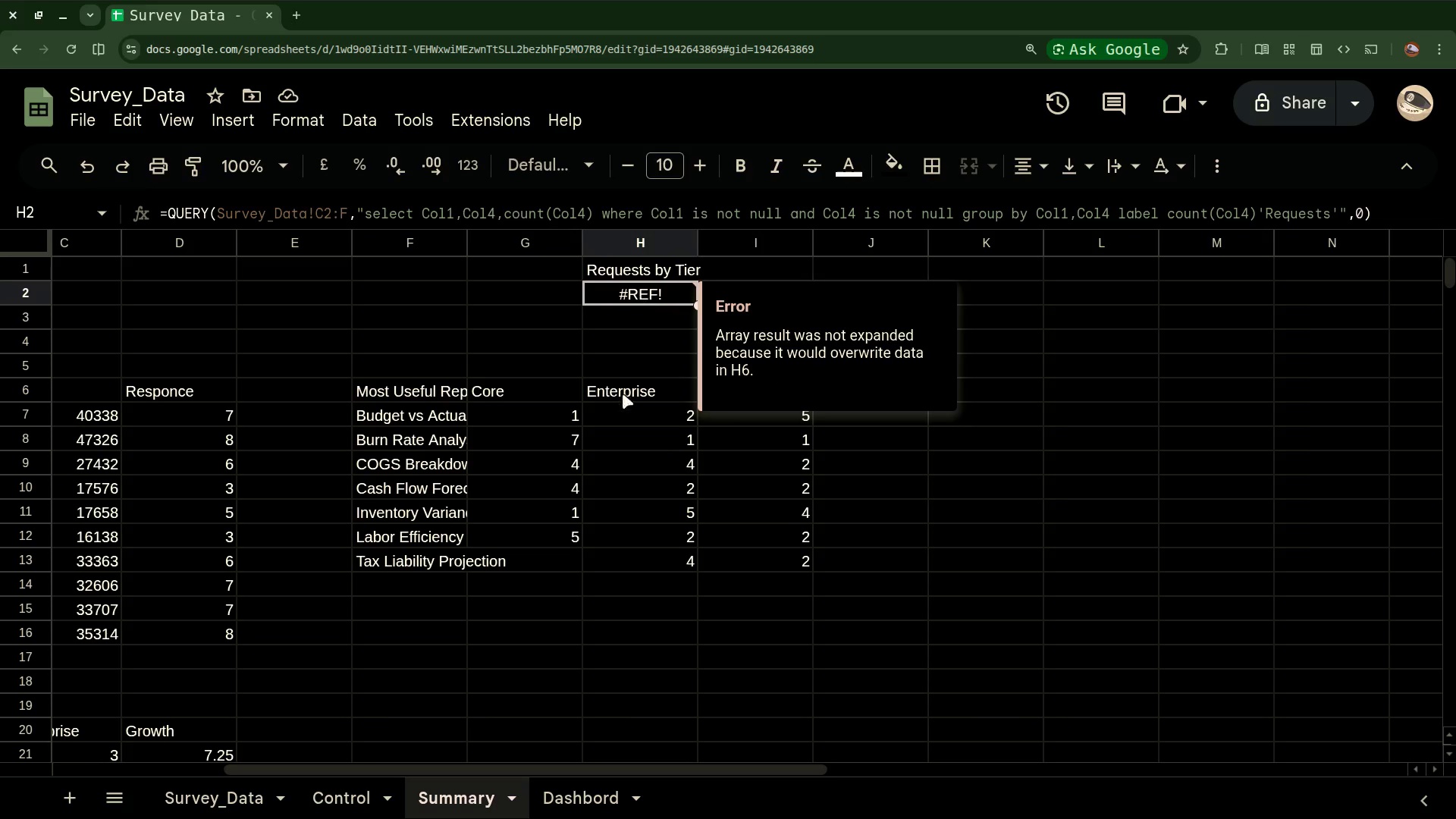 
left_click([622, 406])
 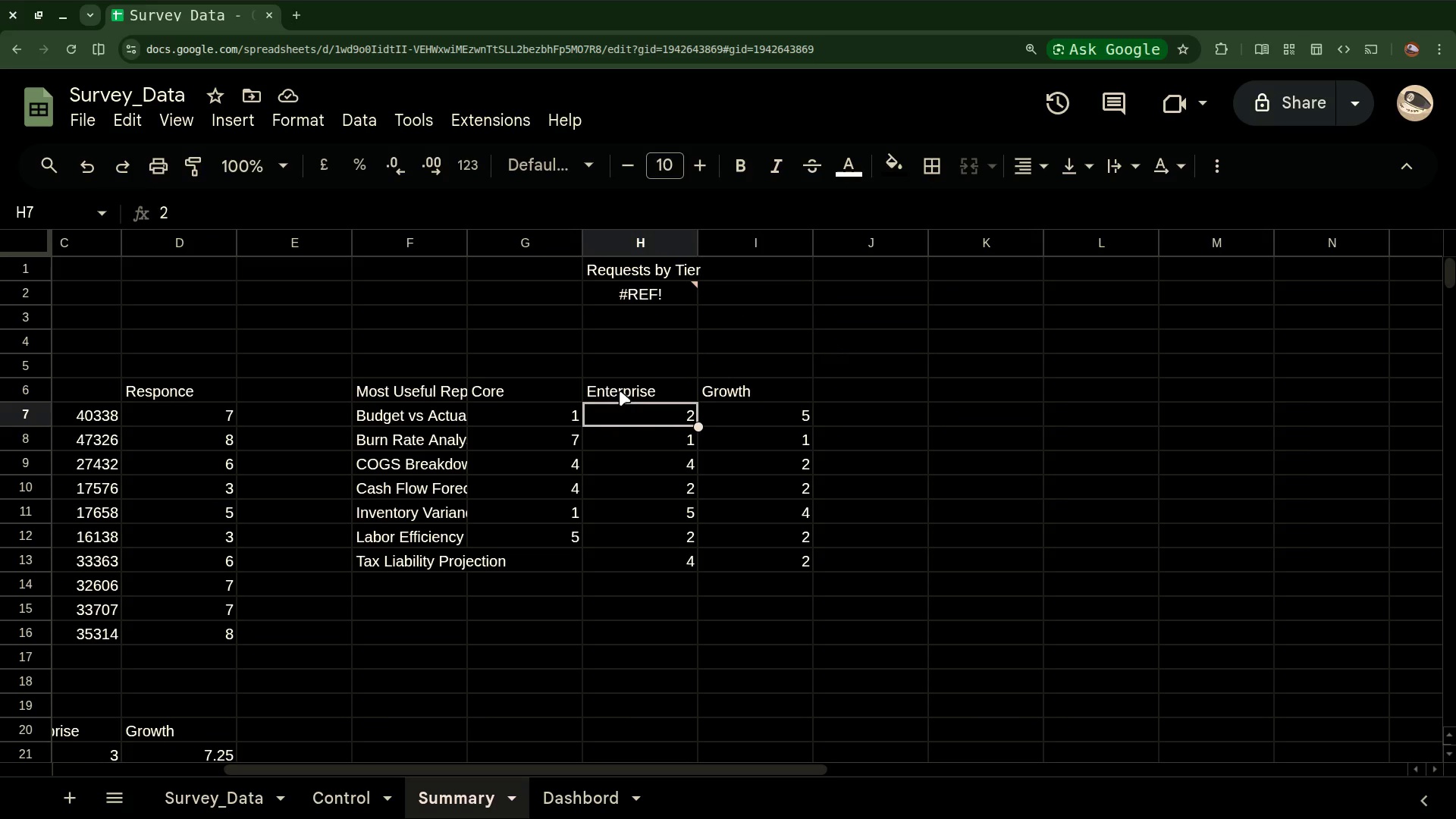 
left_click([620, 391])
 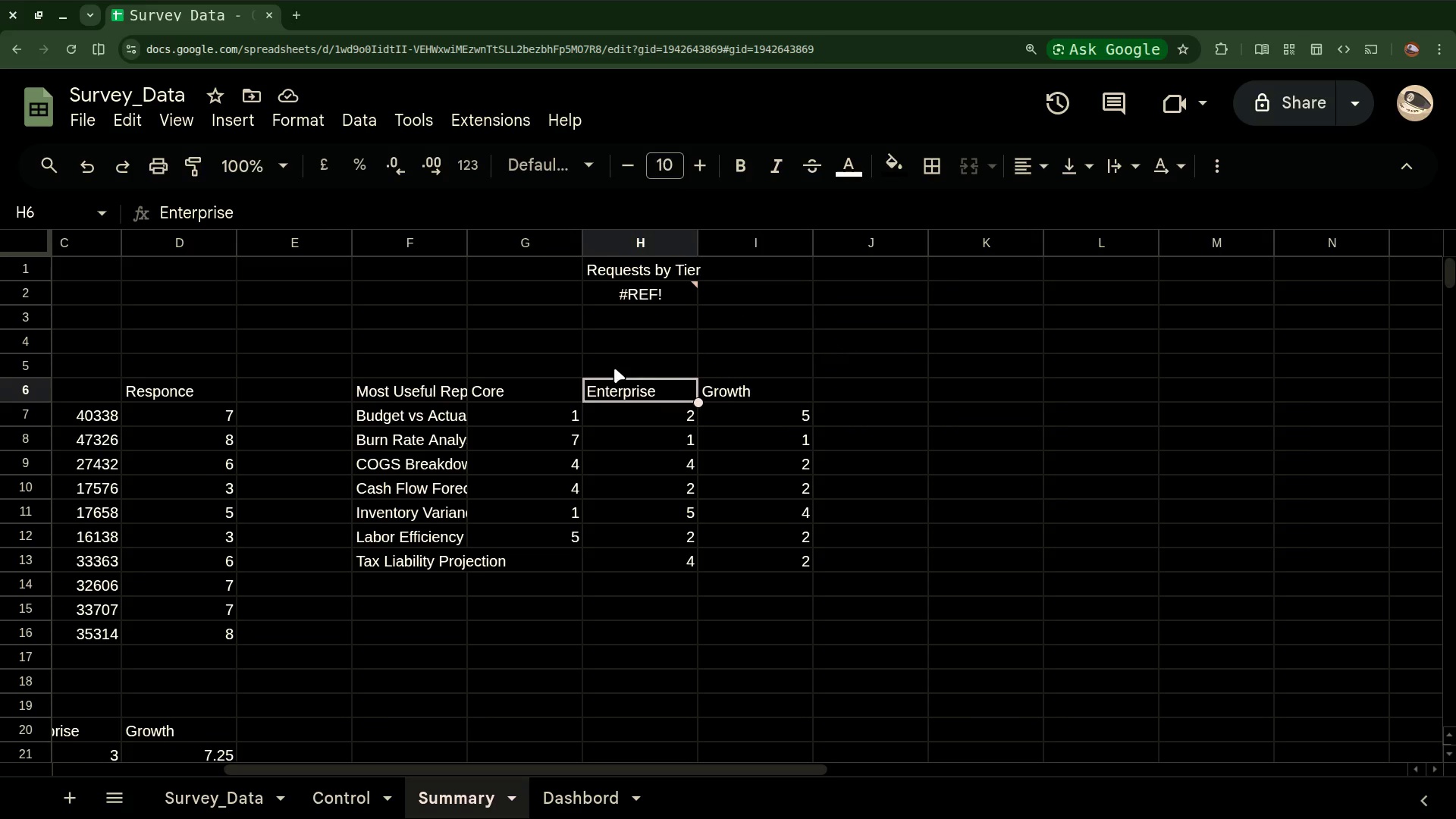 
left_click([620, 365])
 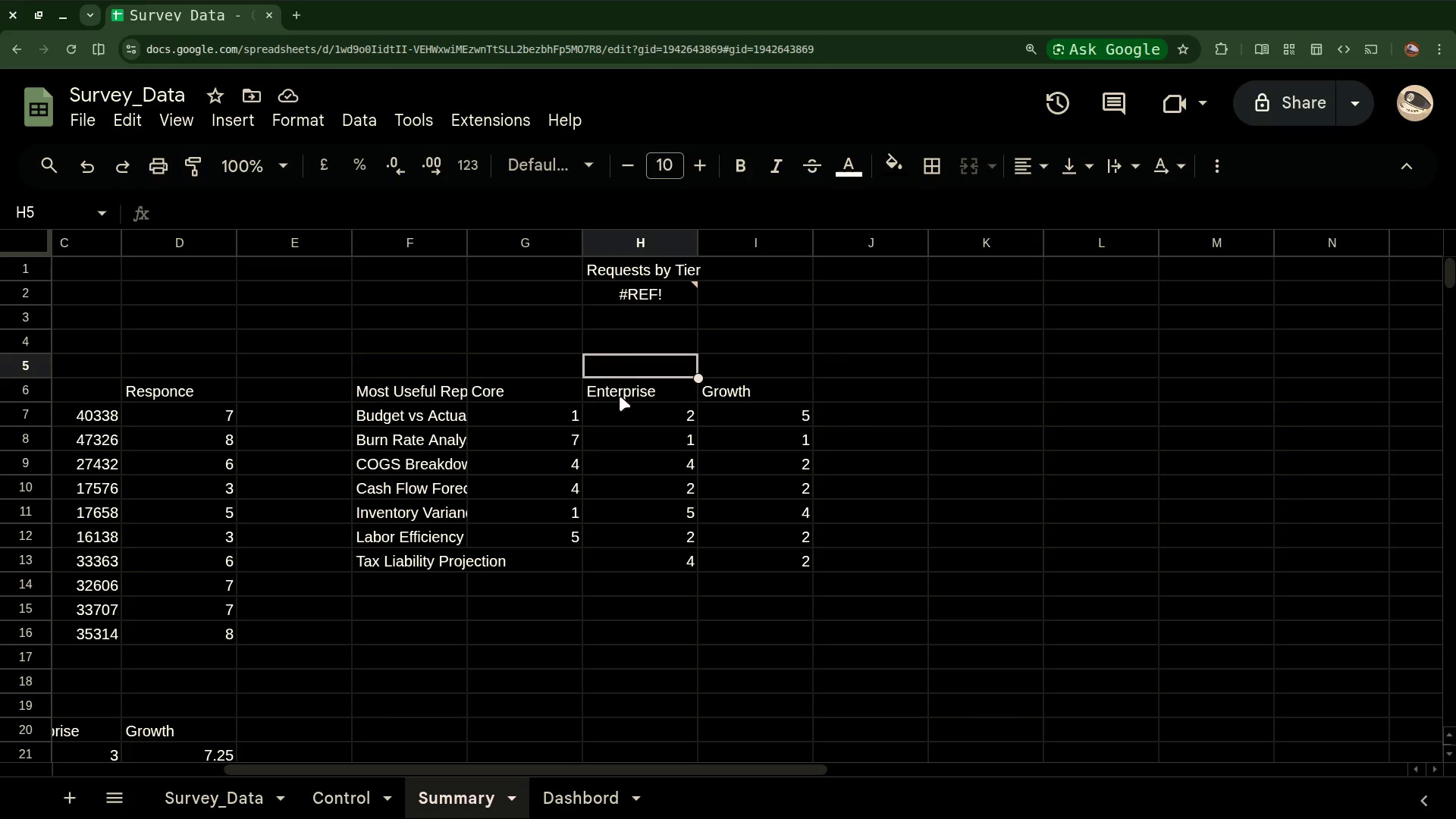 
left_click([620, 396])
 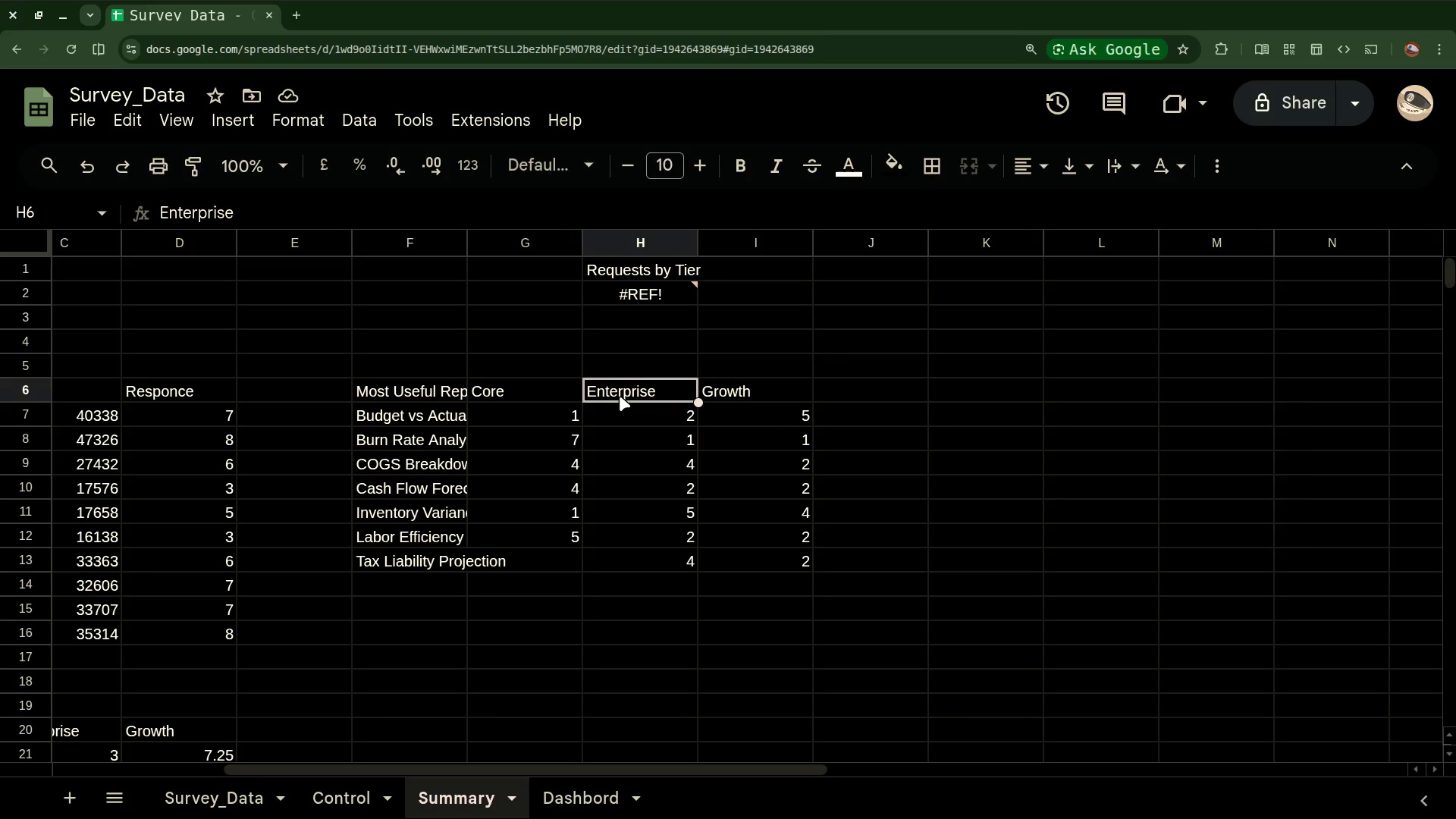 
double_click([620, 396])
 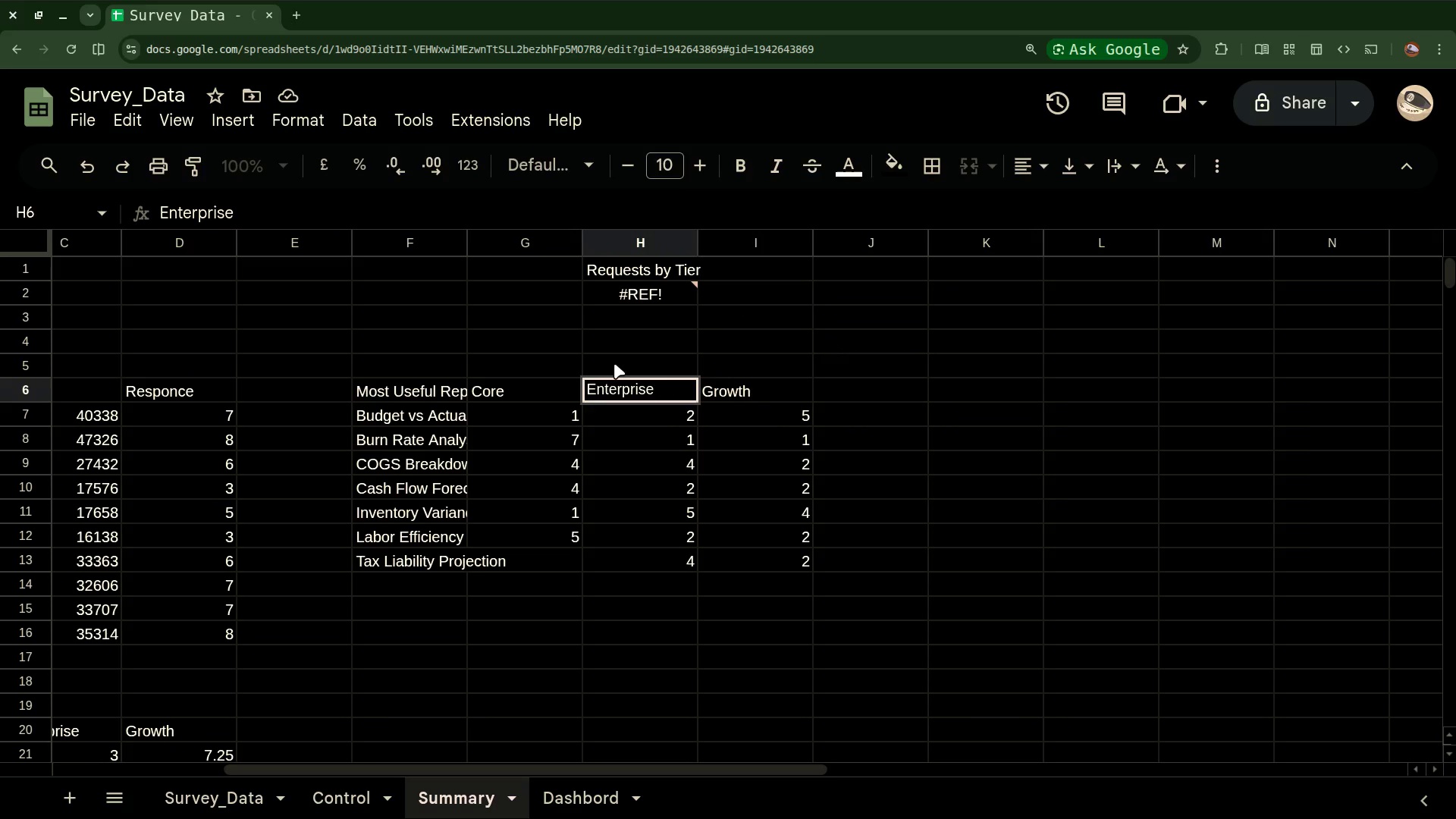 
double_click([621, 364])
 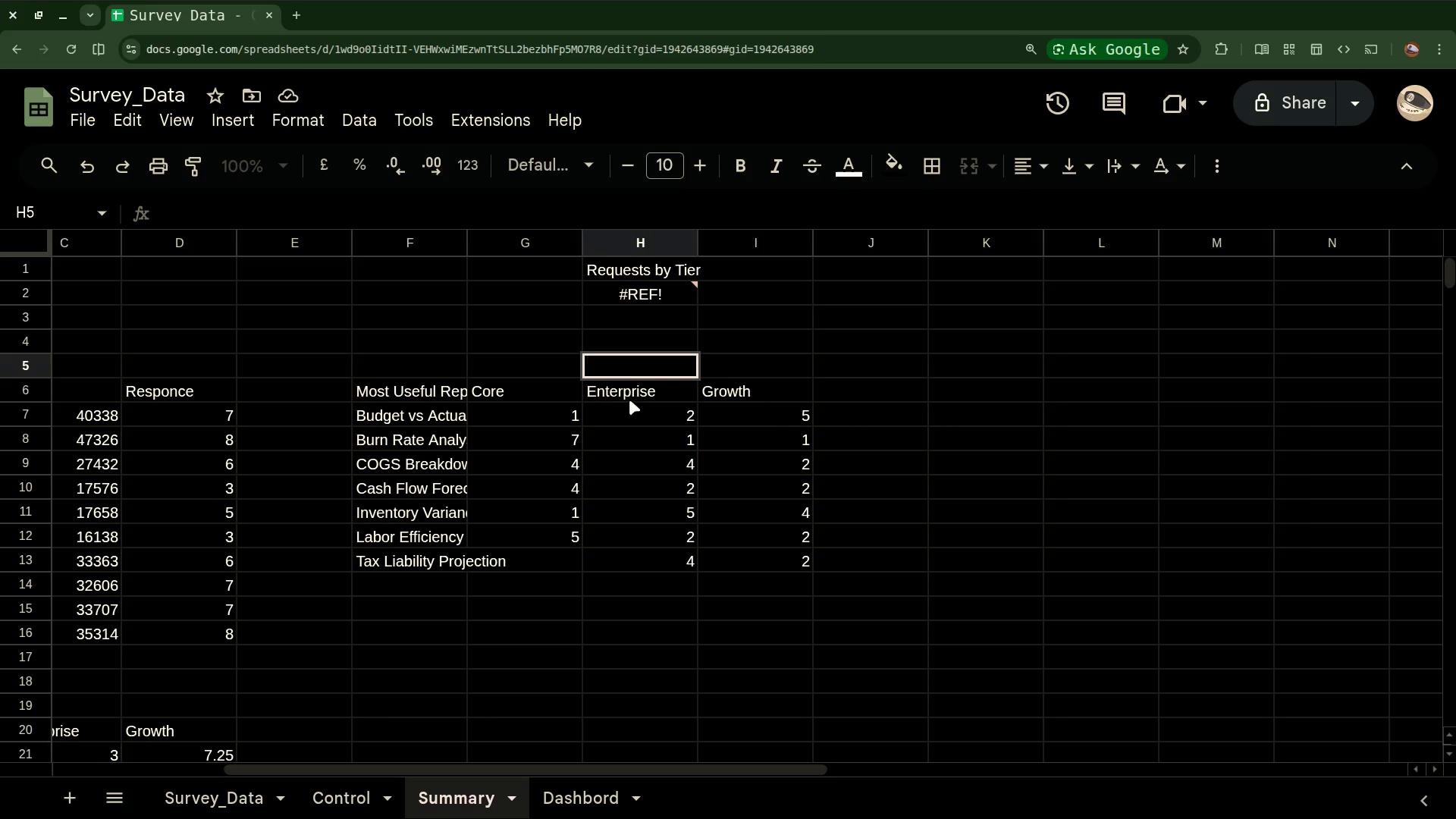 
left_click([630, 400])
 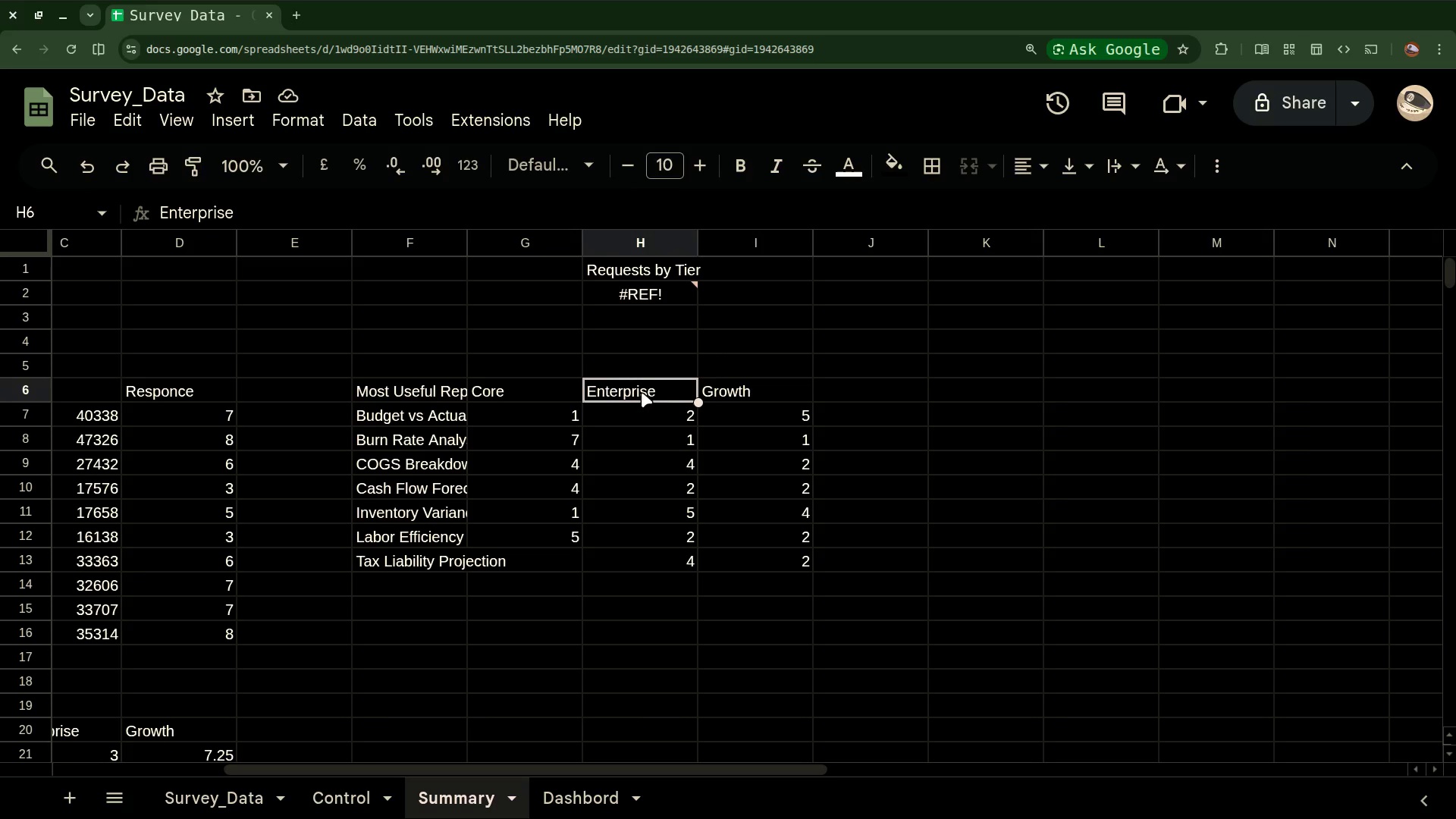 
double_click([642, 392])
 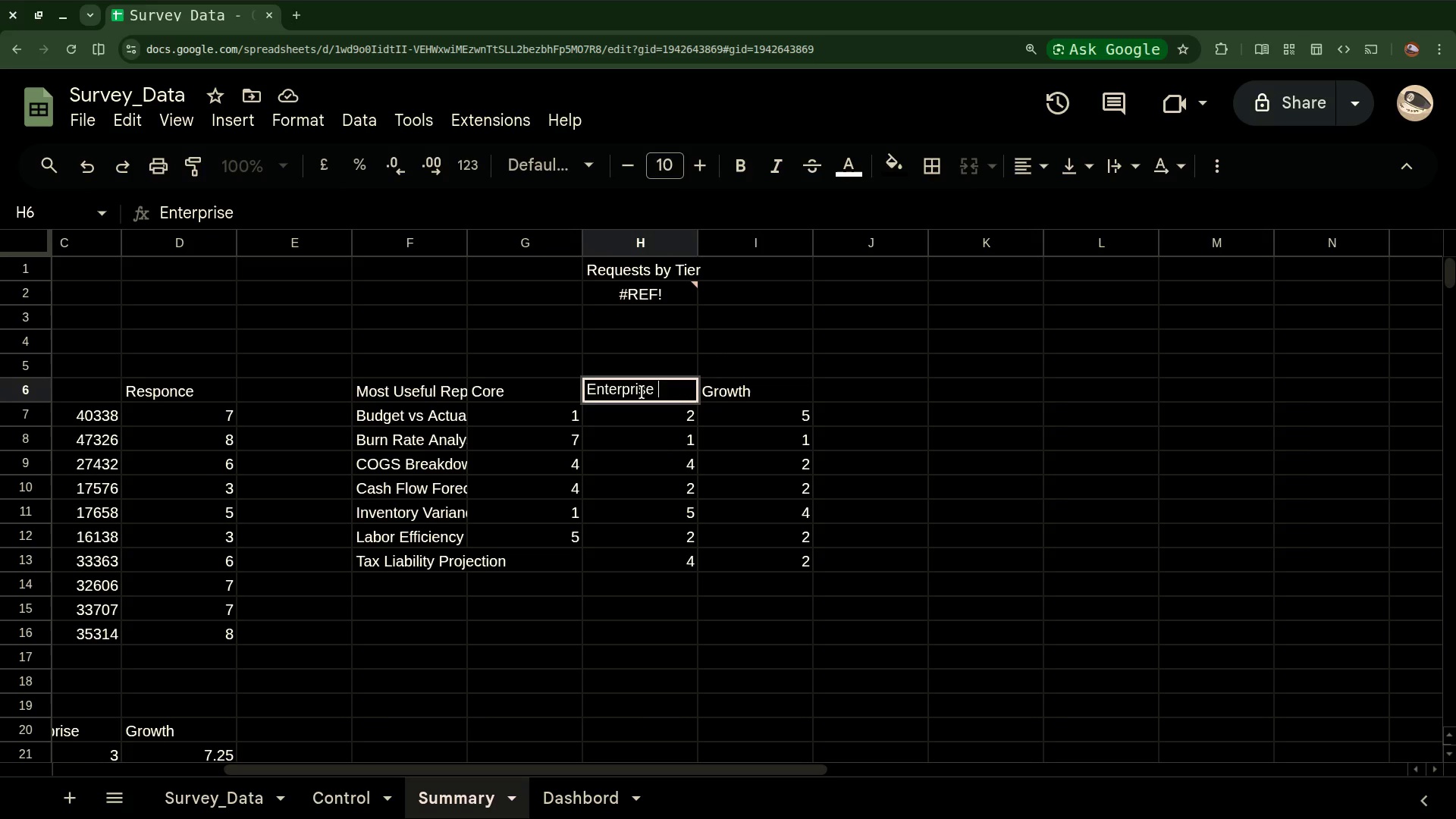 
double_click([642, 392])
 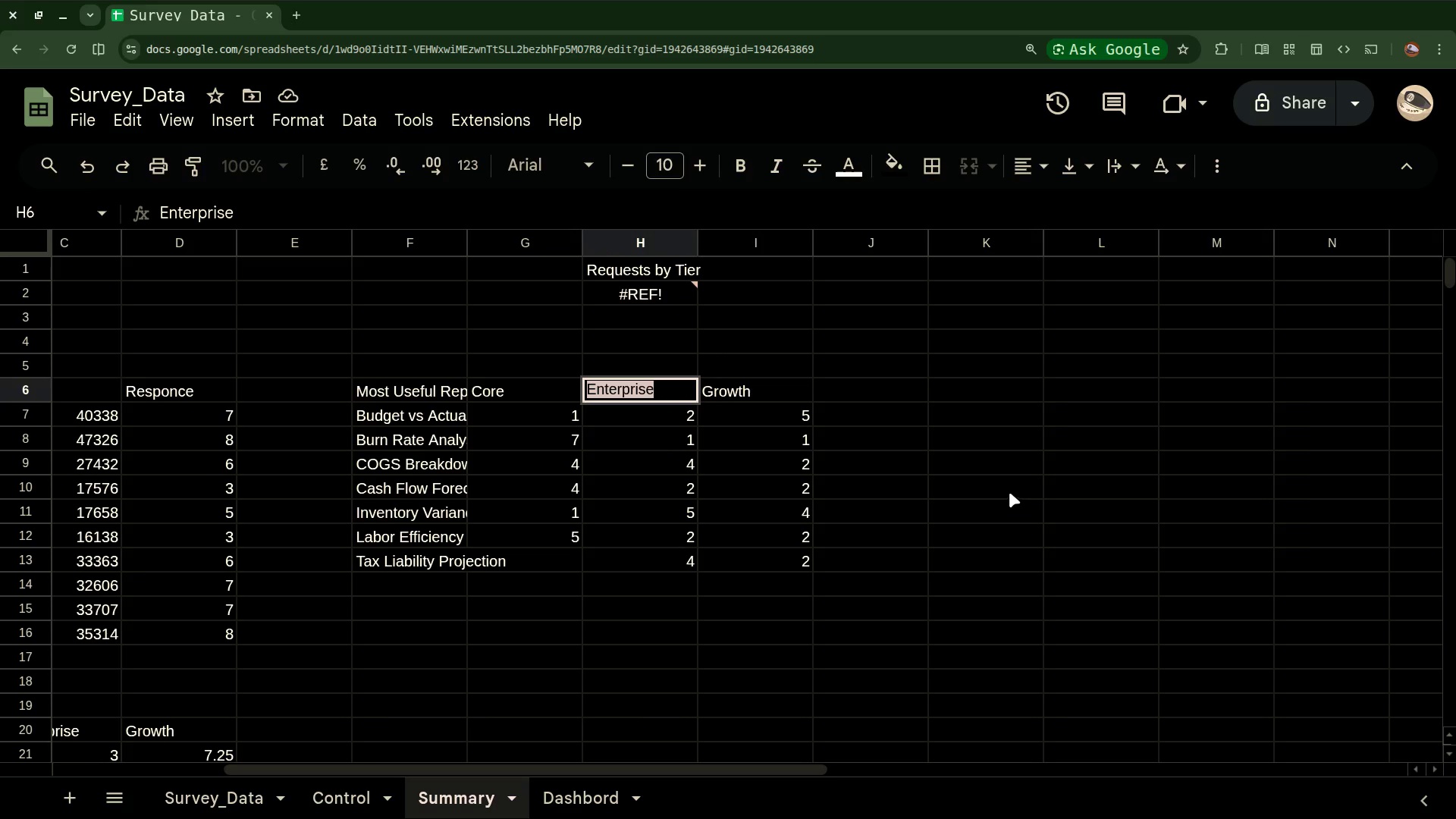 
wait(5.25)
 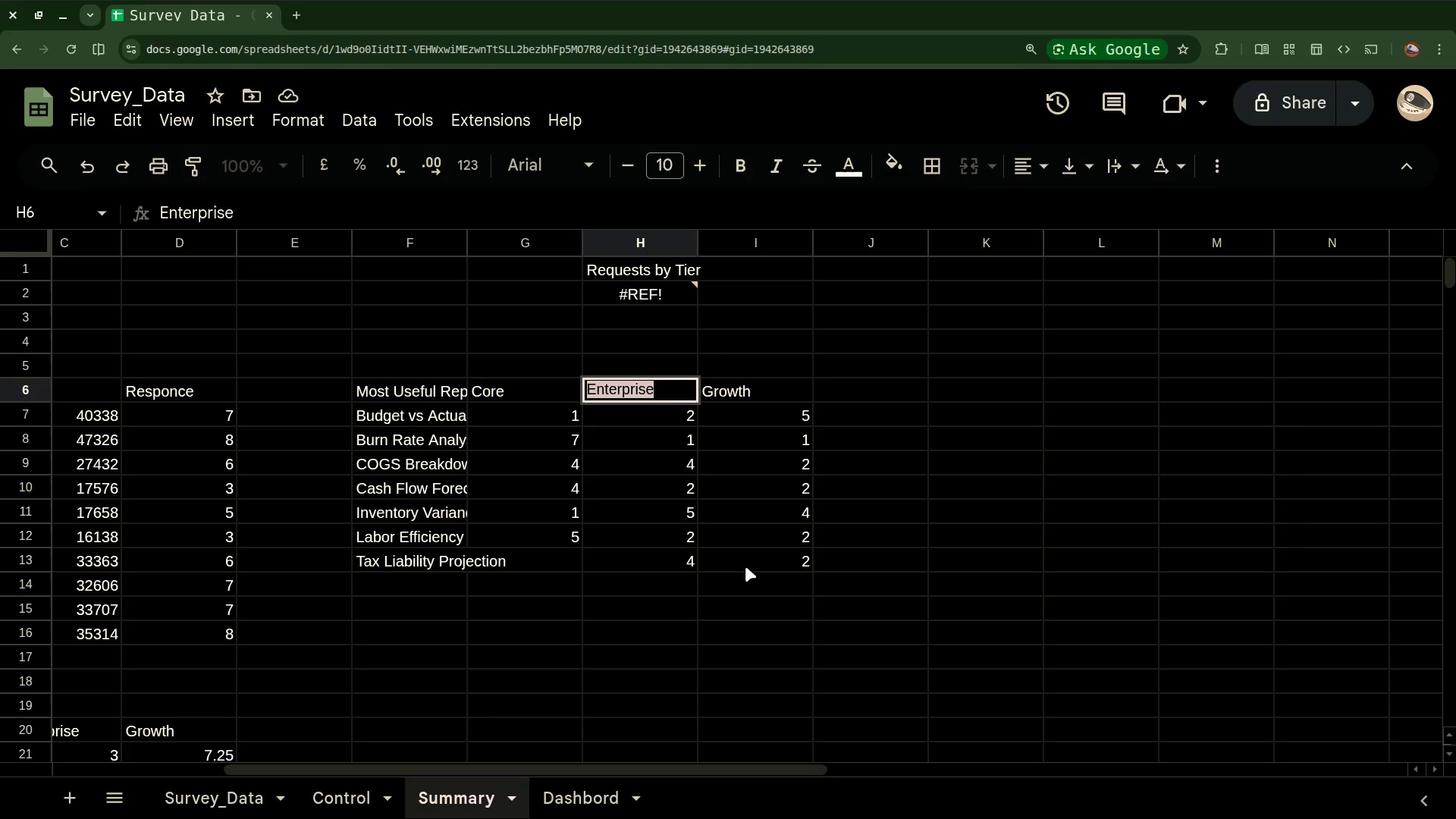 
scroll: coordinate [826, 523], scroll_direction: up, amount: 1.0
 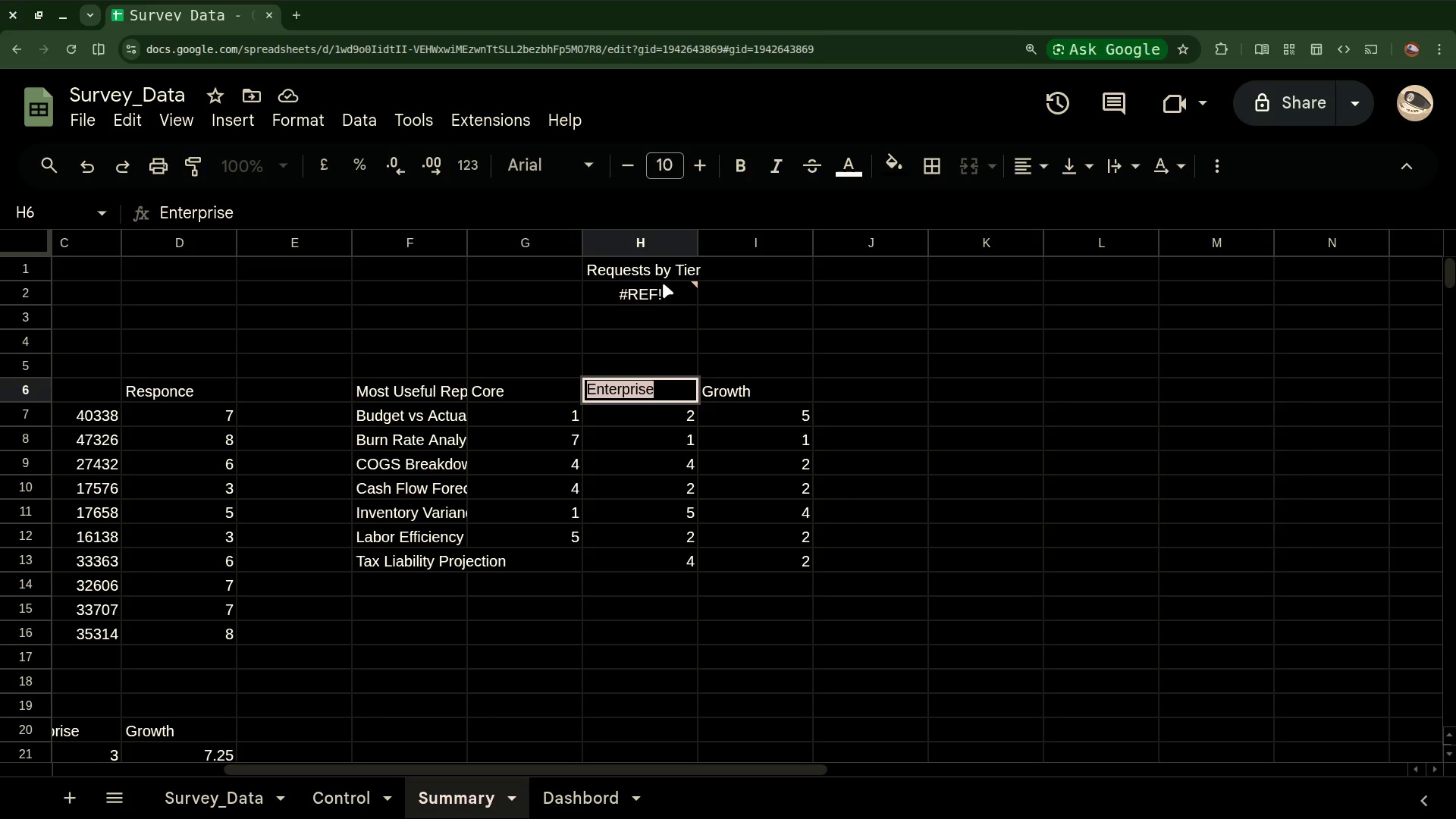 
left_click([662, 284])
 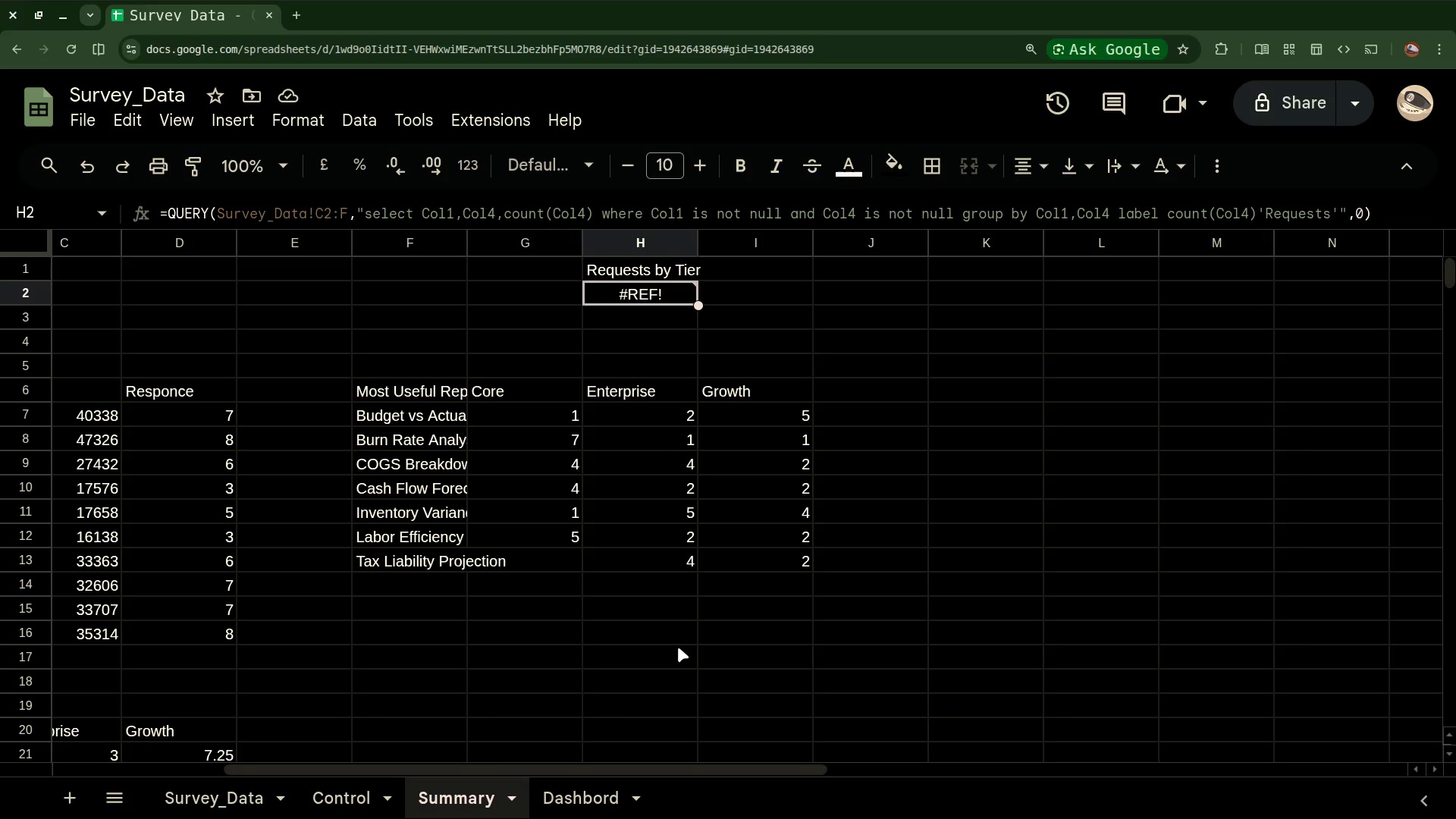 
wait(7.26)
 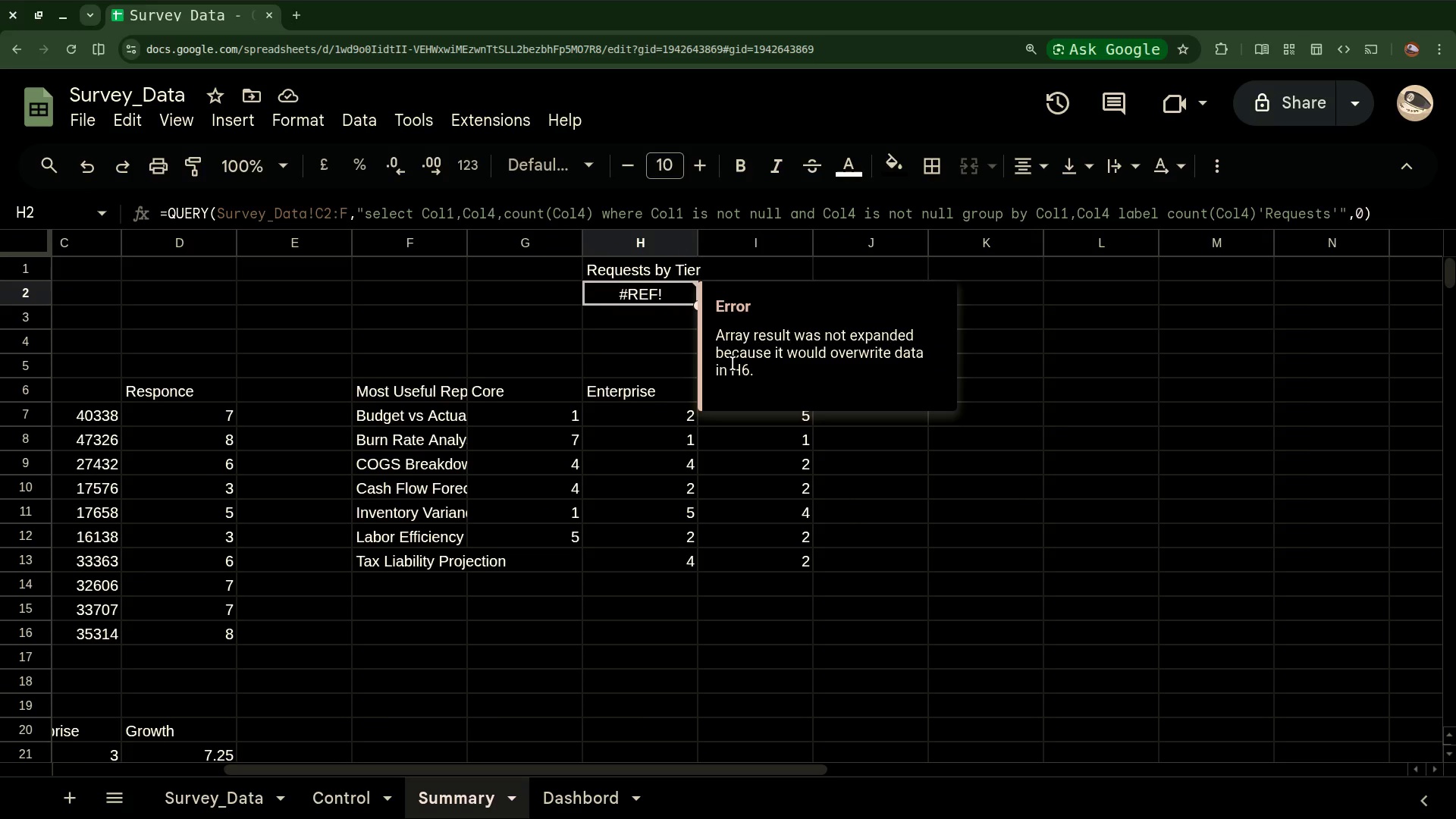 
left_click([619, 388])
 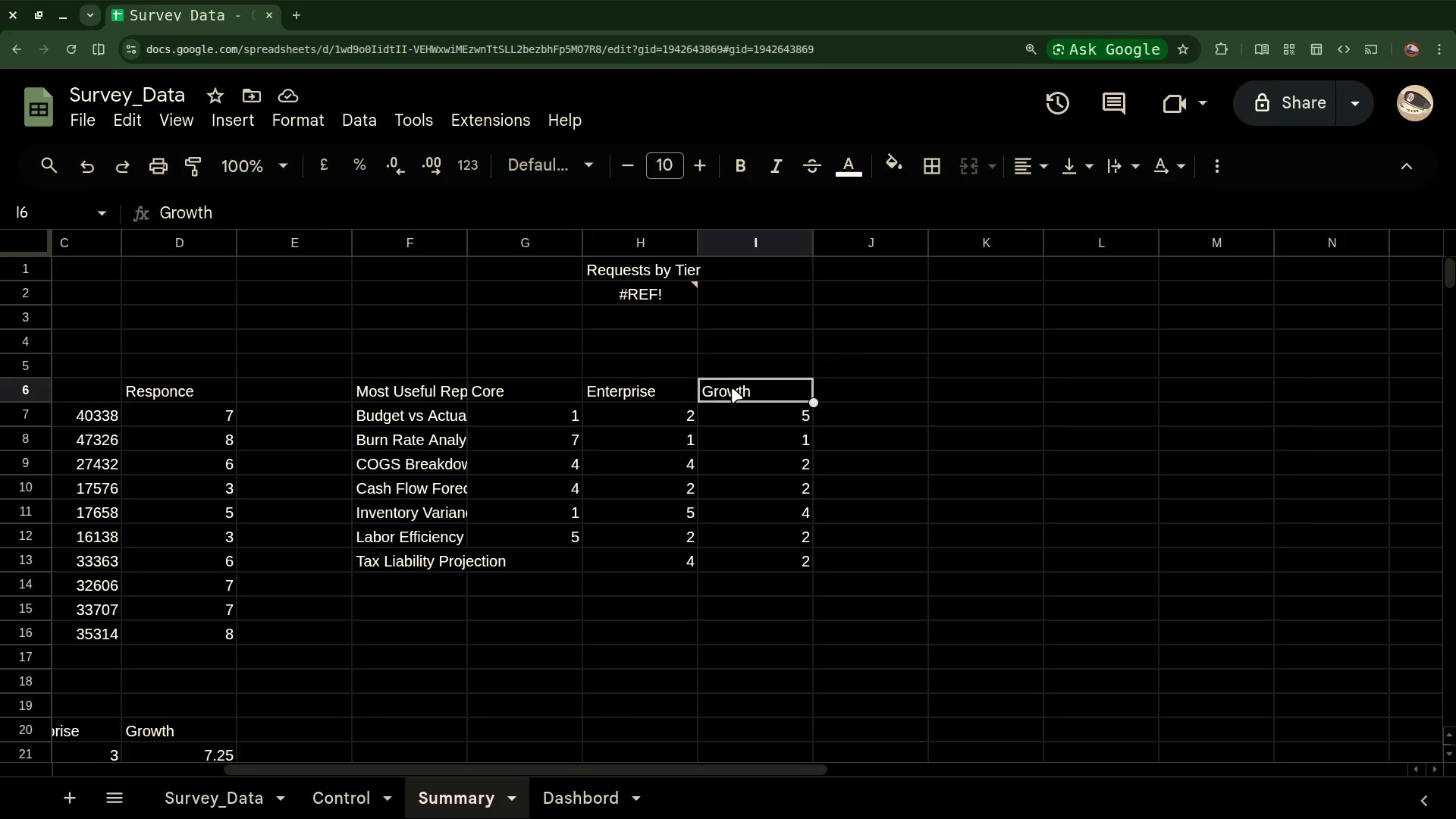 
left_click([648, 400])
 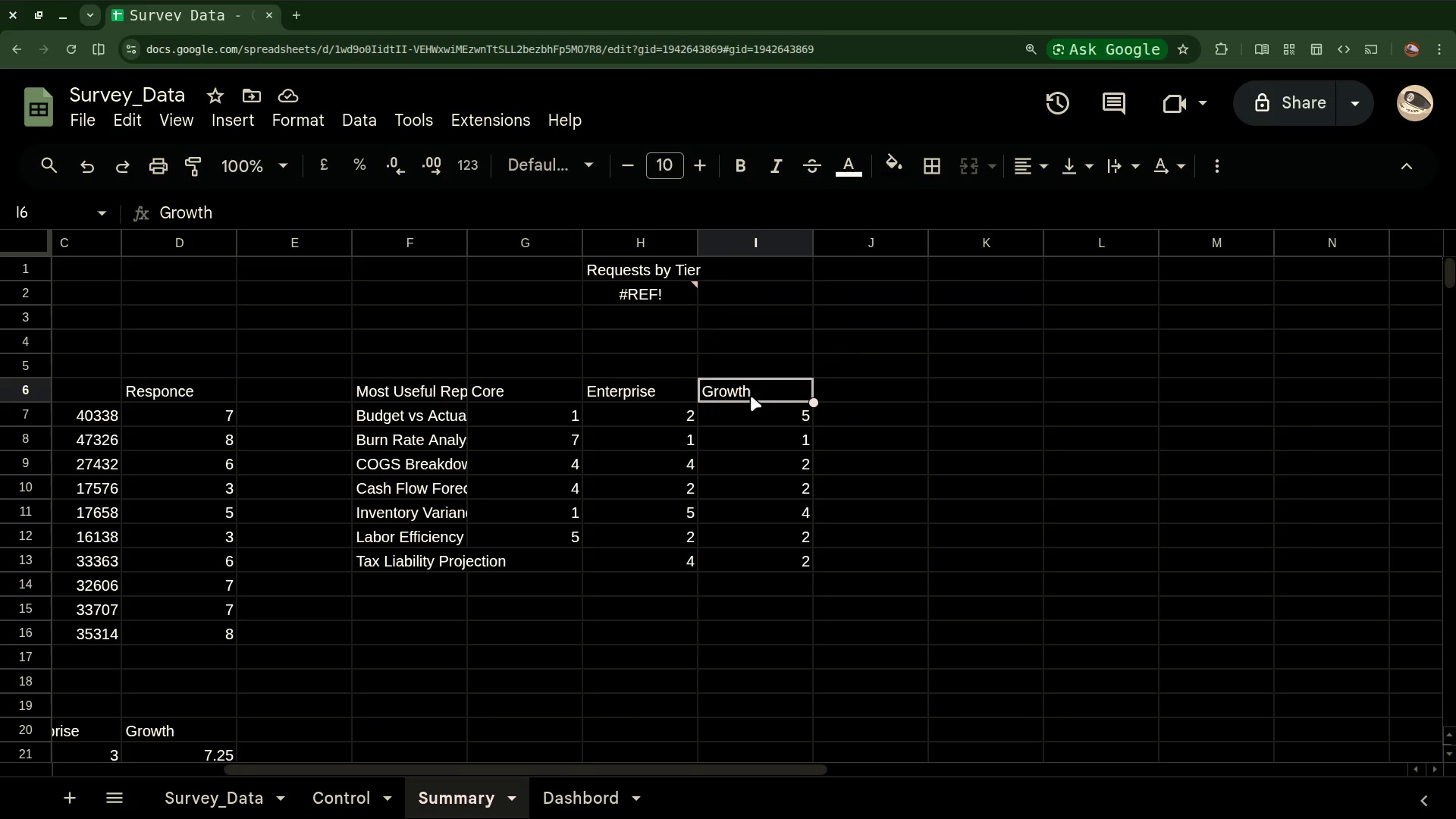 
left_click([685, 422])
 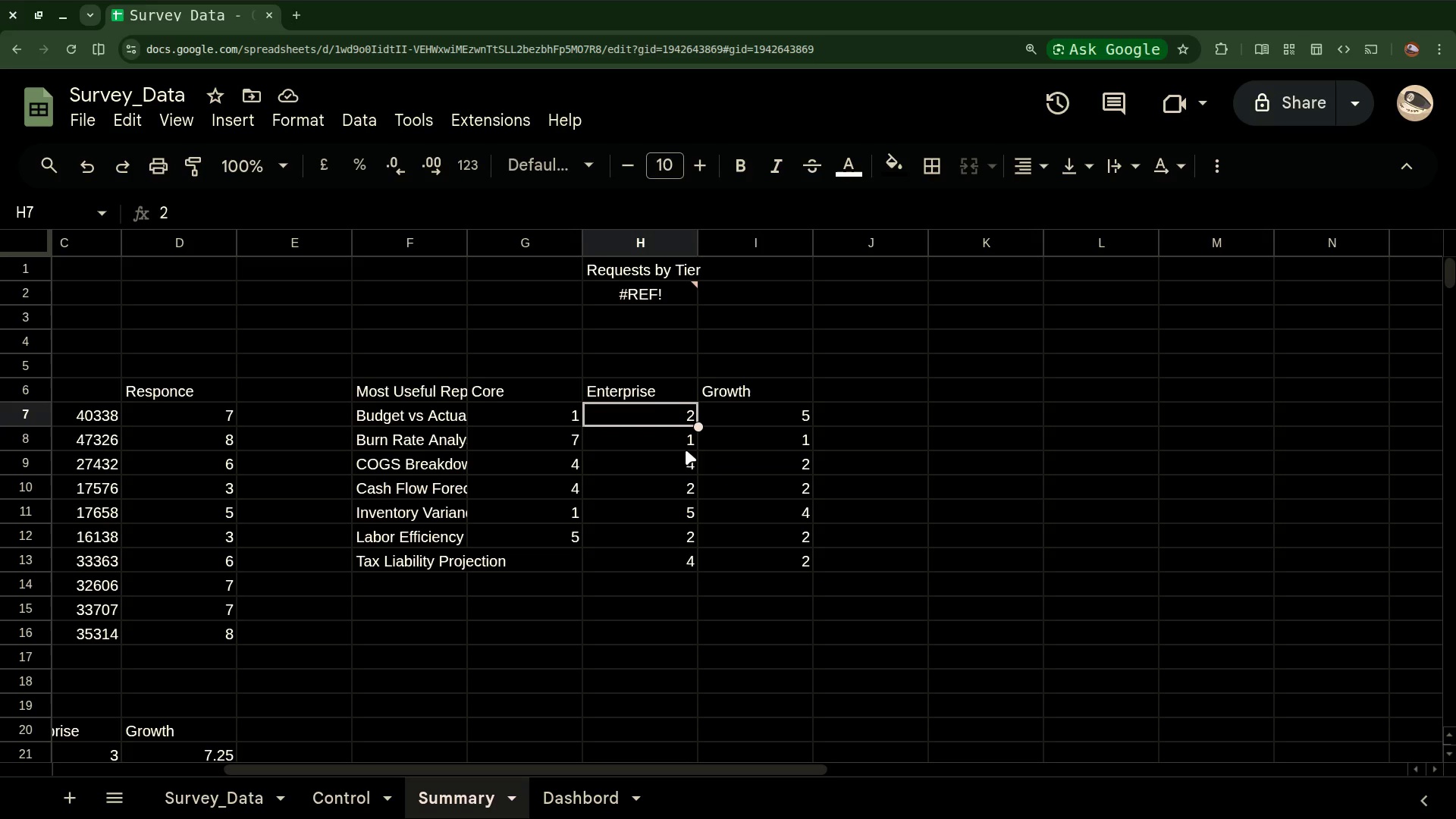 
left_click([686, 453])
 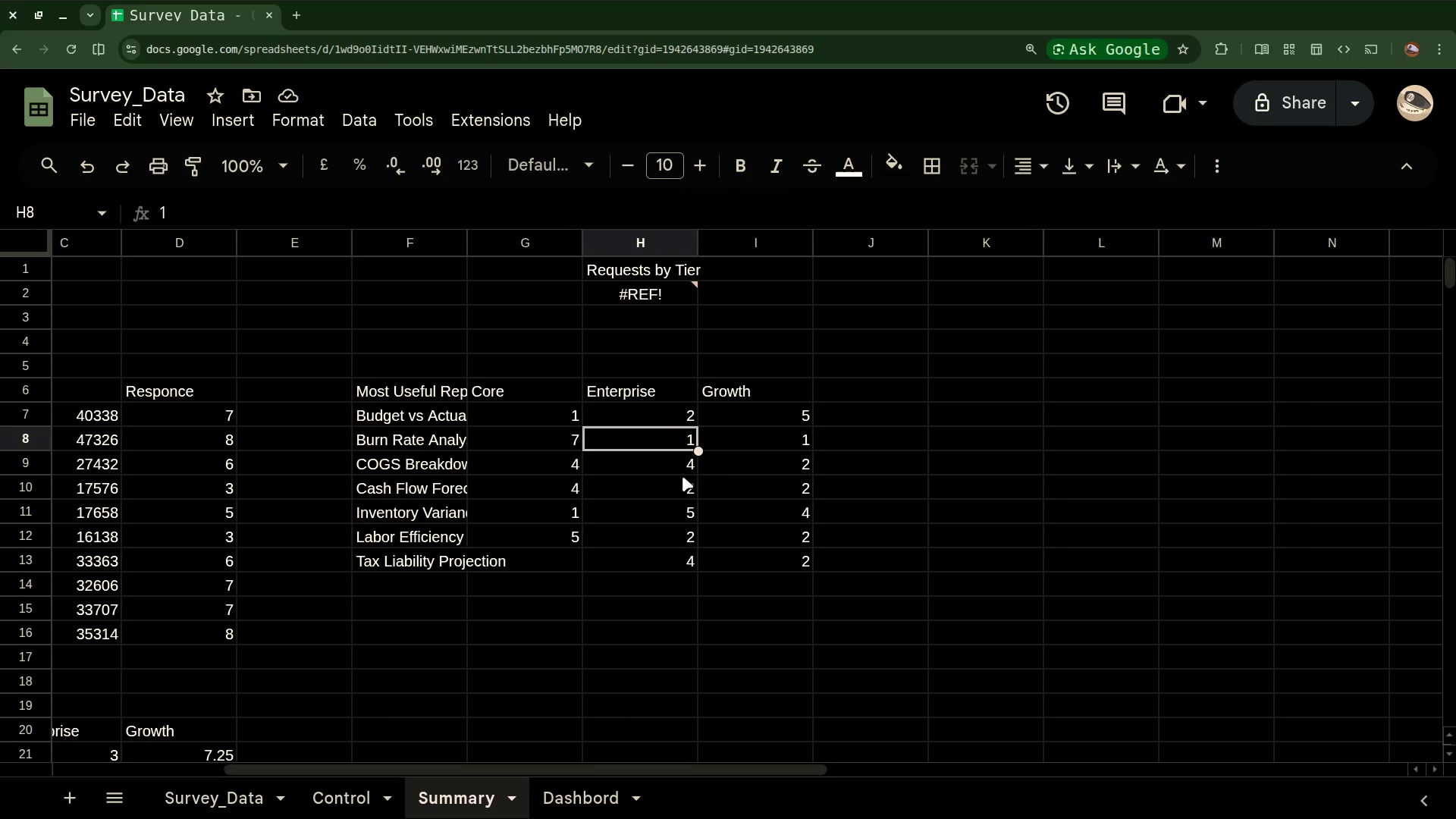 
left_click([682, 479])
 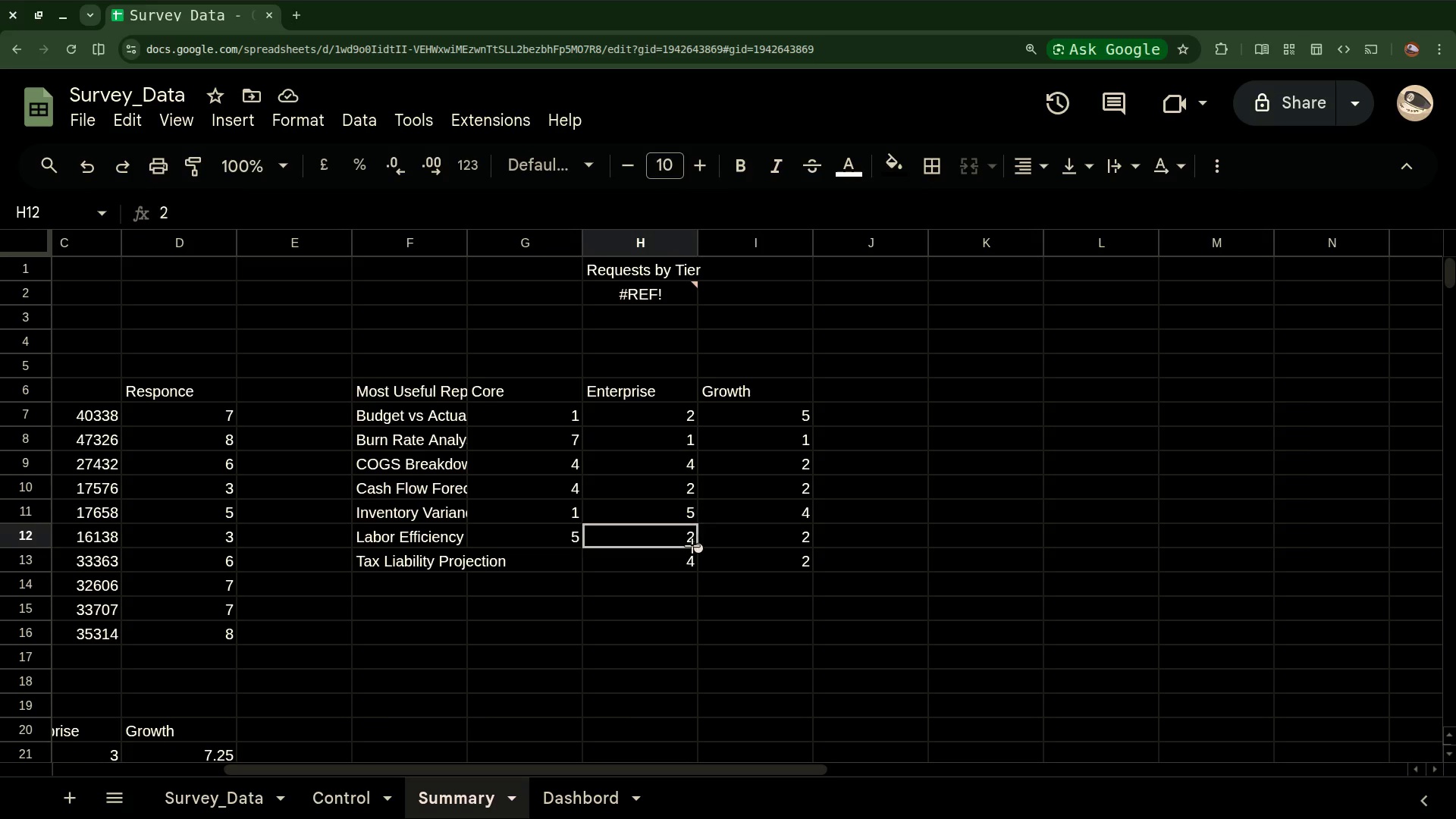 
left_click([692, 562])
 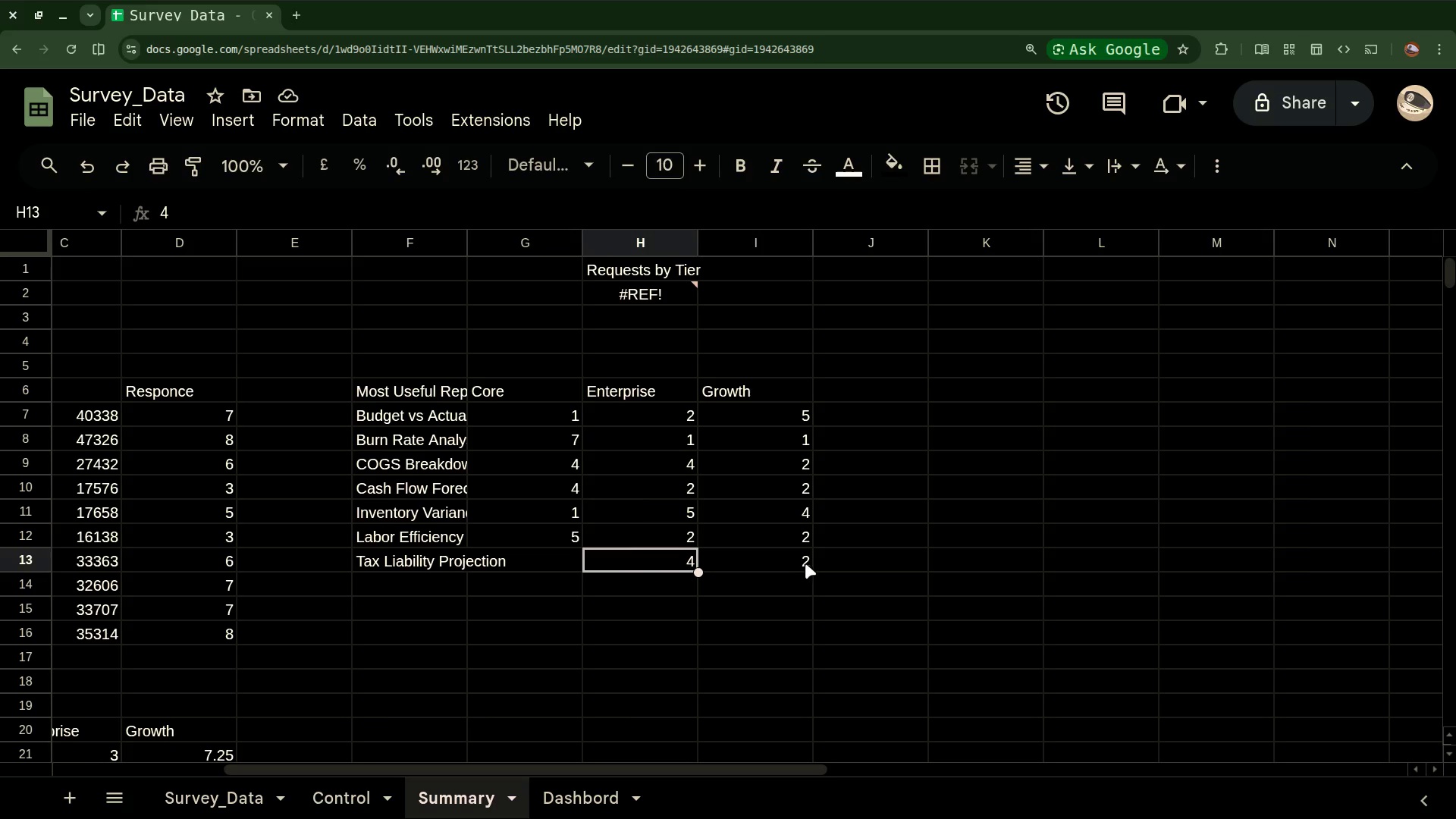 
left_click([805, 563])
 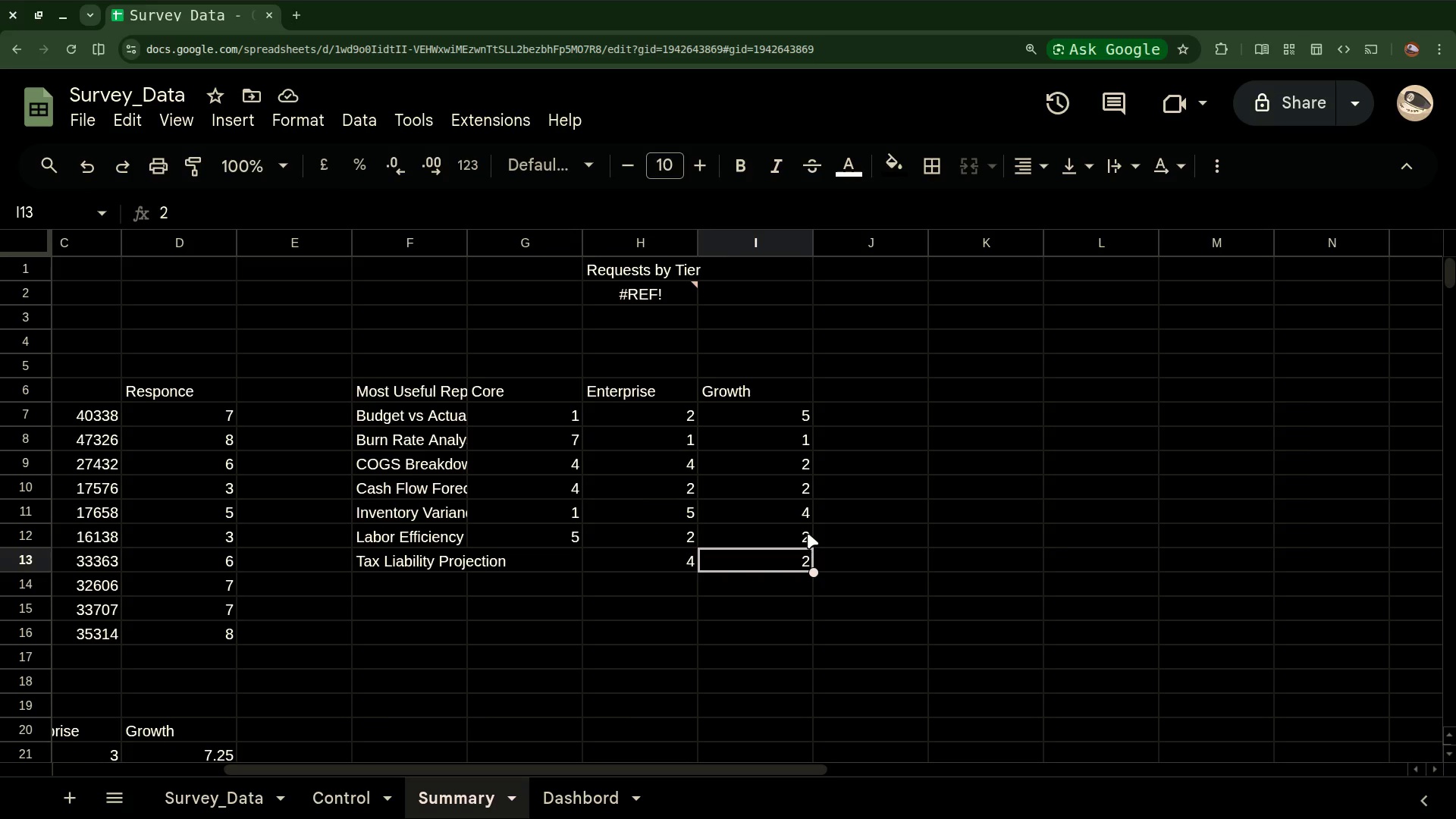 
left_click([808, 532])
 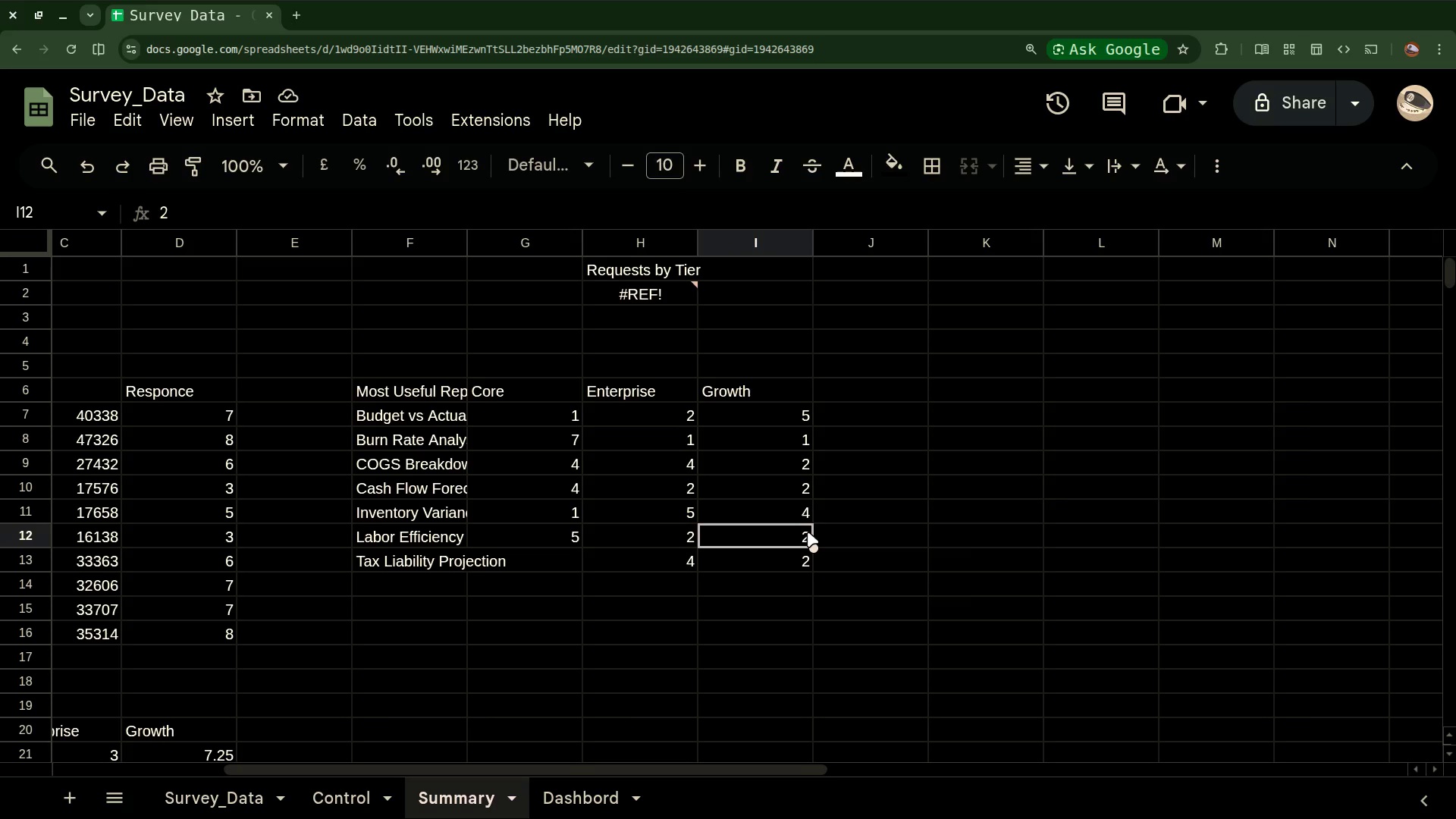 
wait(7.82)
 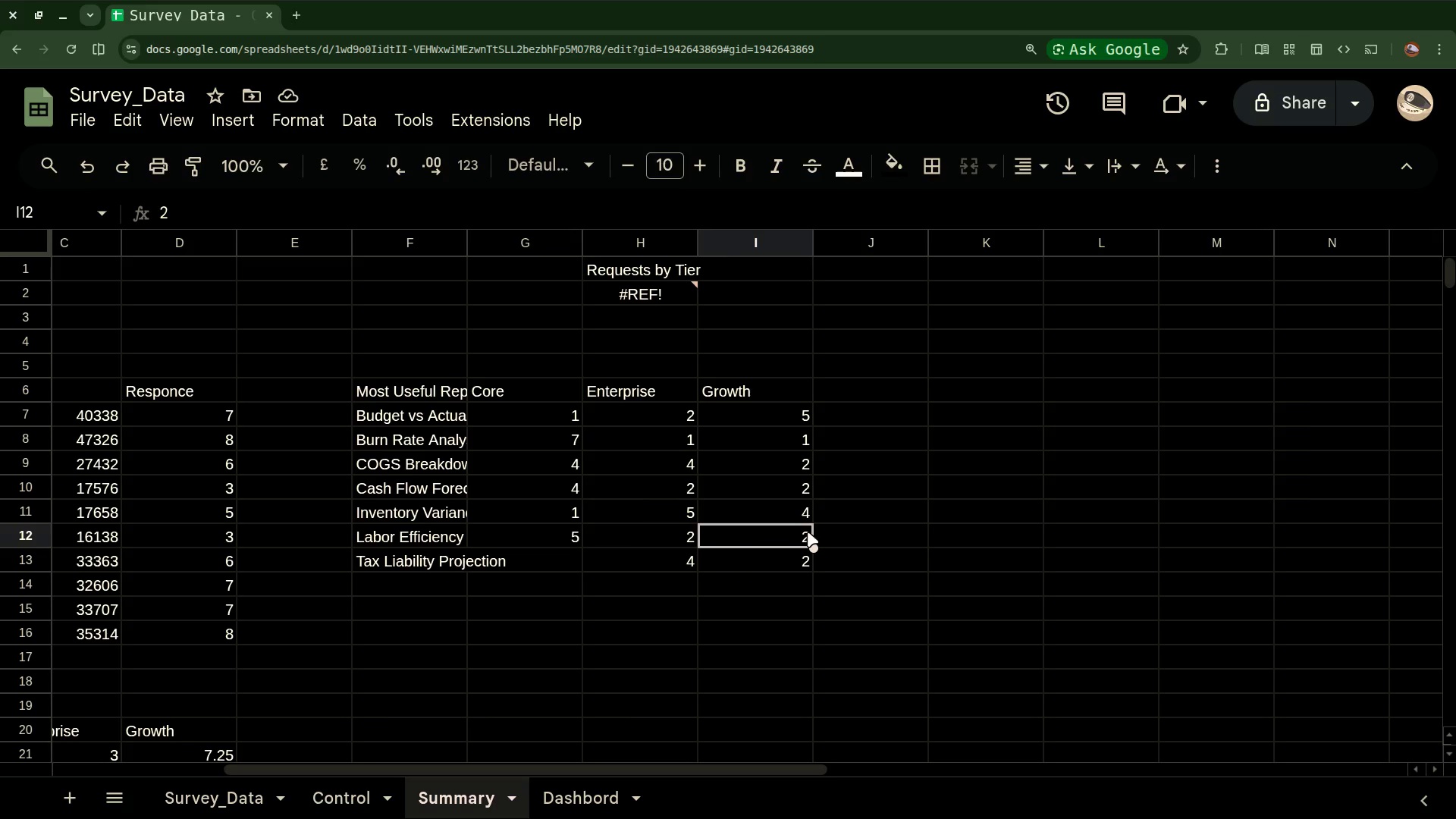 
left_click([645, 388])
 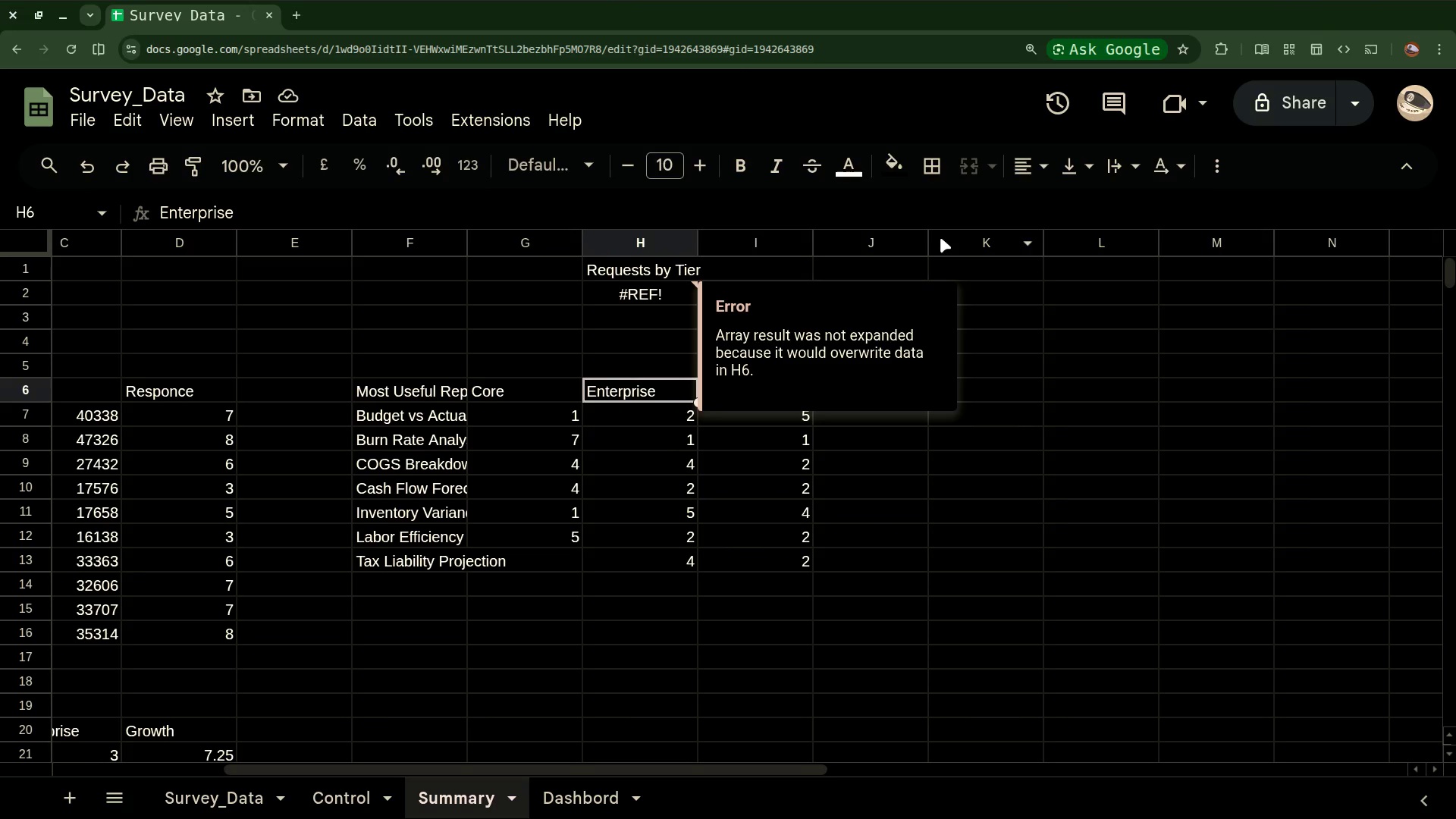 
left_click([810, 491])
 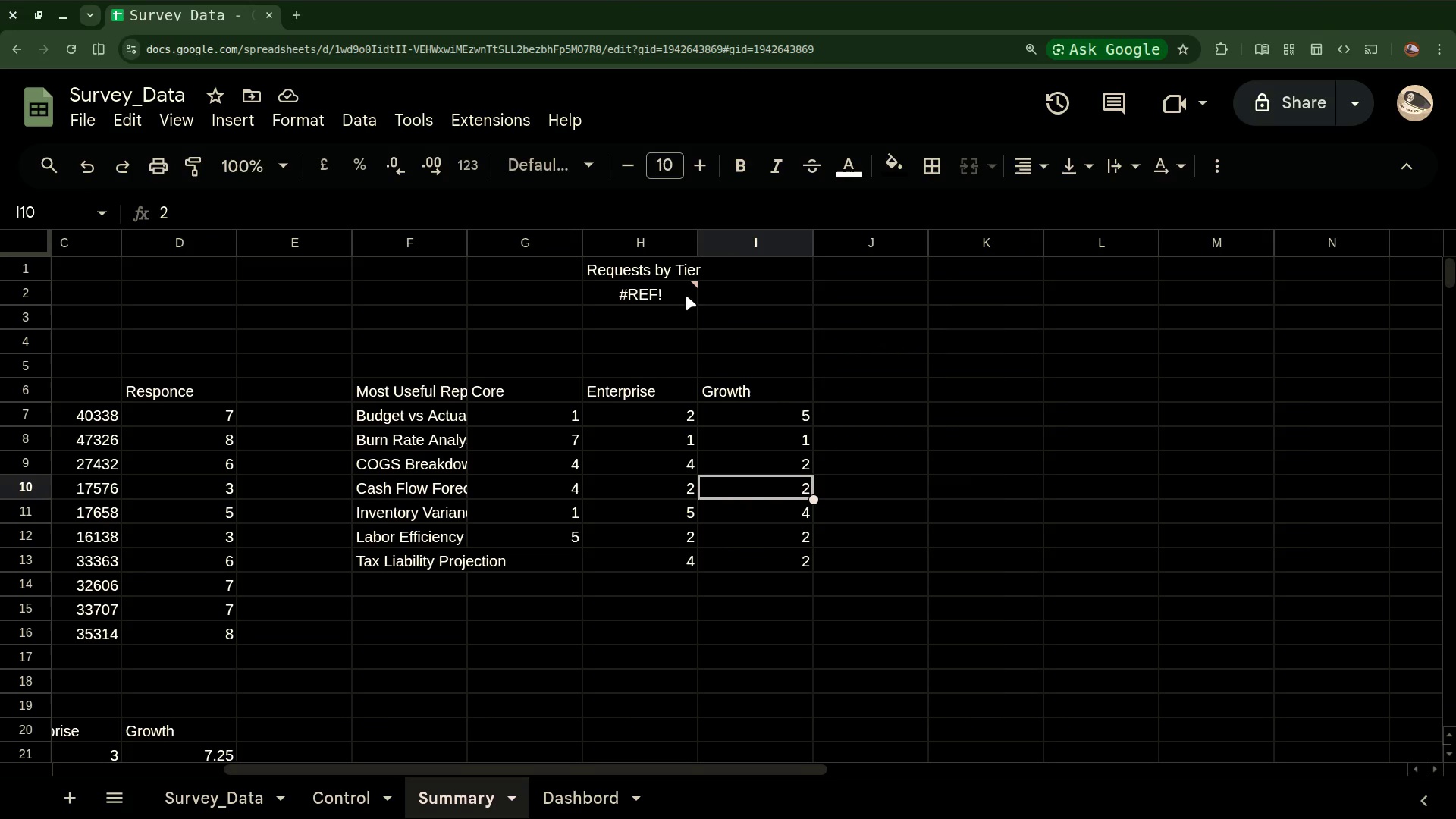 
left_click([686, 291])
 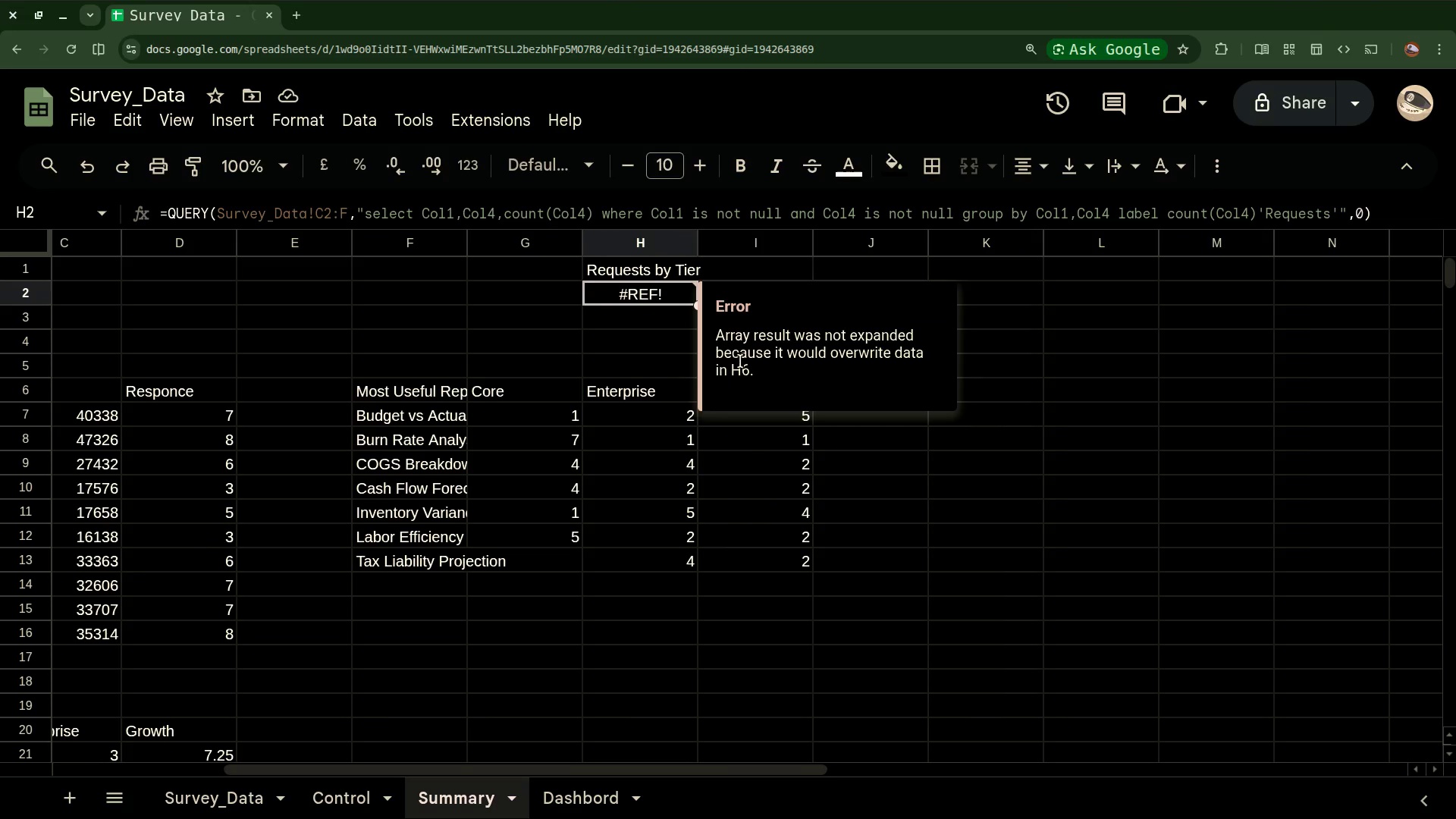 
left_click_drag(start_coordinate=[758, 377], to_coordinate=[711, 334])
 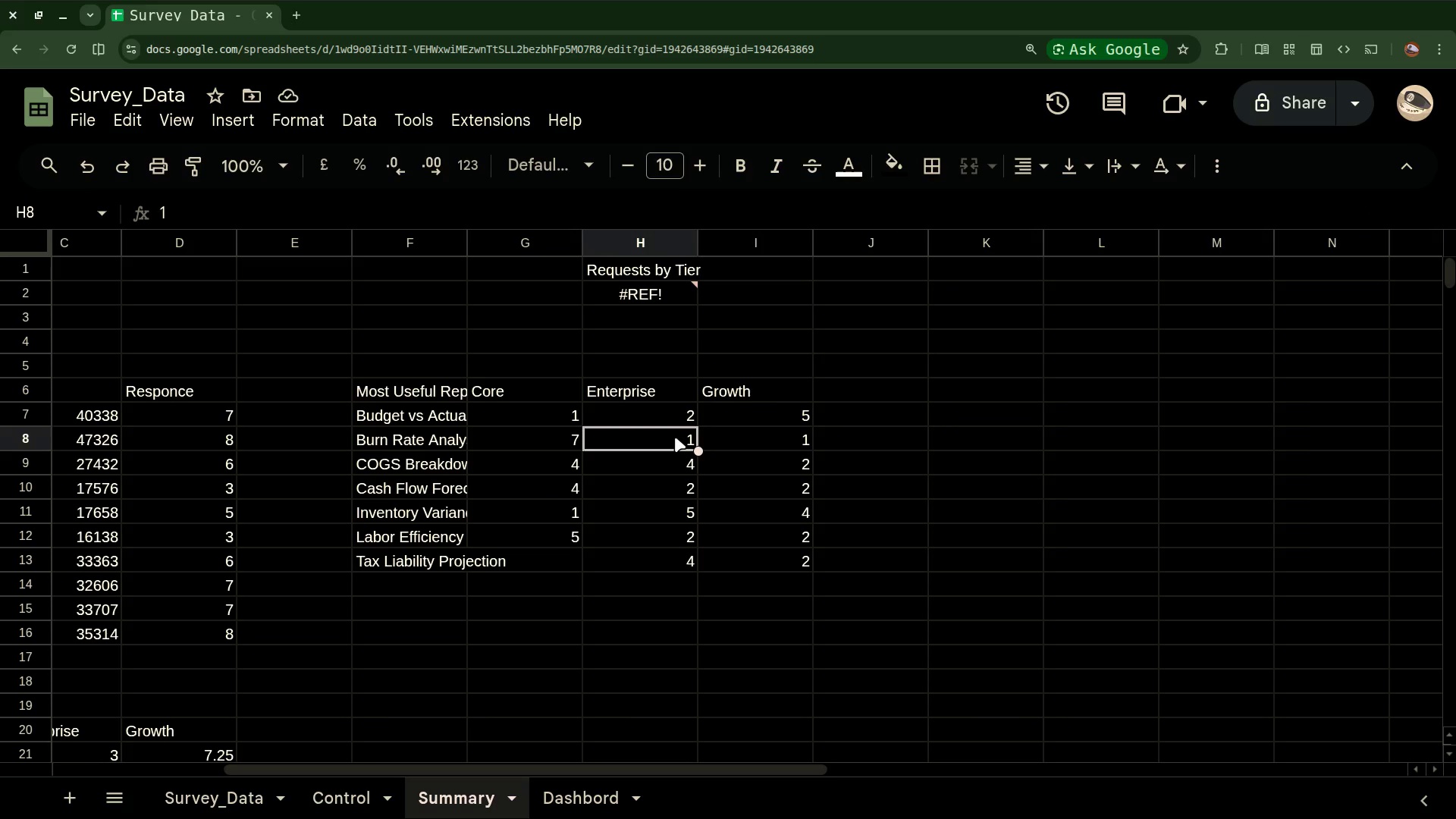 
left_click([642, 389])
 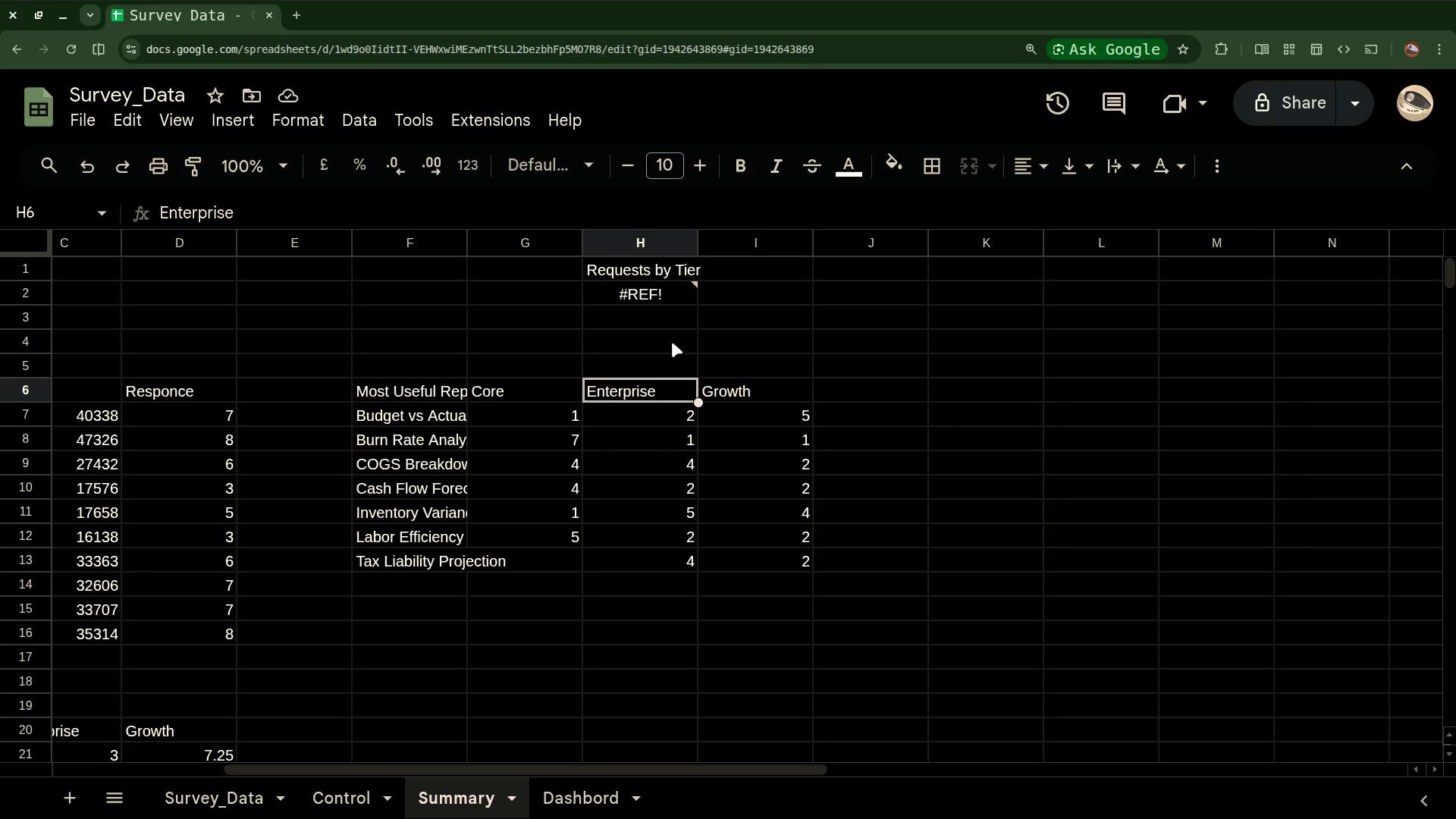 
left_click([671, 289])
 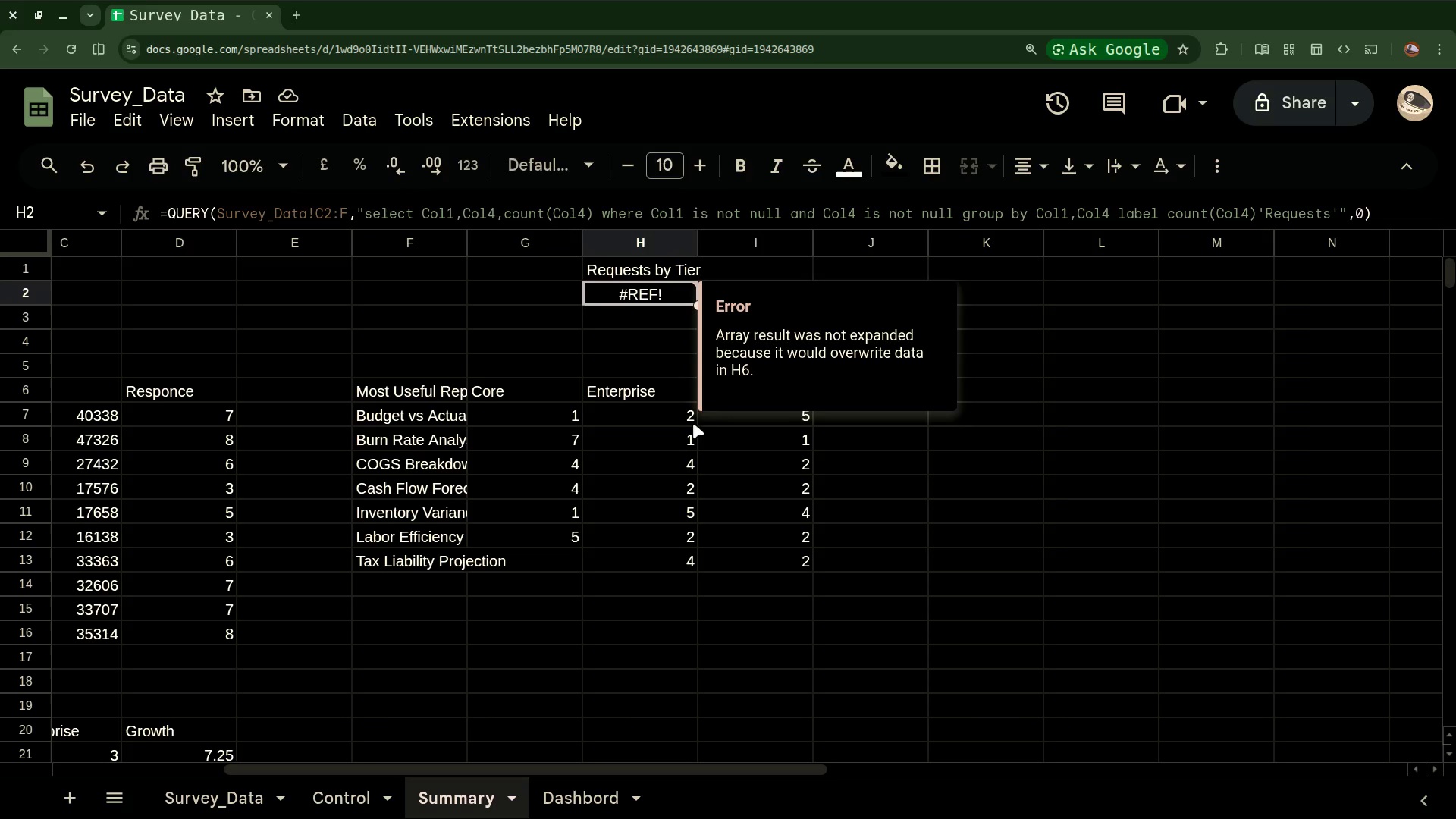 
wait(6.44)
 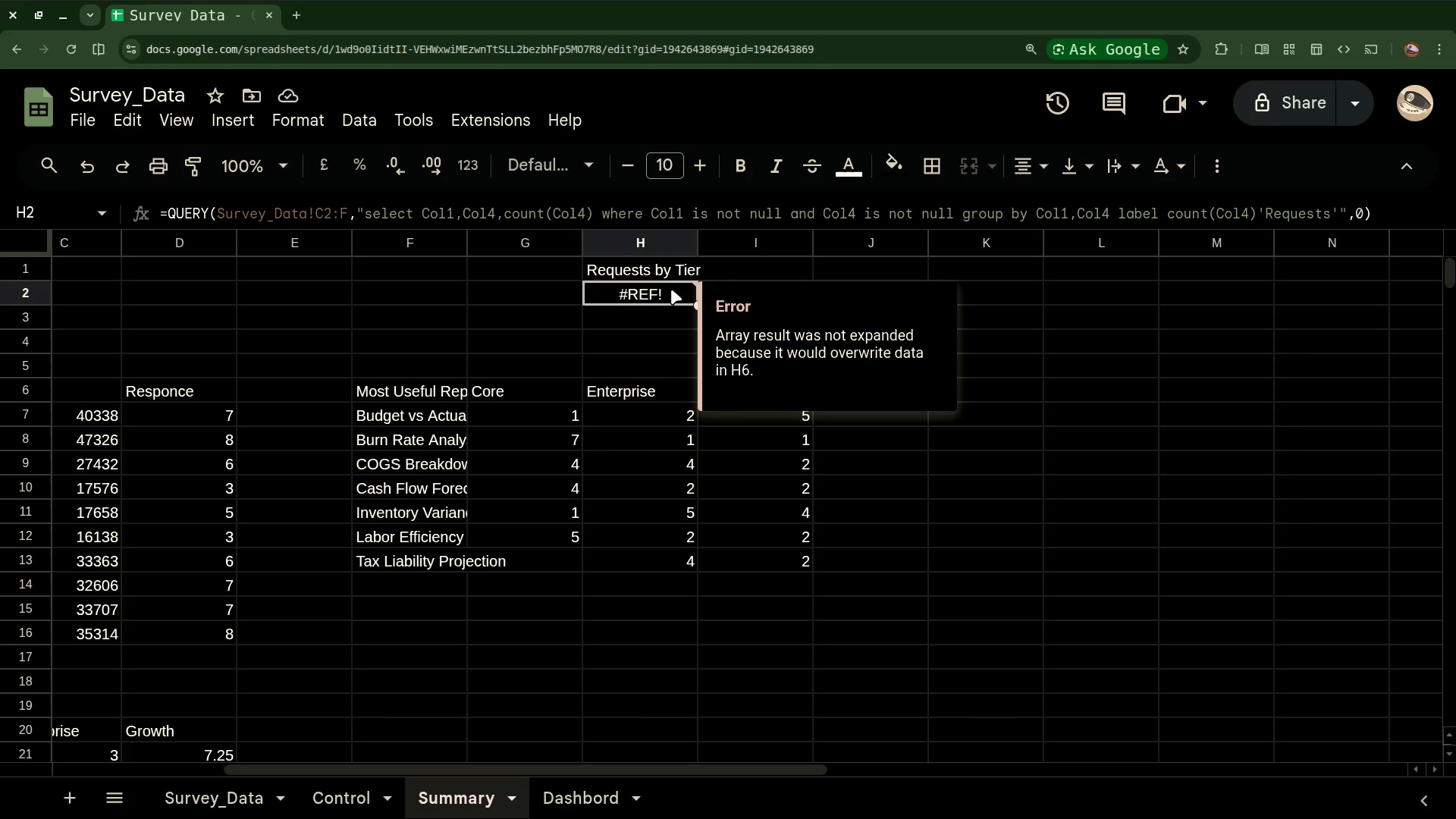 
left_click([649, 383])
 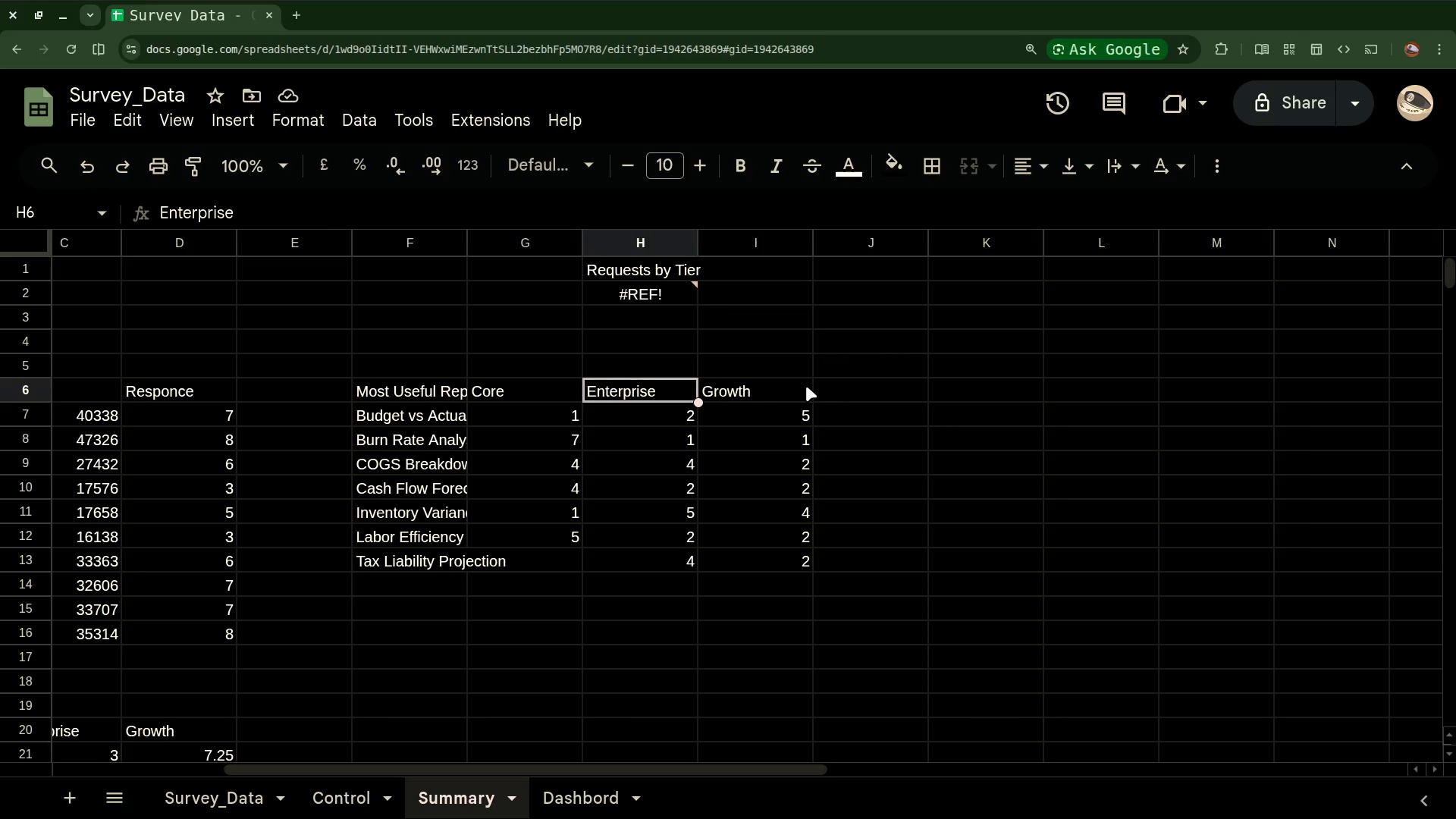 
left_click([843, 389])
 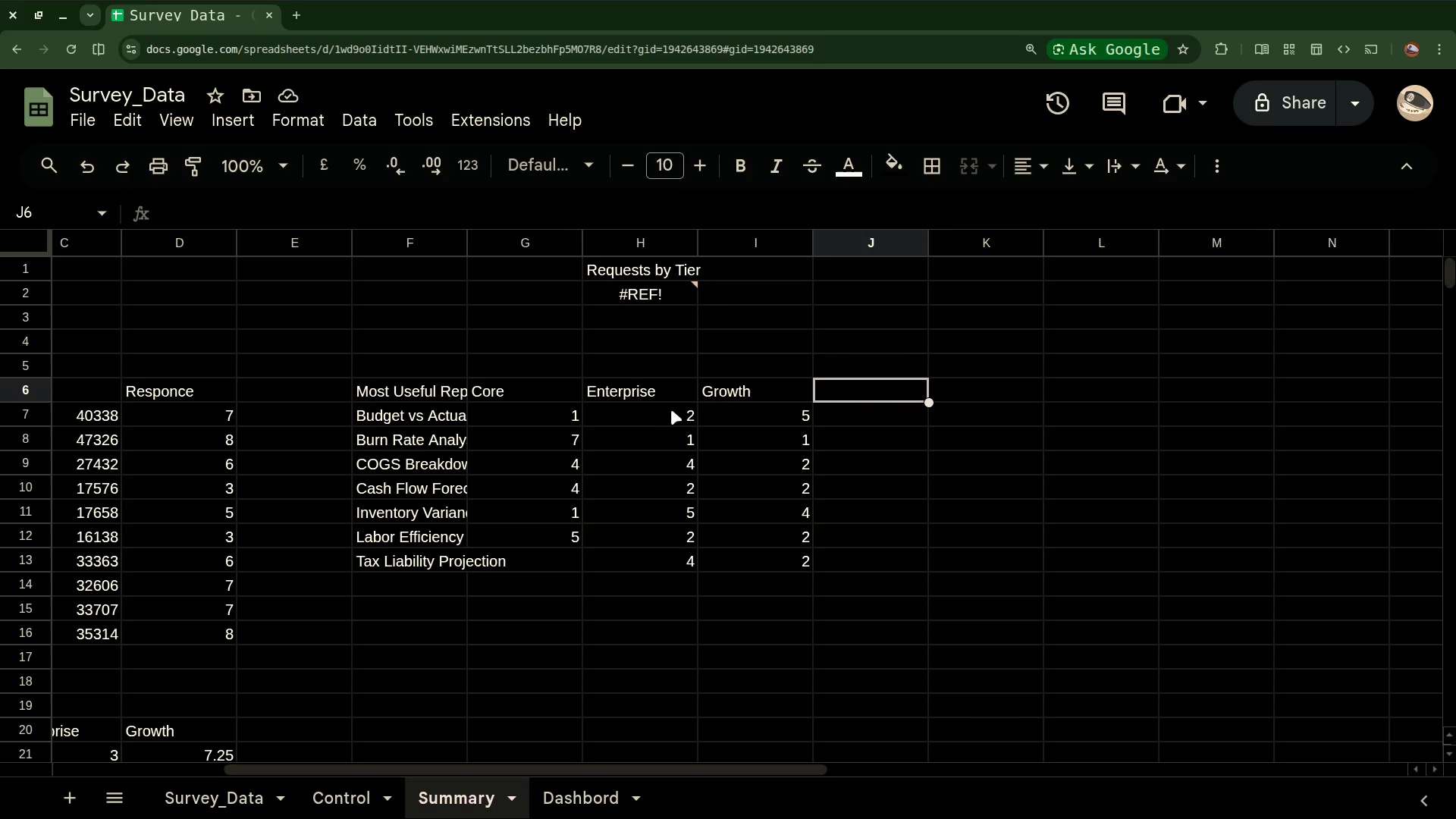 
left_click([681, 419])
 